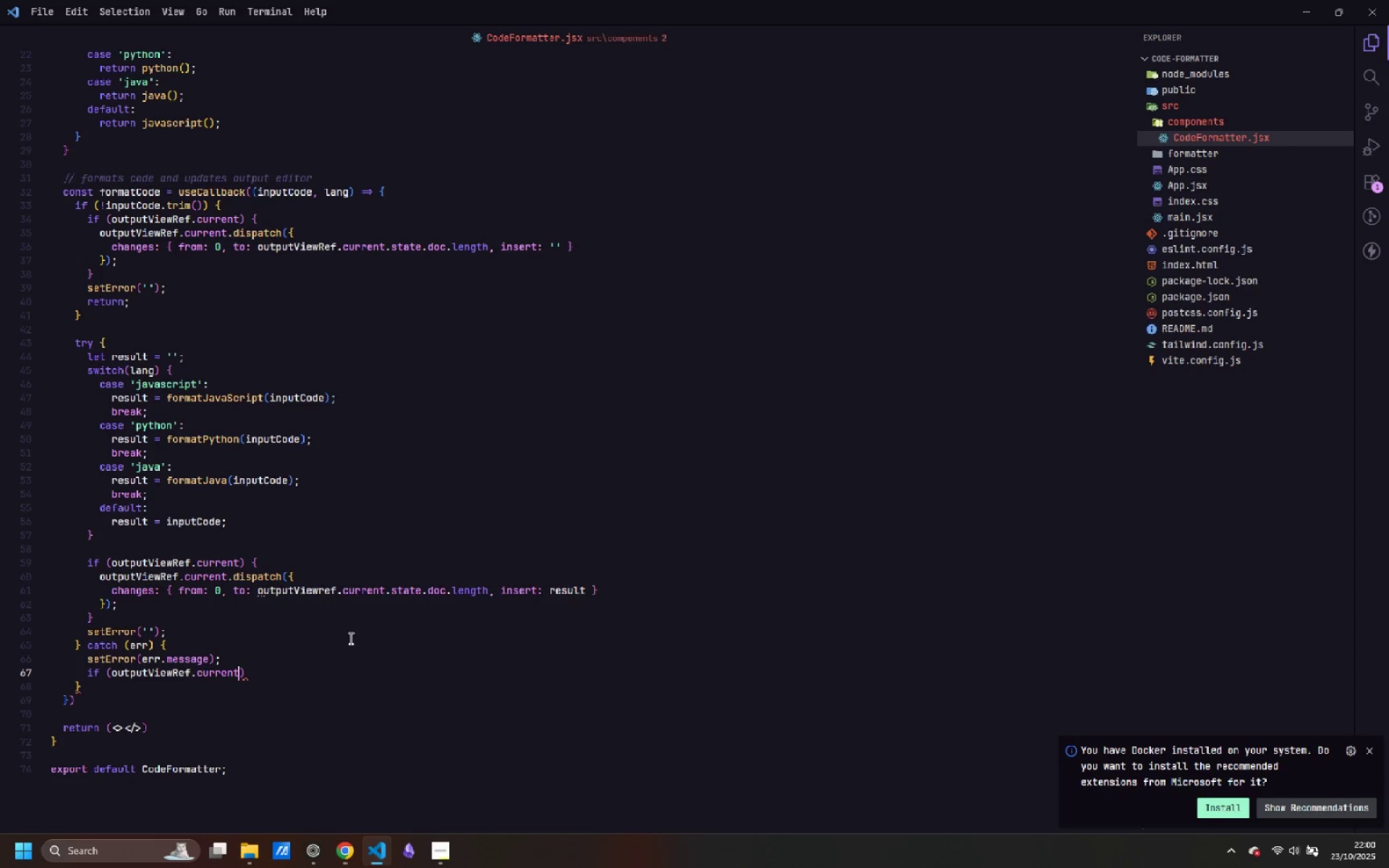 
key(ArrowRight)
 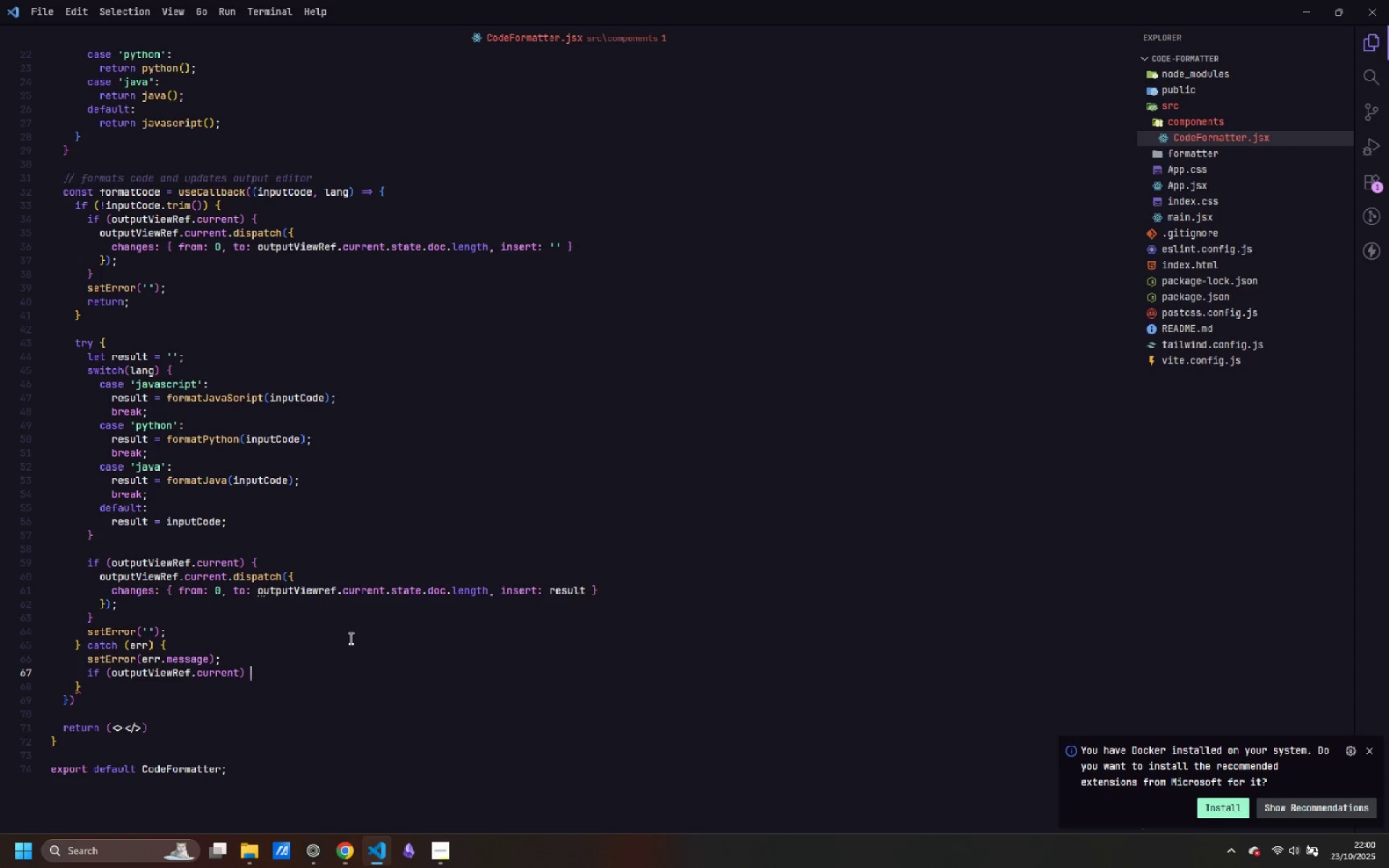 
key(Space)
 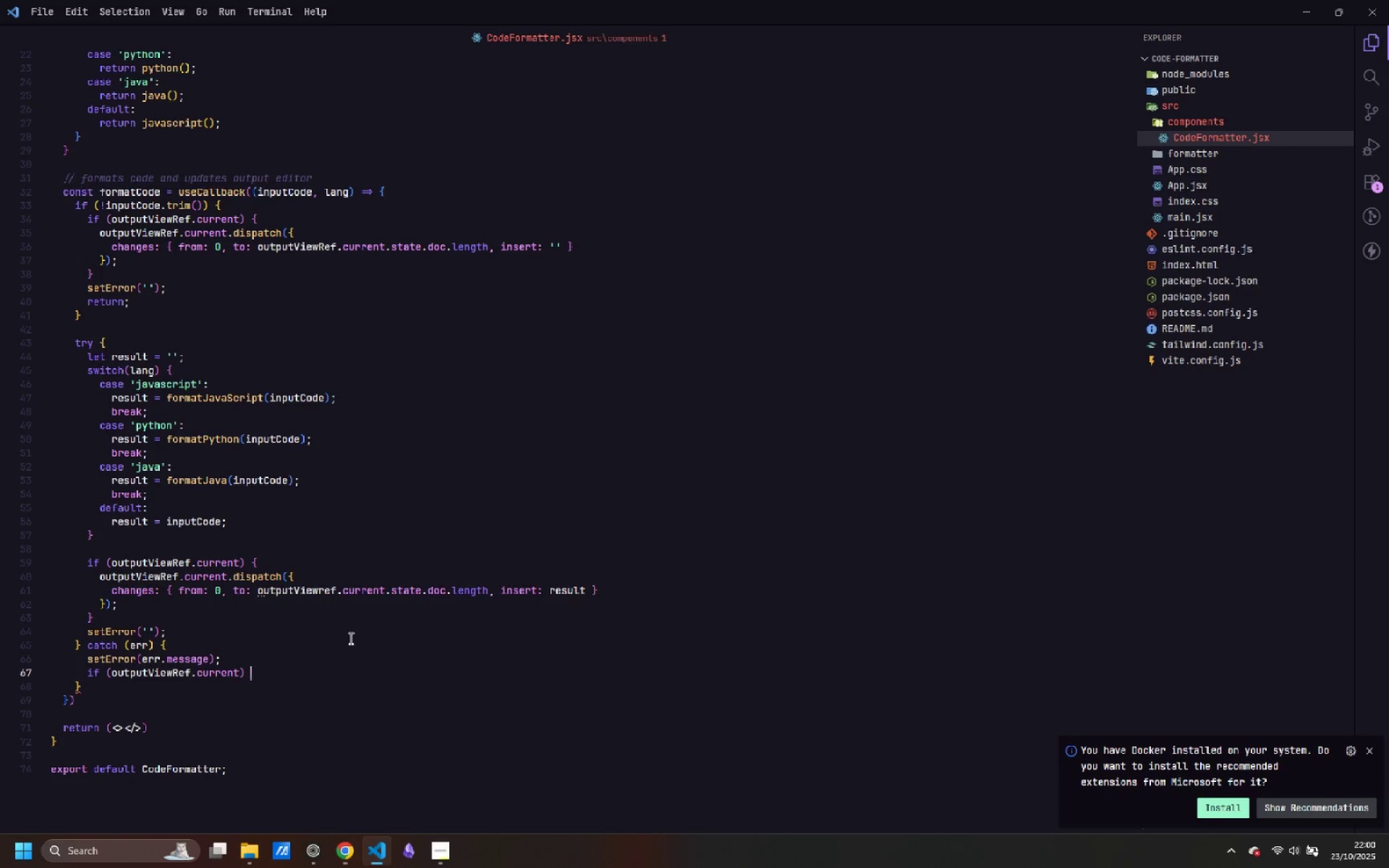 
key(Shift+ShiftLeft)
 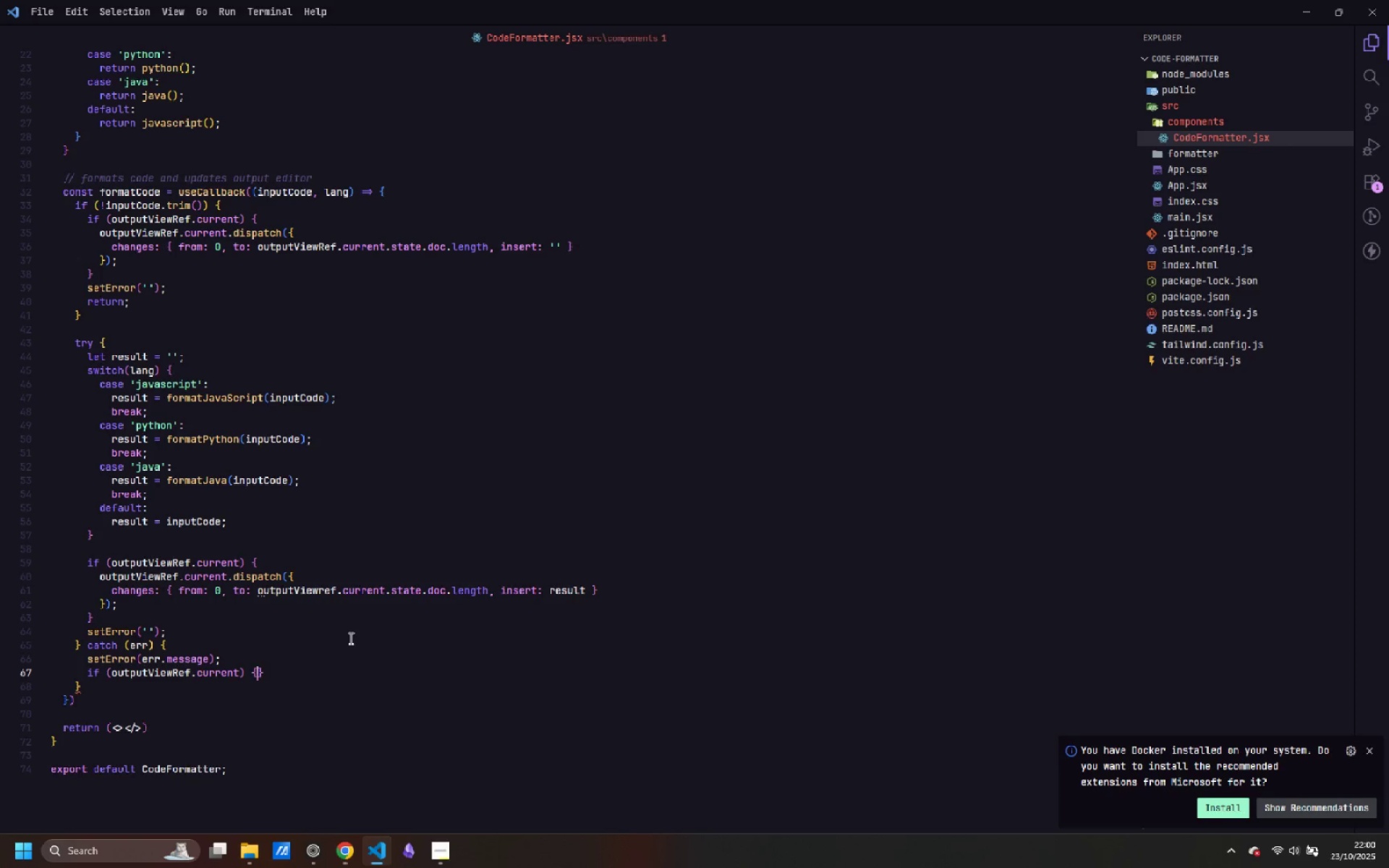 
key(Shift+BracketLeft)
 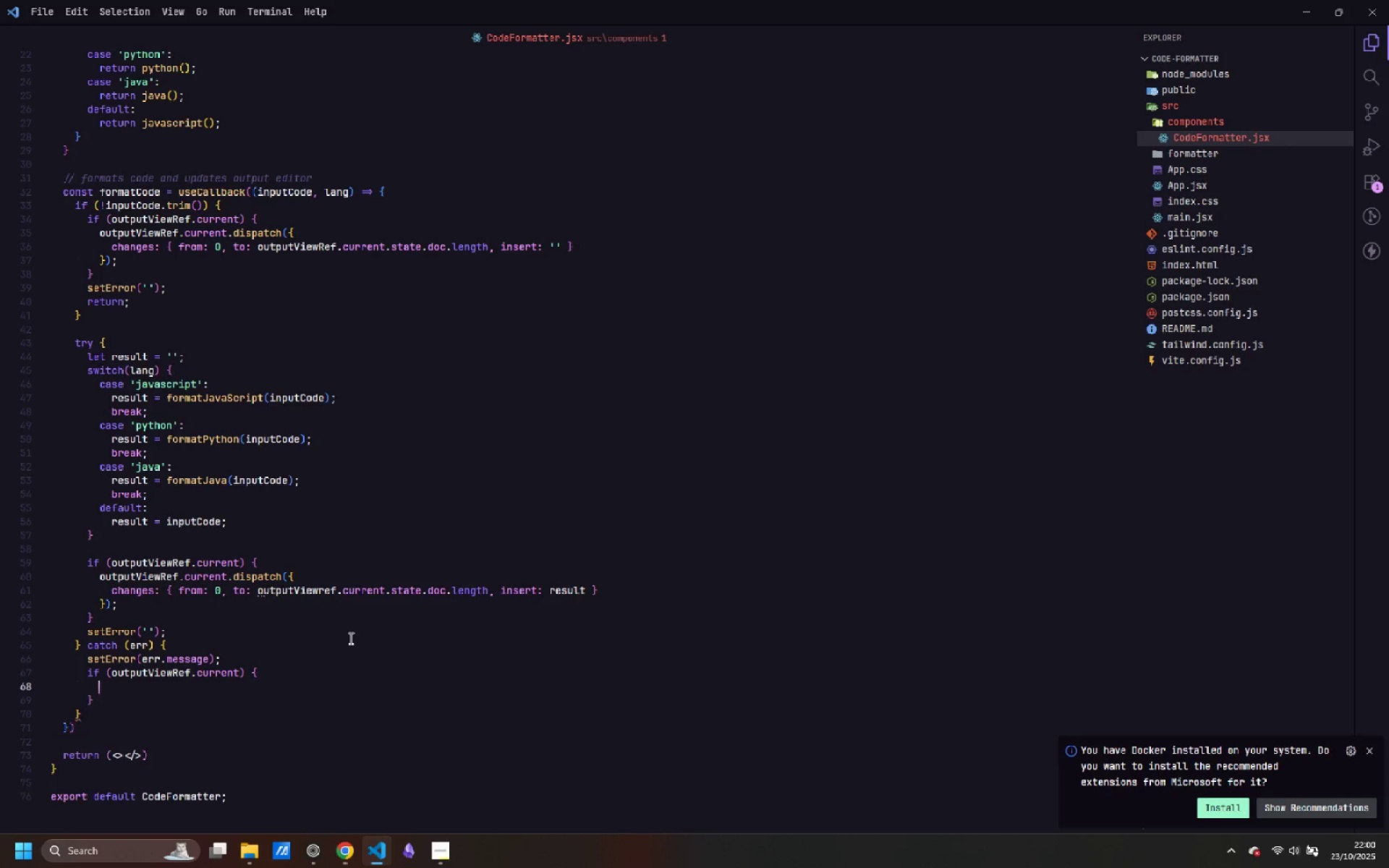 
key(Enter)
 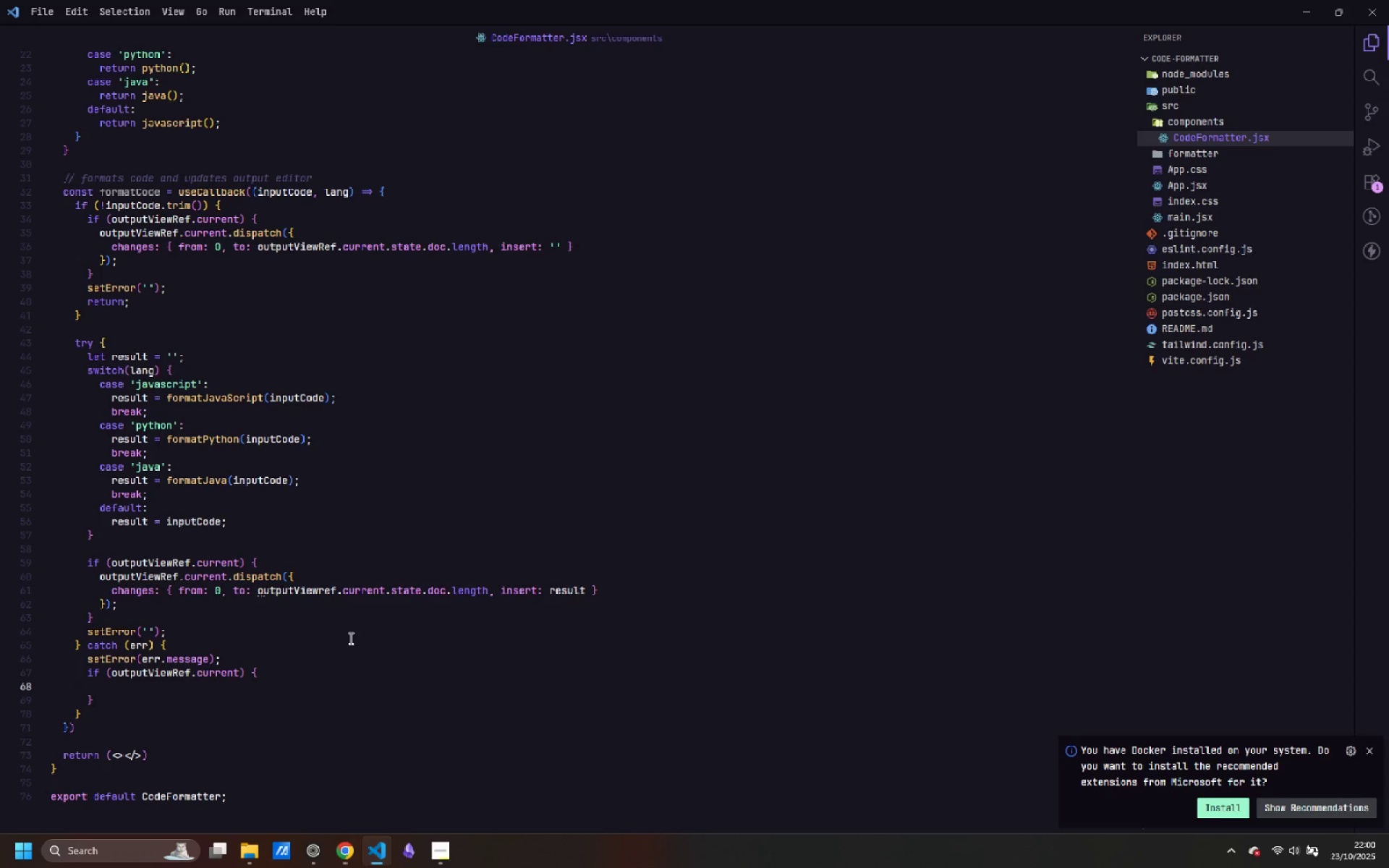 
type(outputViewref)
key(Backspace)
key(Backspace)
key(Backspace)
type(Ref.current.dispatch({)
 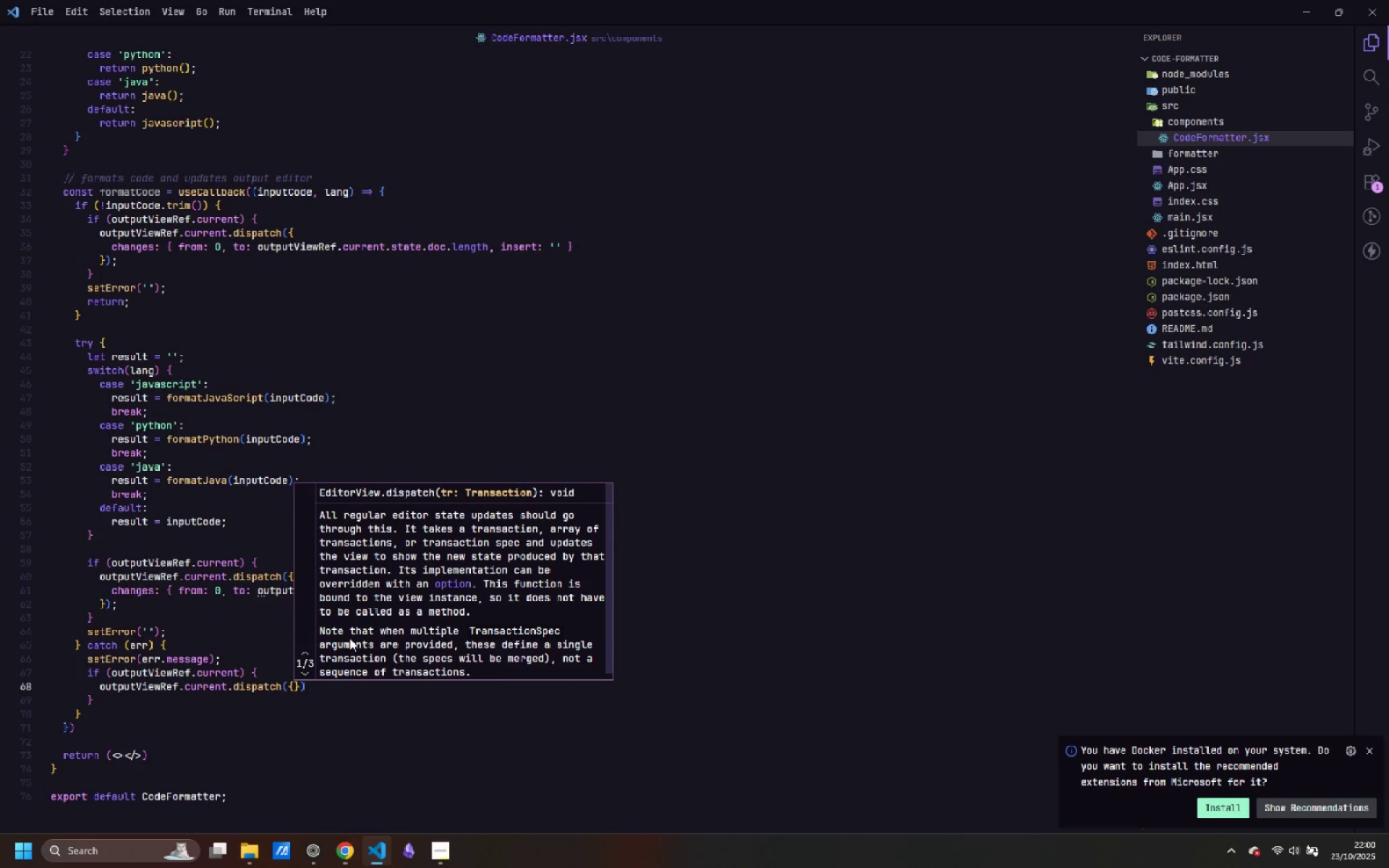 
key(Enter)
 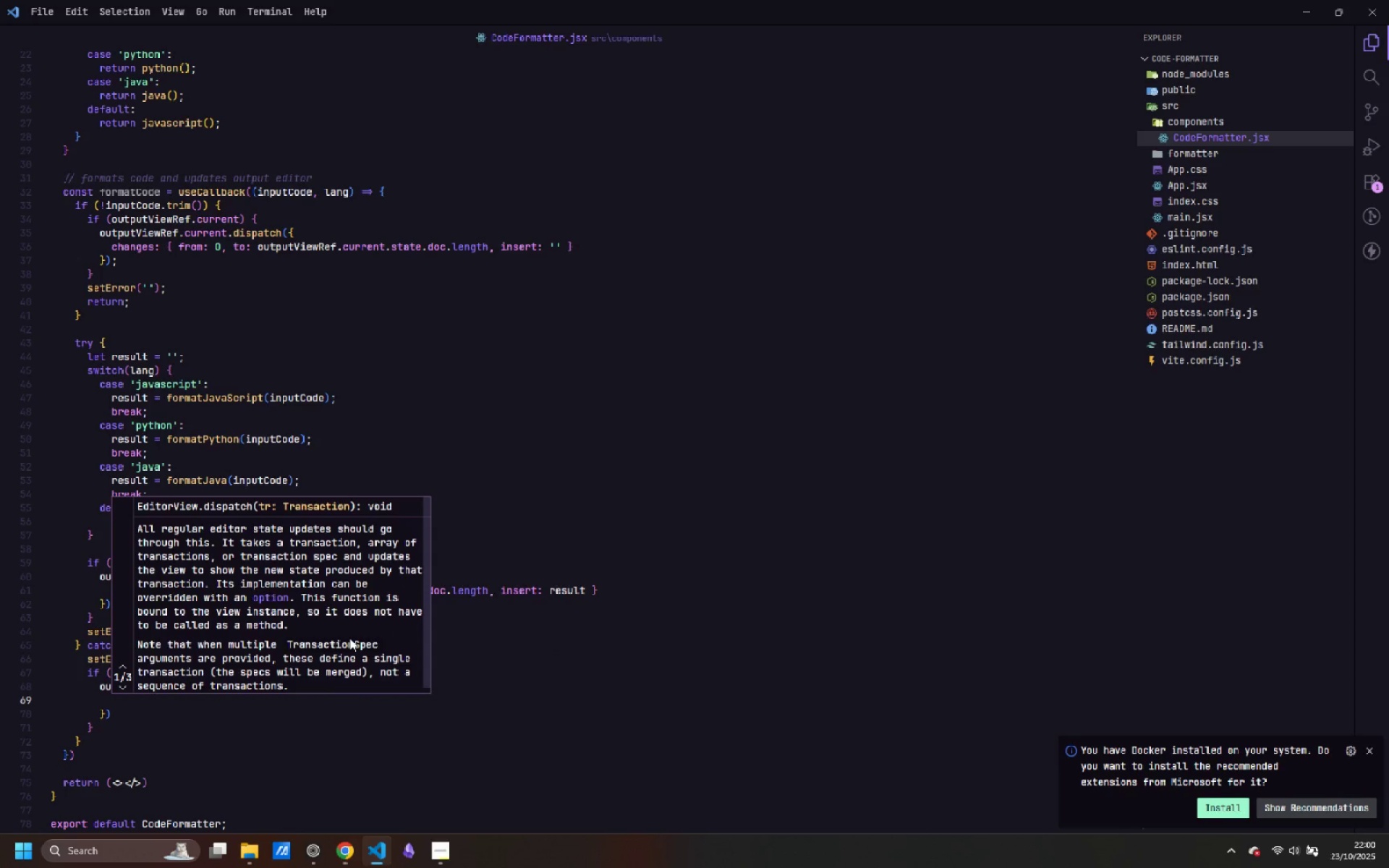 
key(Escape)
type(changes: {  )
 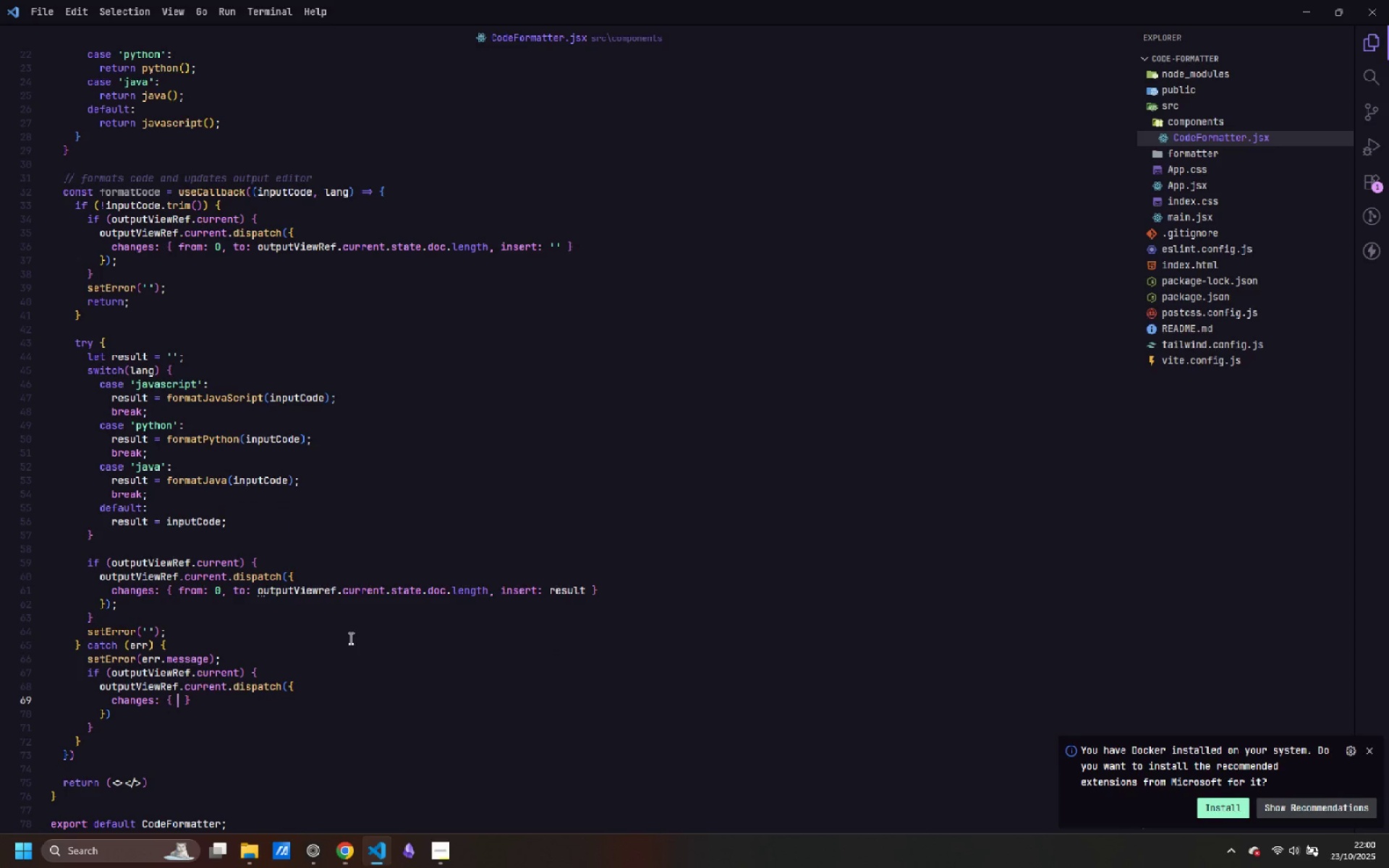 
 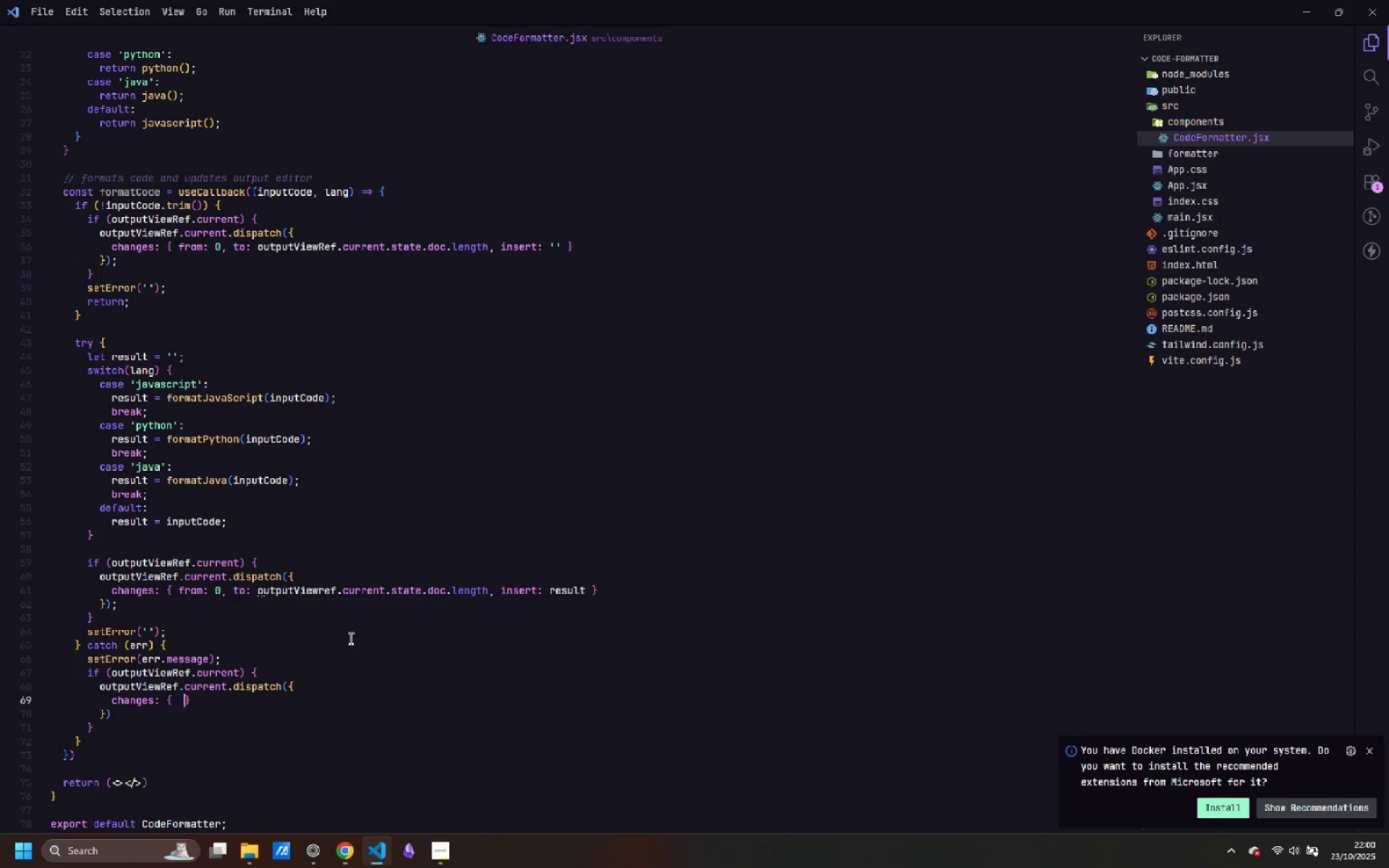 
key(ArrowLeft)
 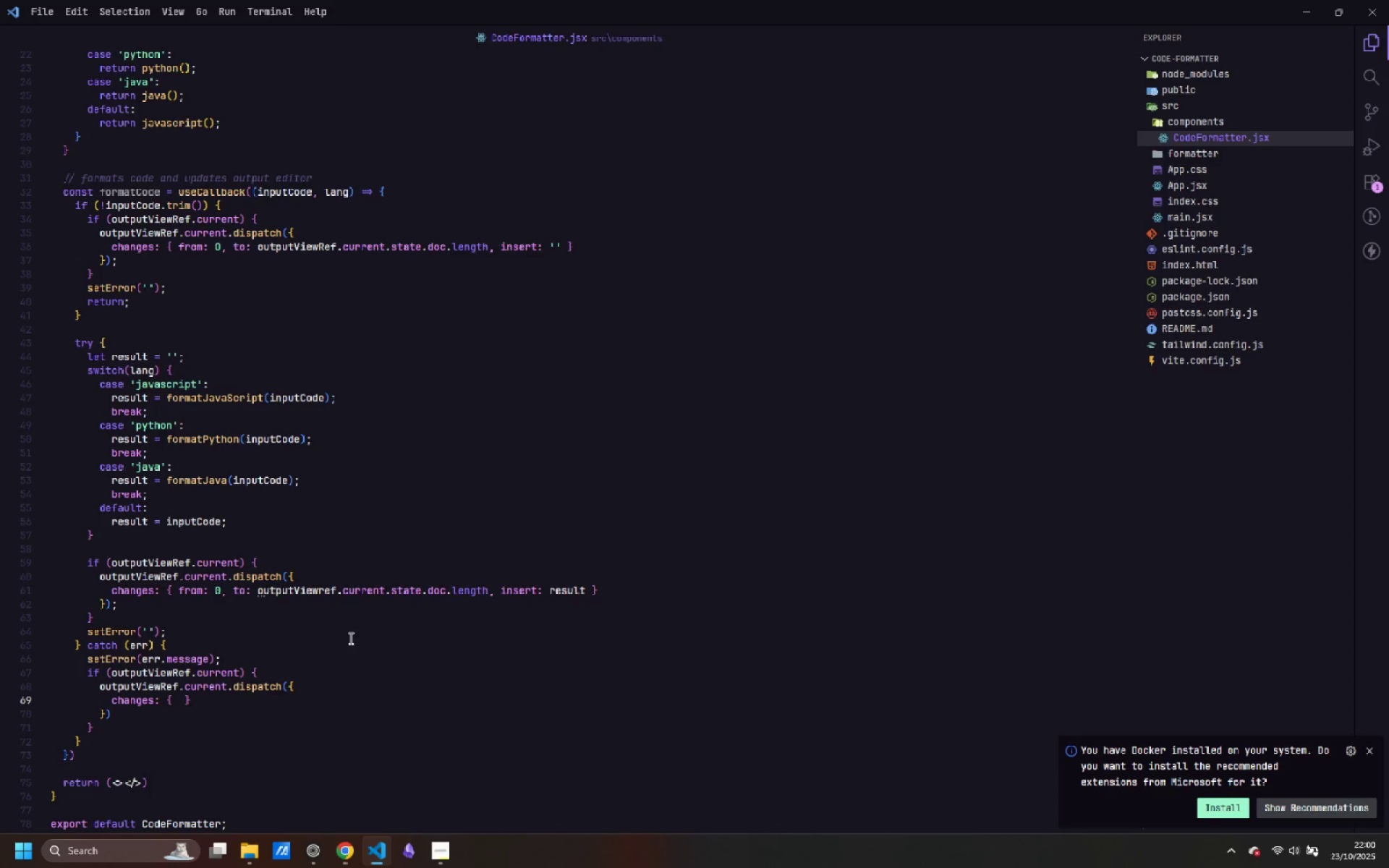 
type(from: 0, to: outputViewREf)
 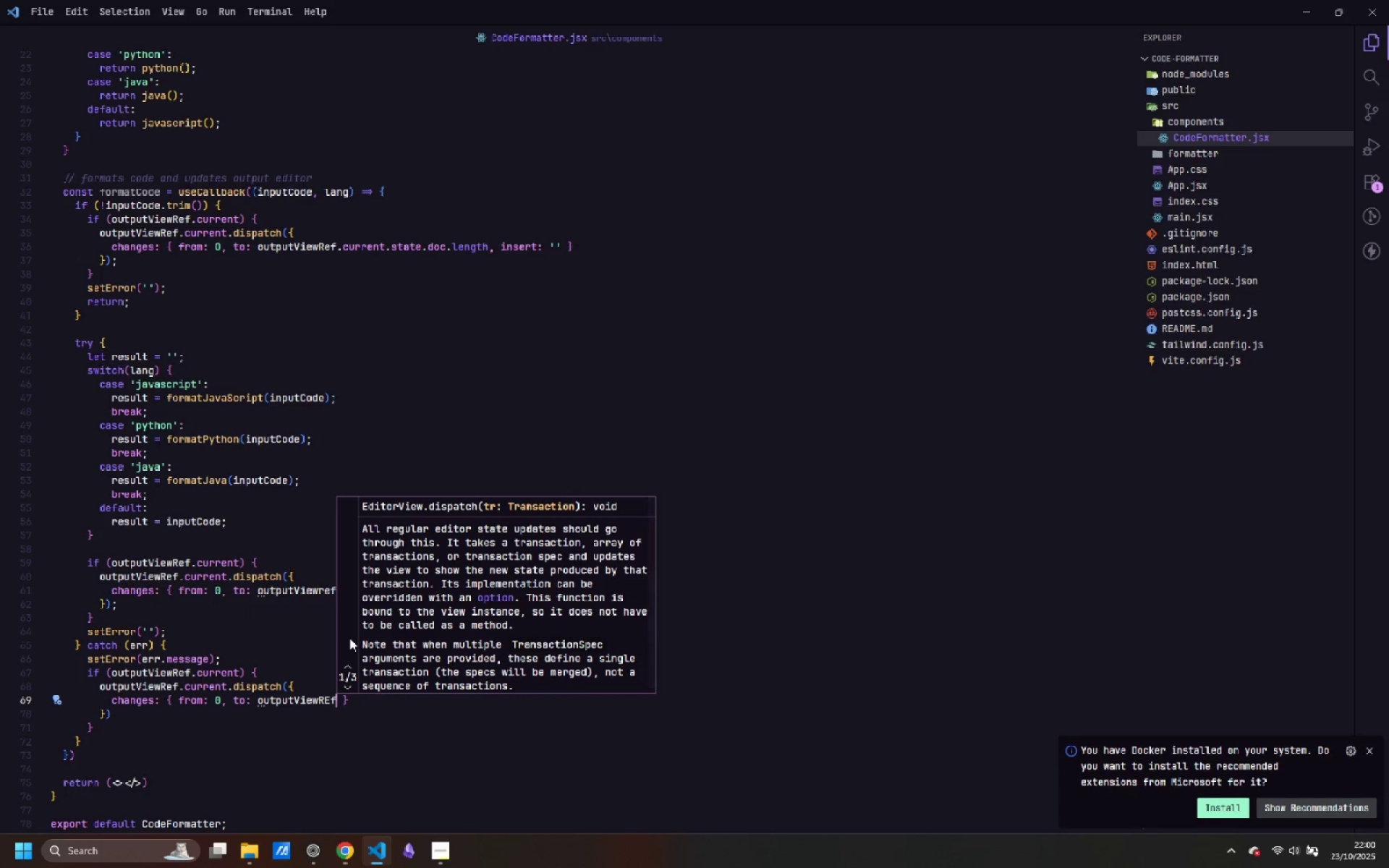 
left_click([256, 608])
 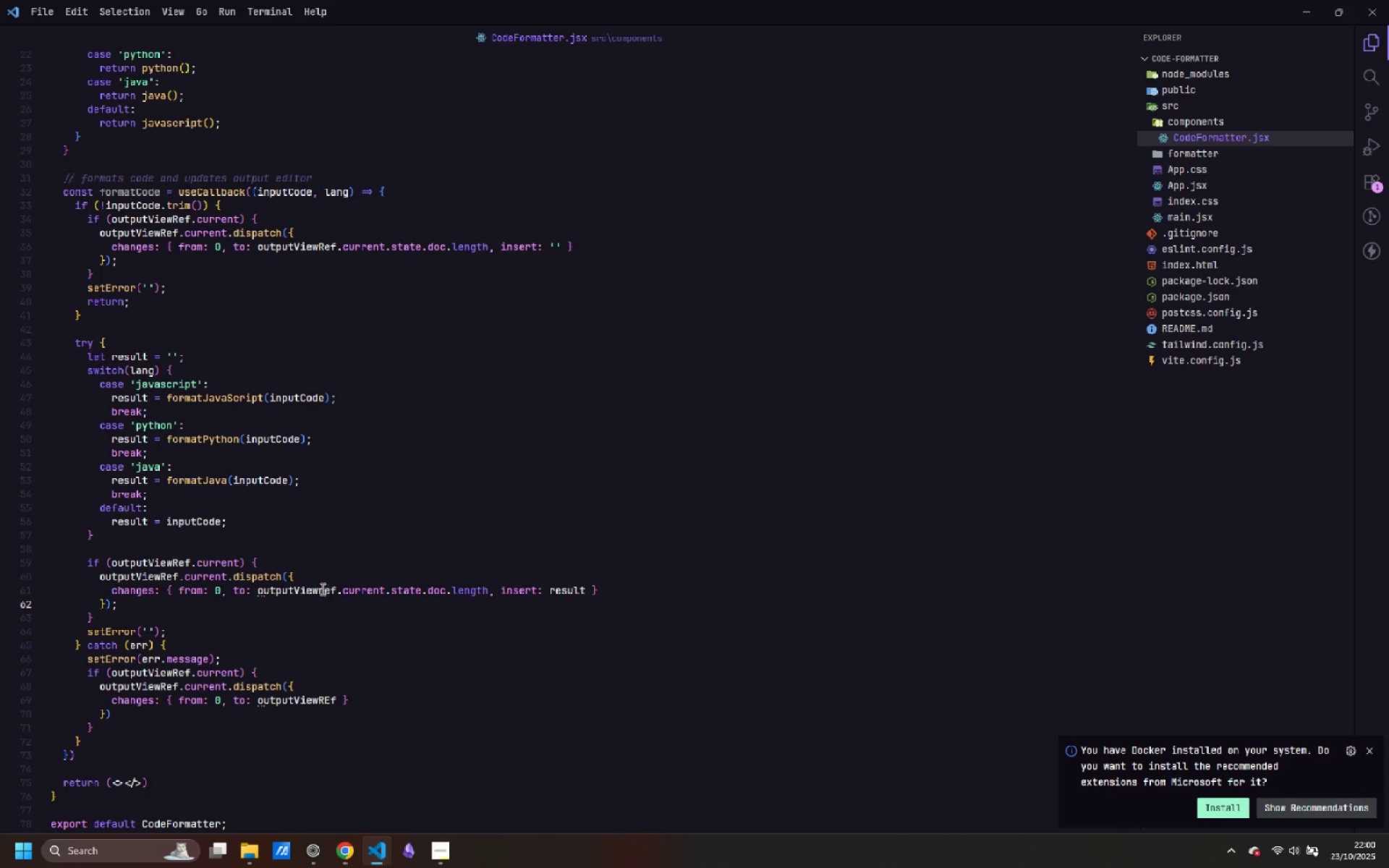 
left_click([321, 588])
 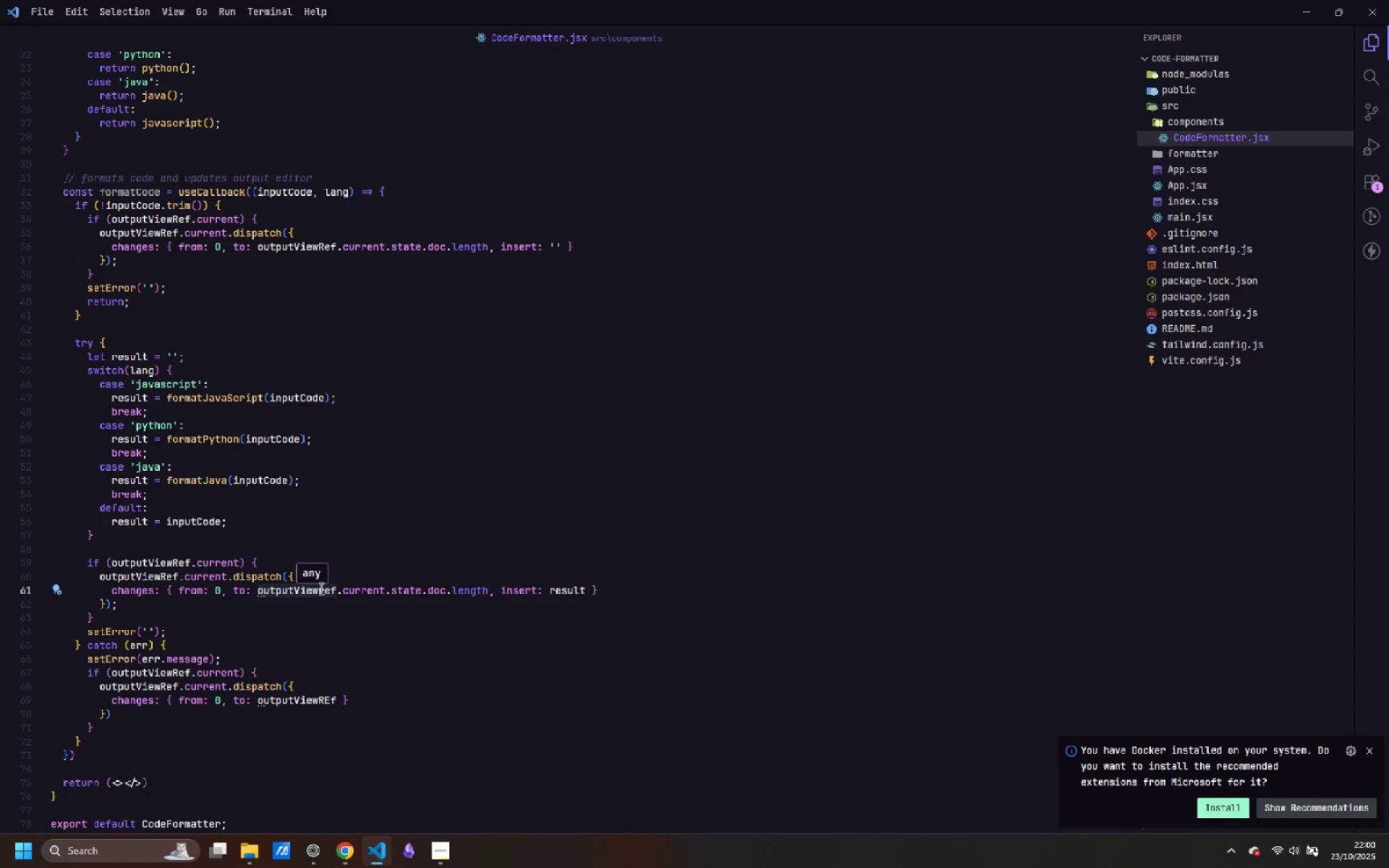 
key(Backspace)
 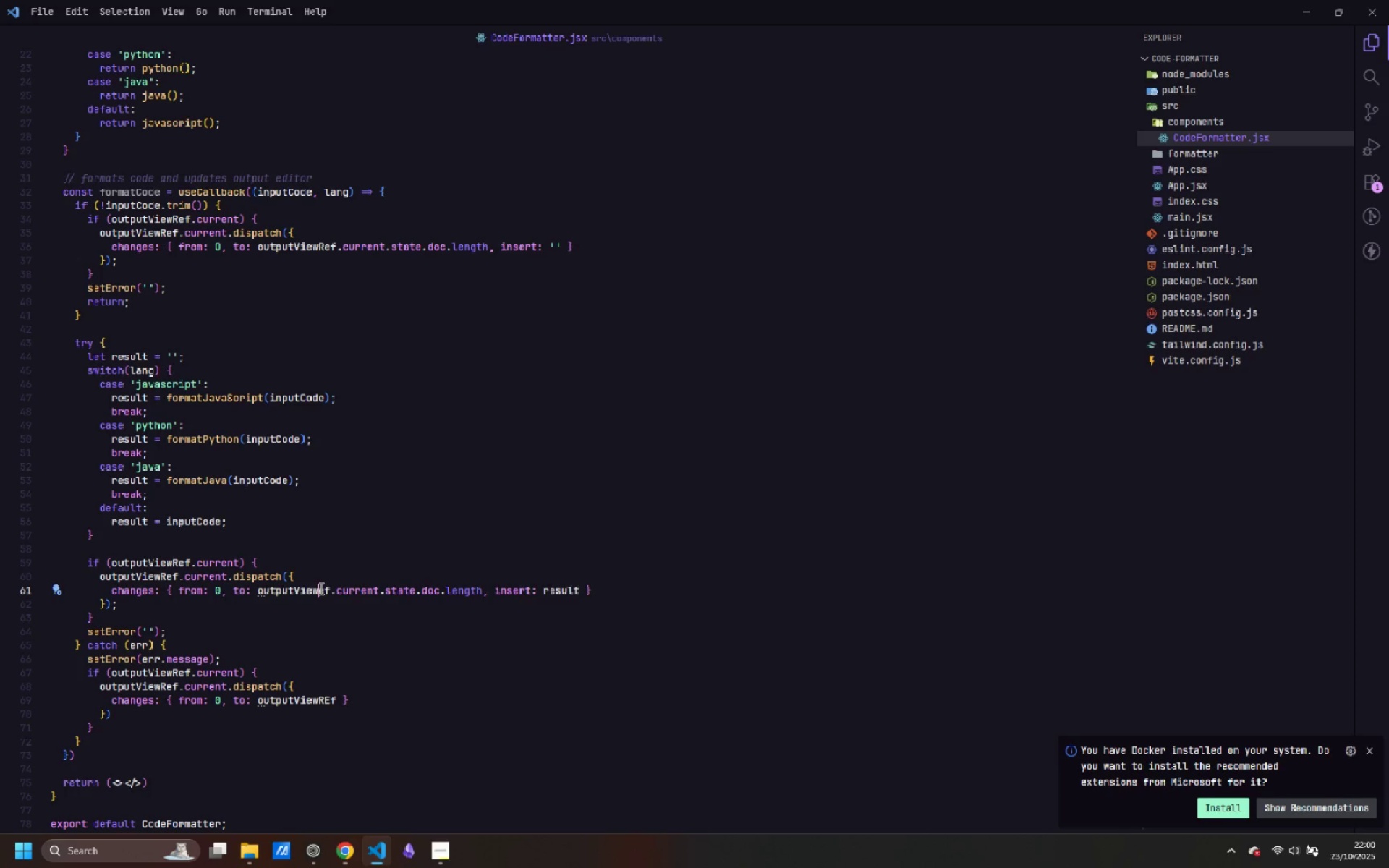 
key(Shift+ShiftLeft)
 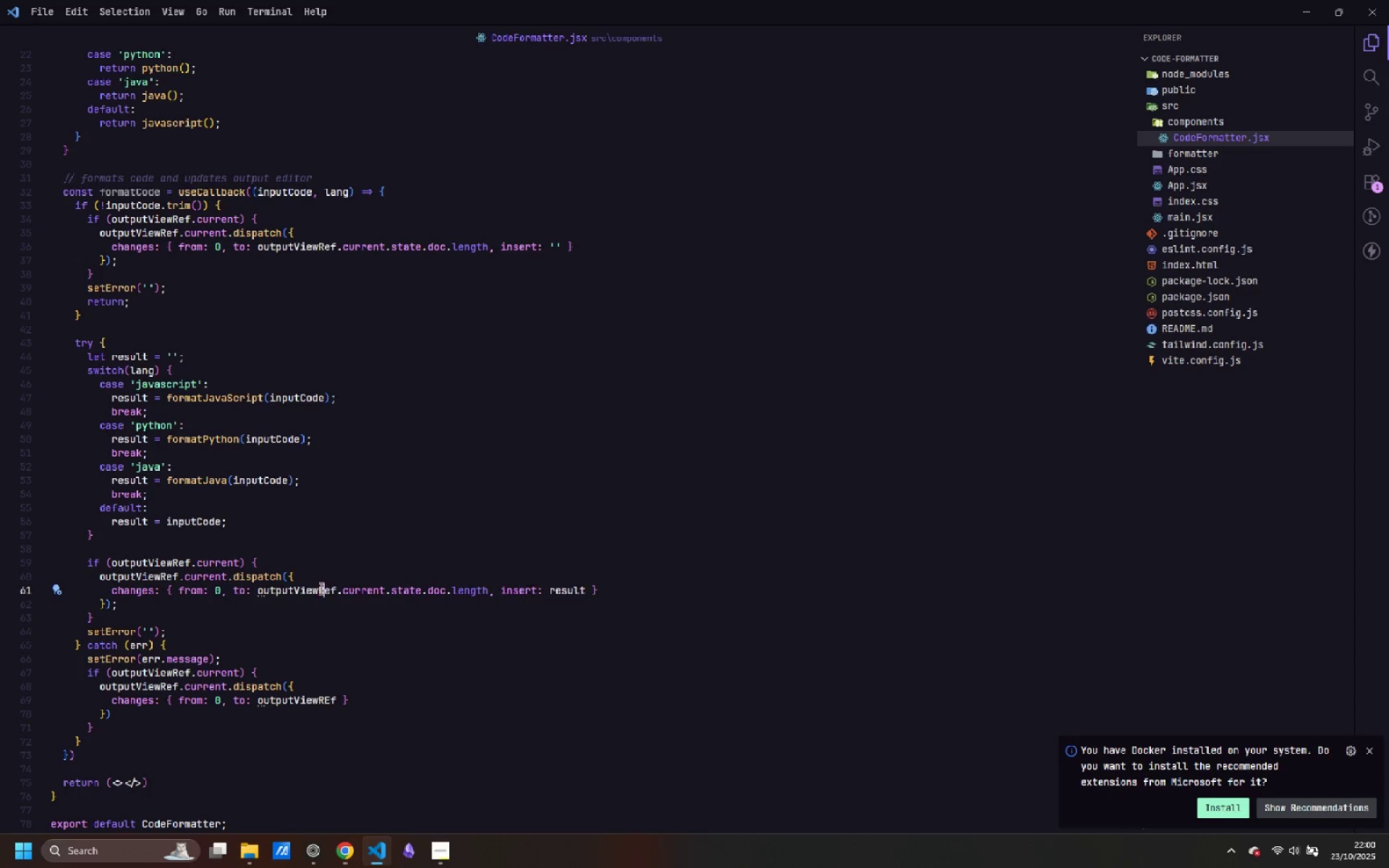 
key(Shift+R)
 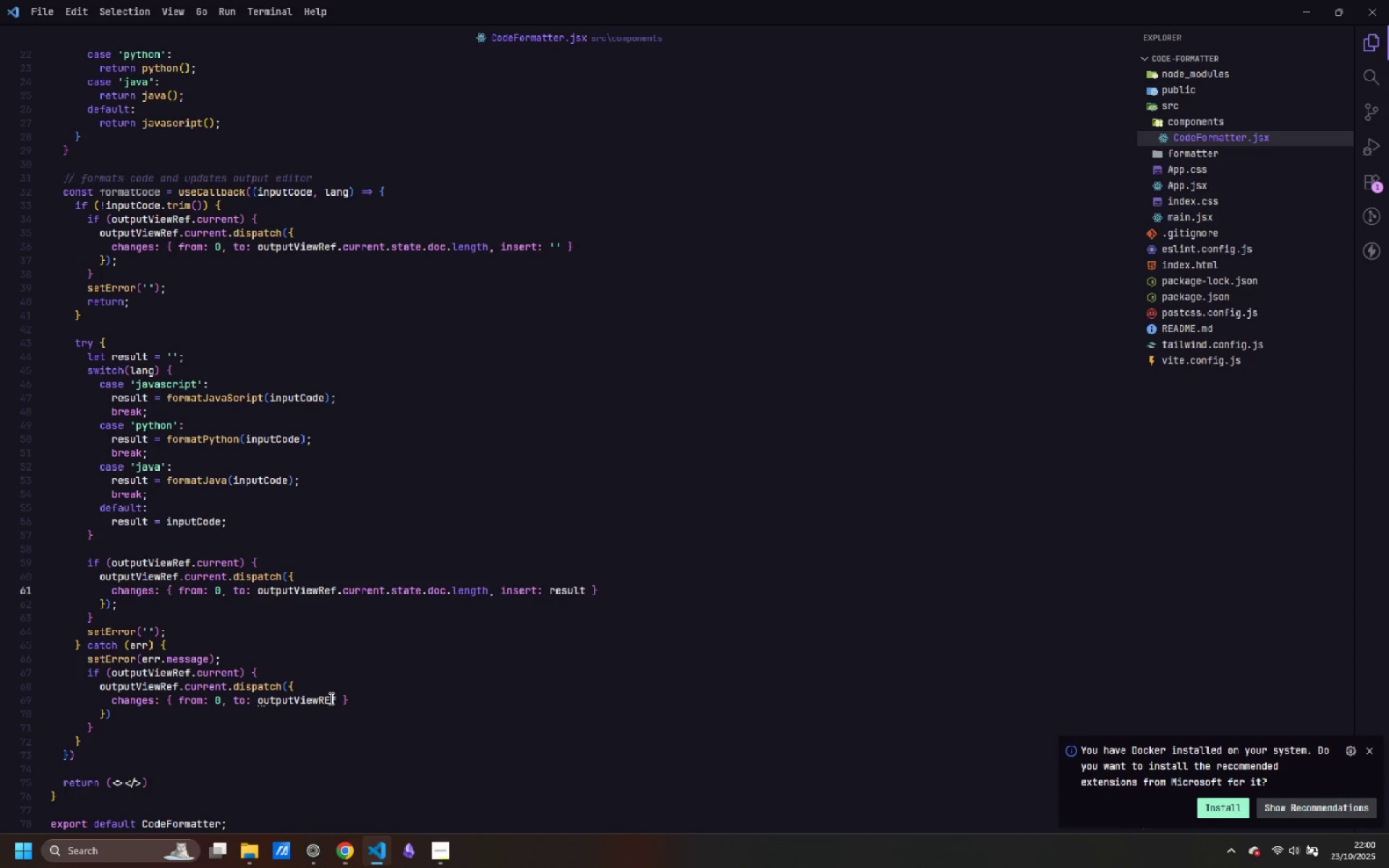 
left_click([330, 698])
 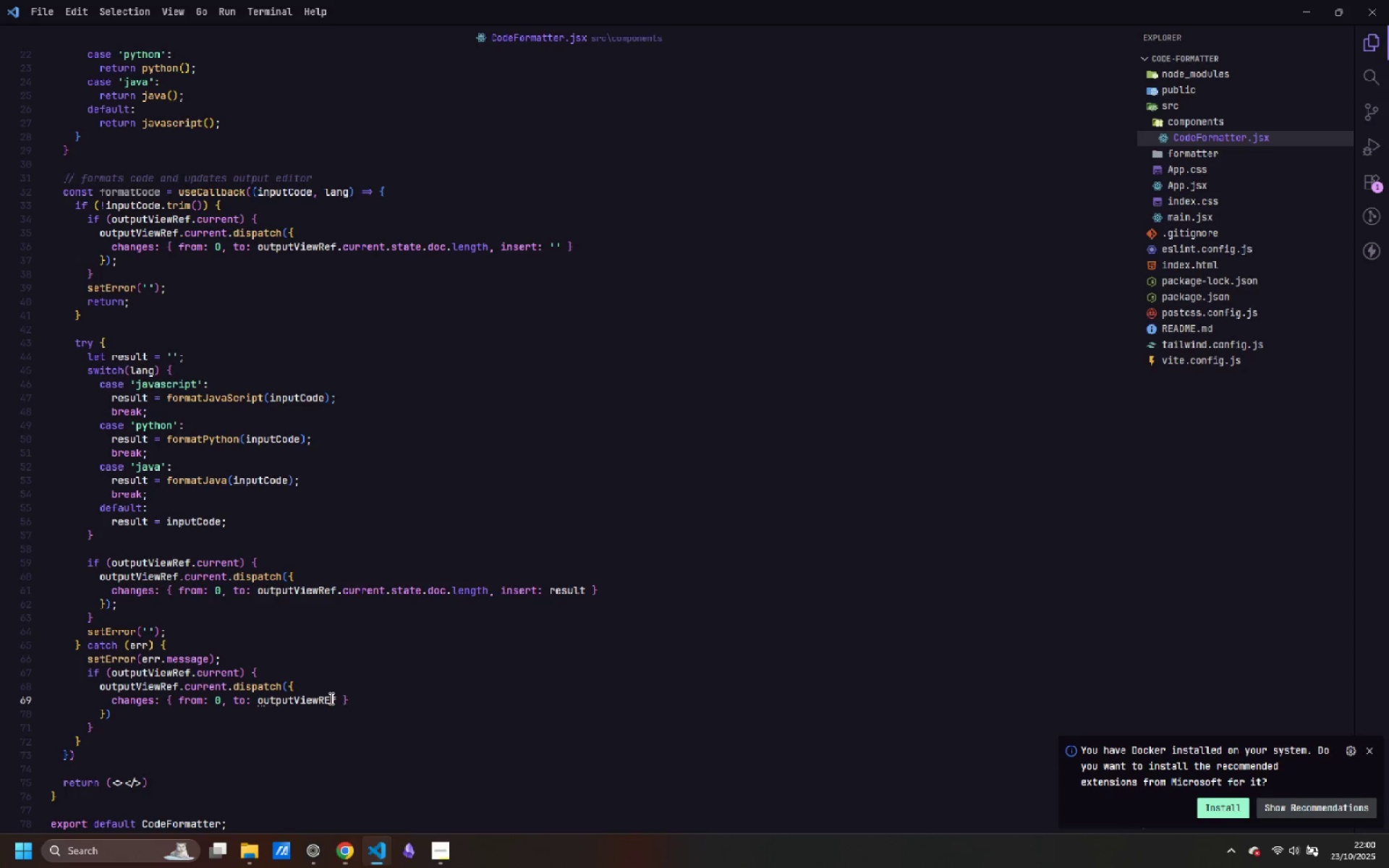 
key(Backspace)
 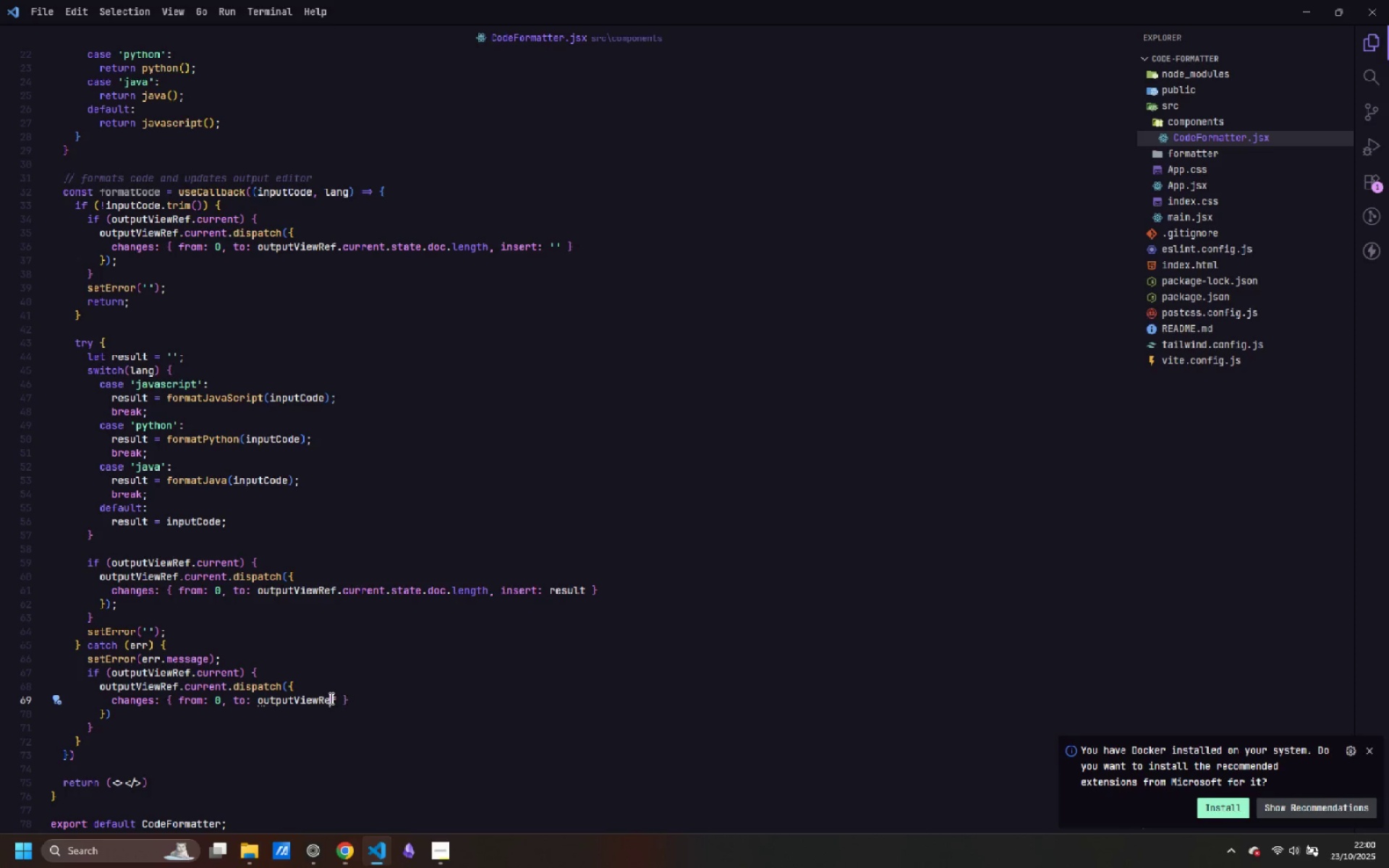 
key(E)
 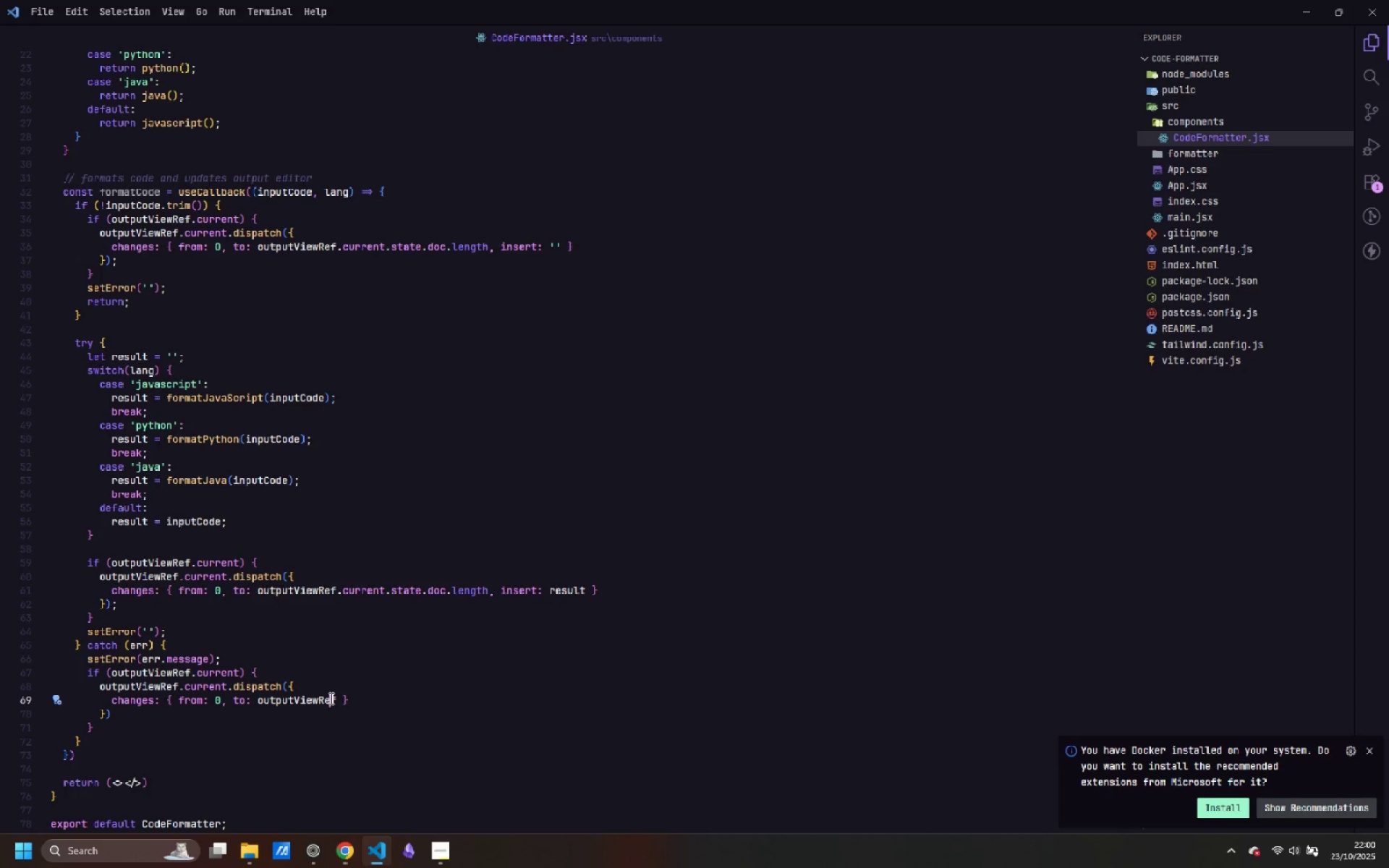 
key(ArrowRight)
 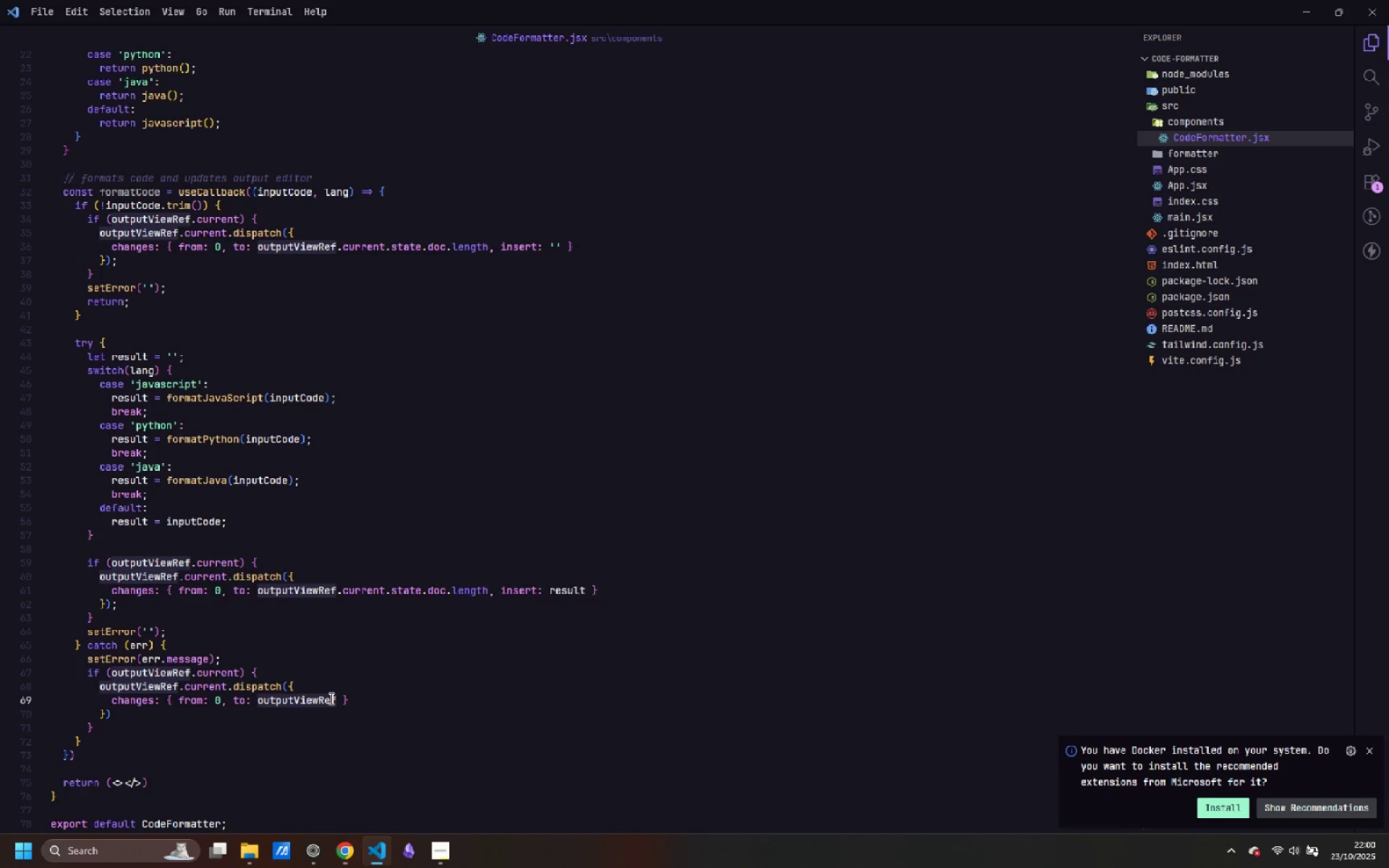 
type(.curr)
 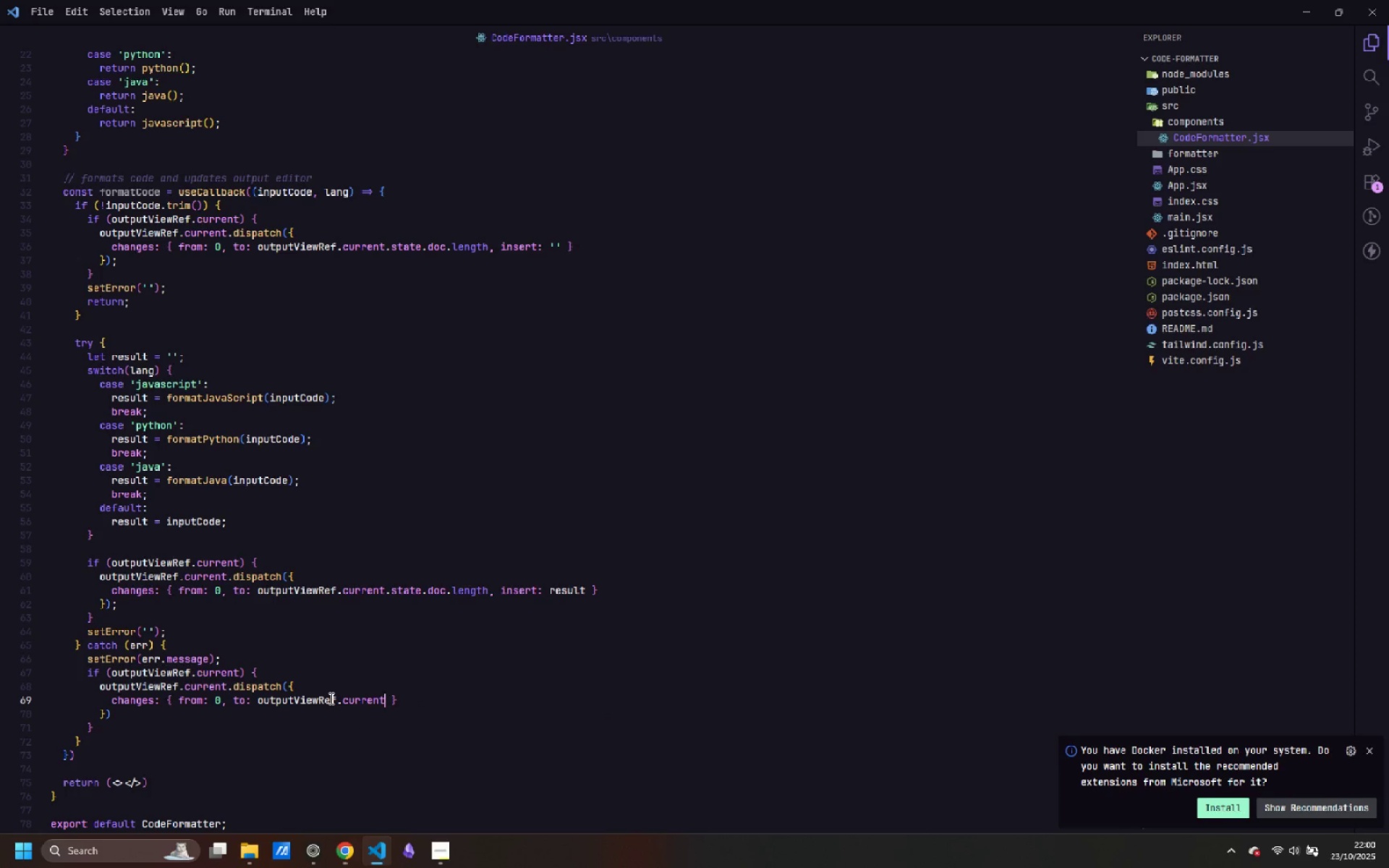 
key(Enter)
 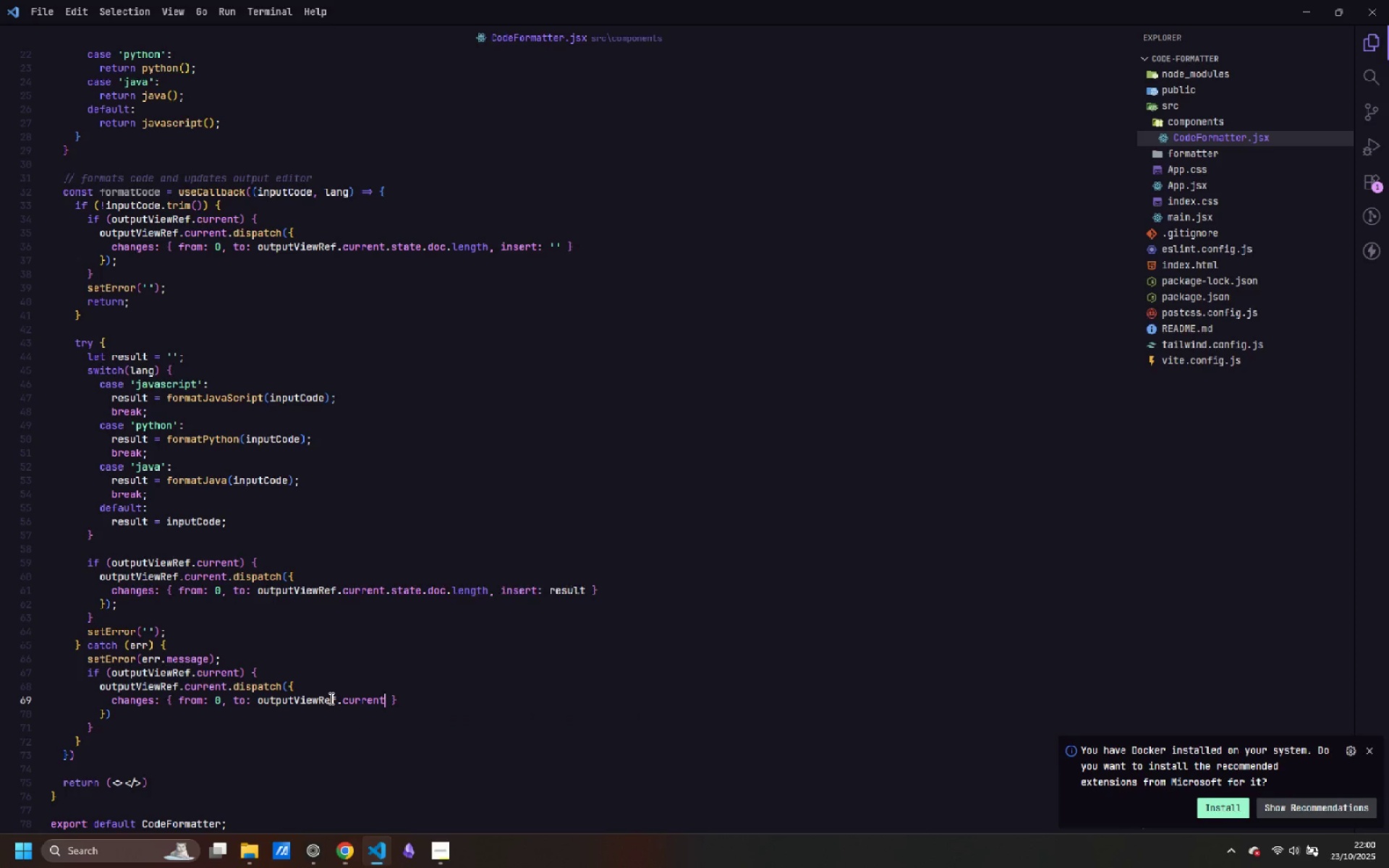 
type(.state.doc.length,)
 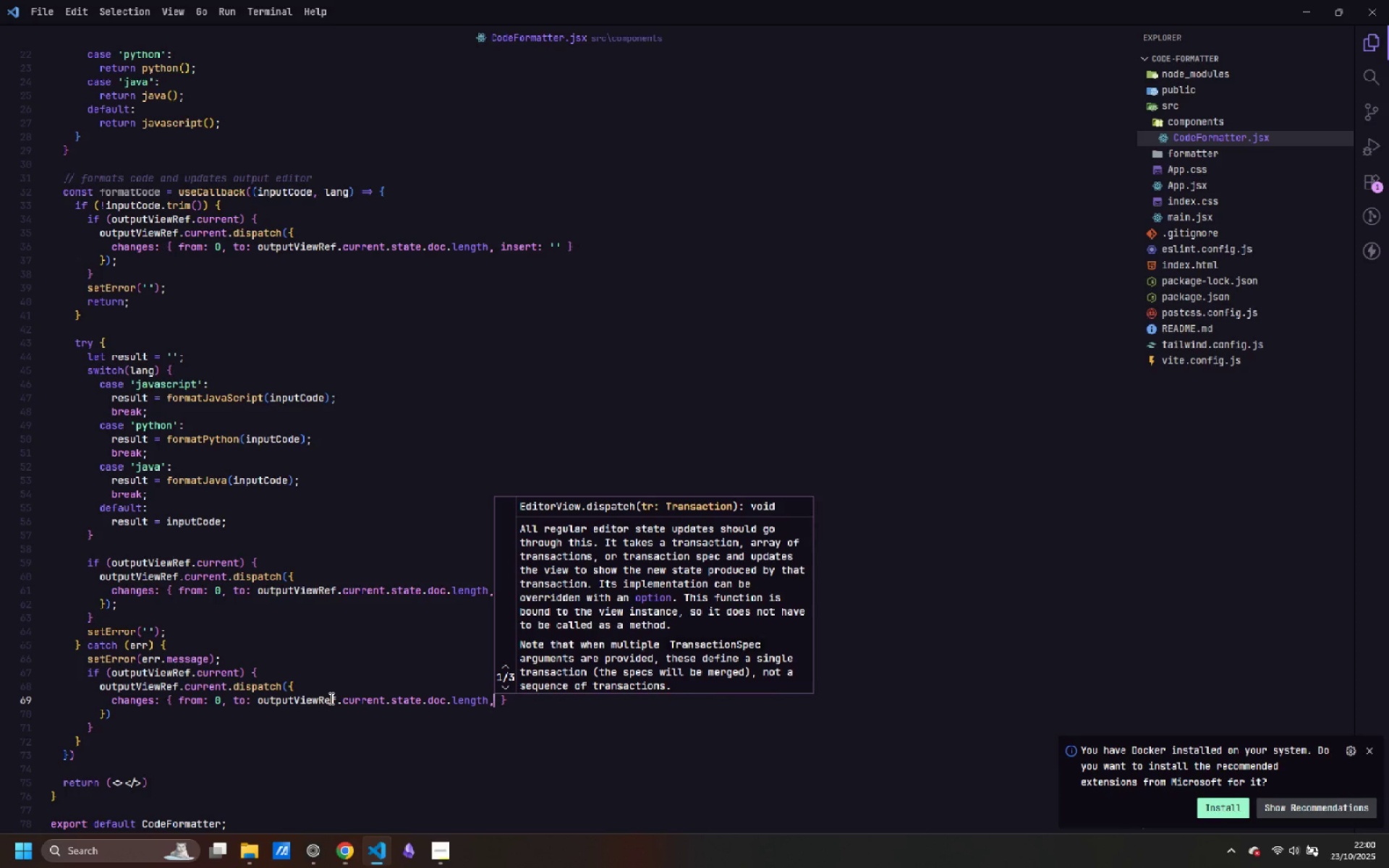 
type( inset)
key(Backspace)
type(rt: '')
 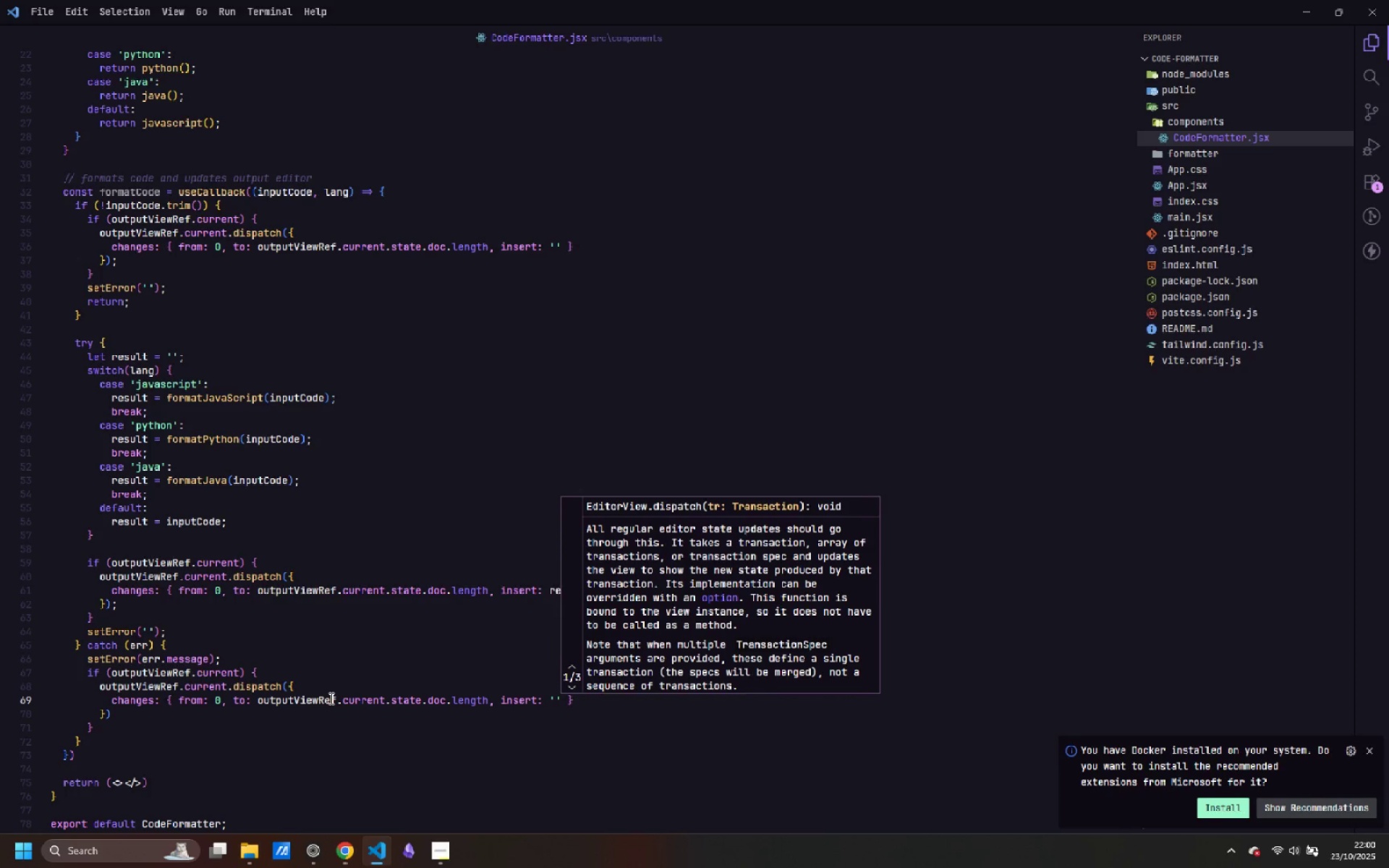 
key(ArrowRight)
 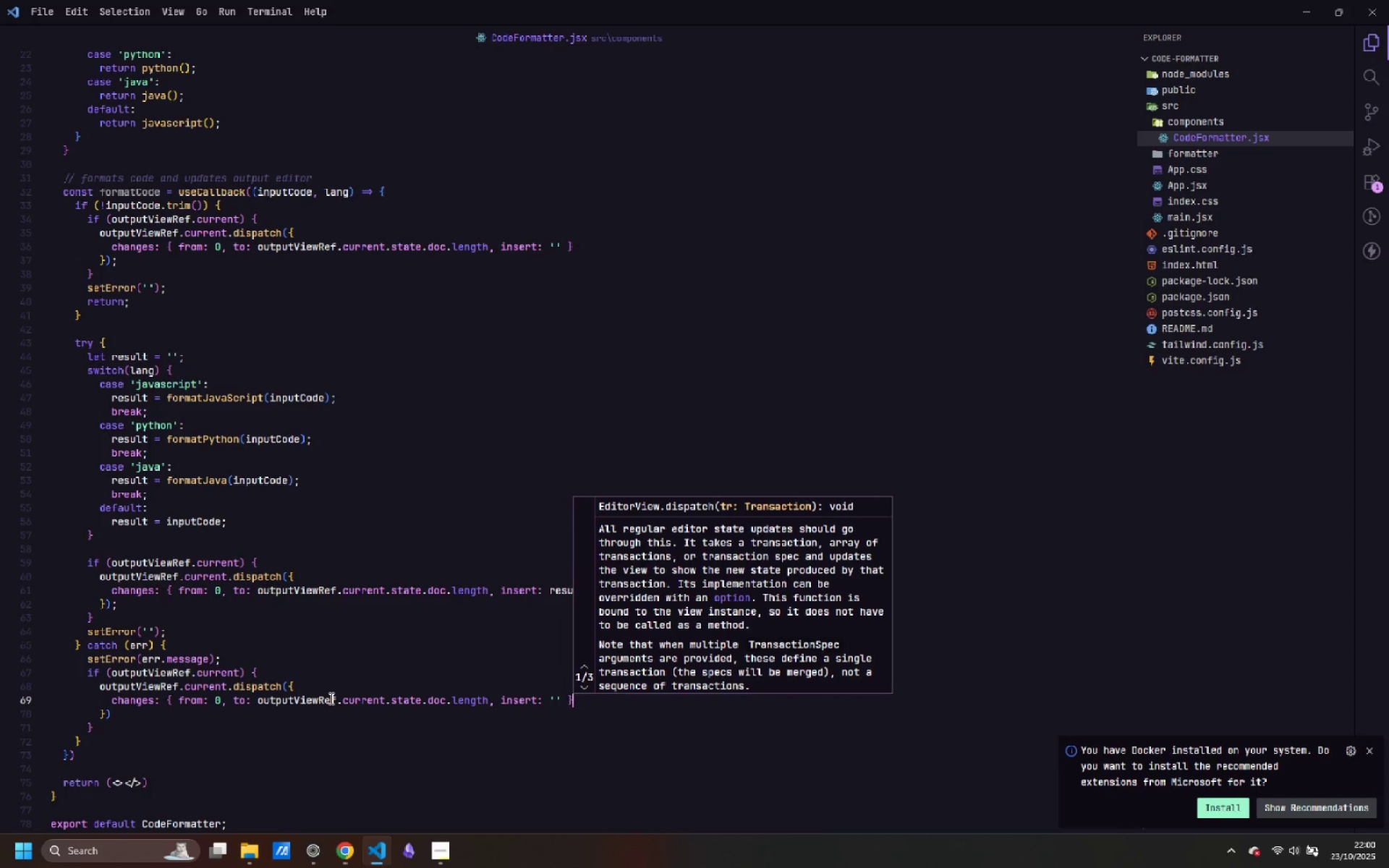 
key(ArrowRight)
 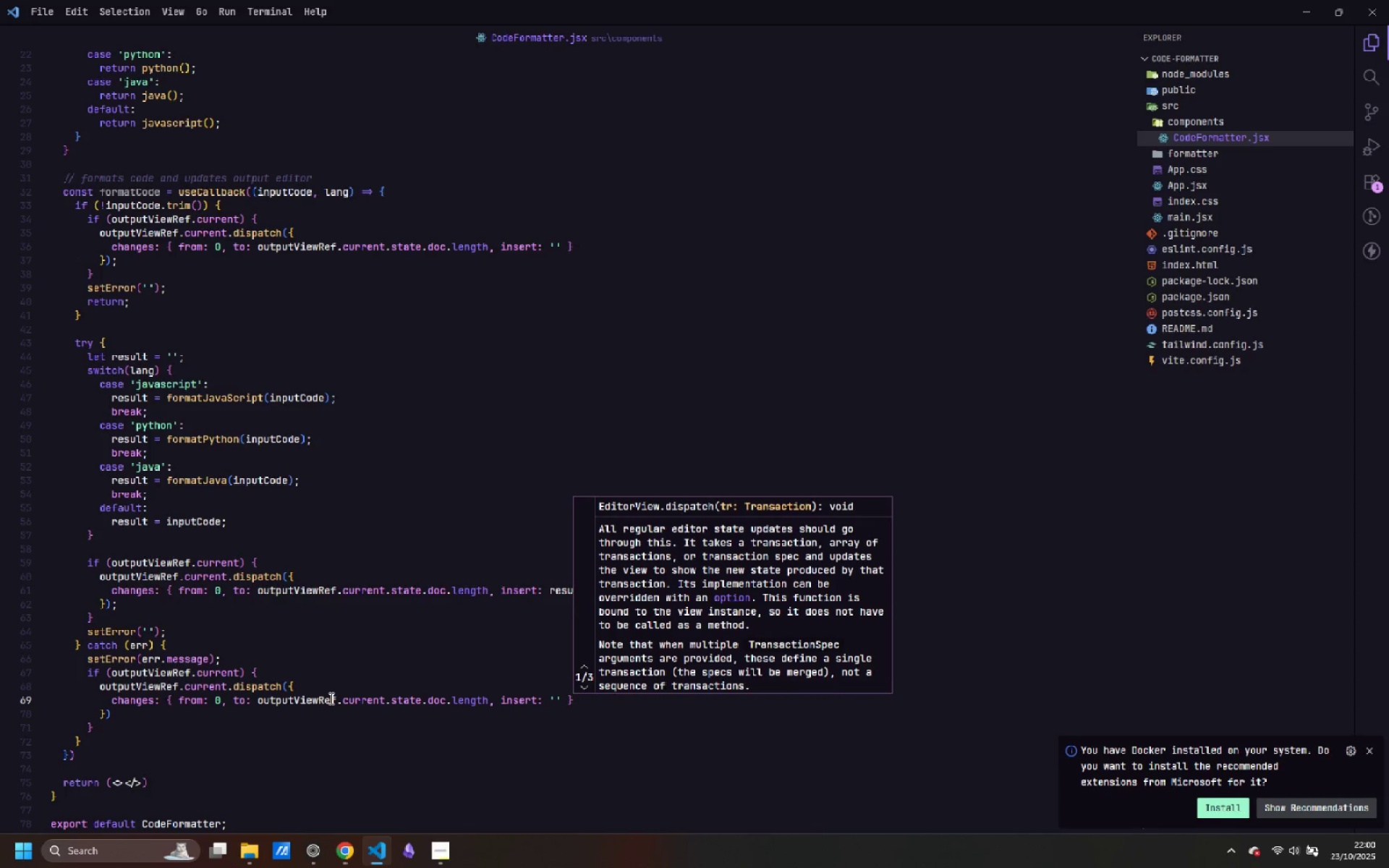 
key(Escape)
 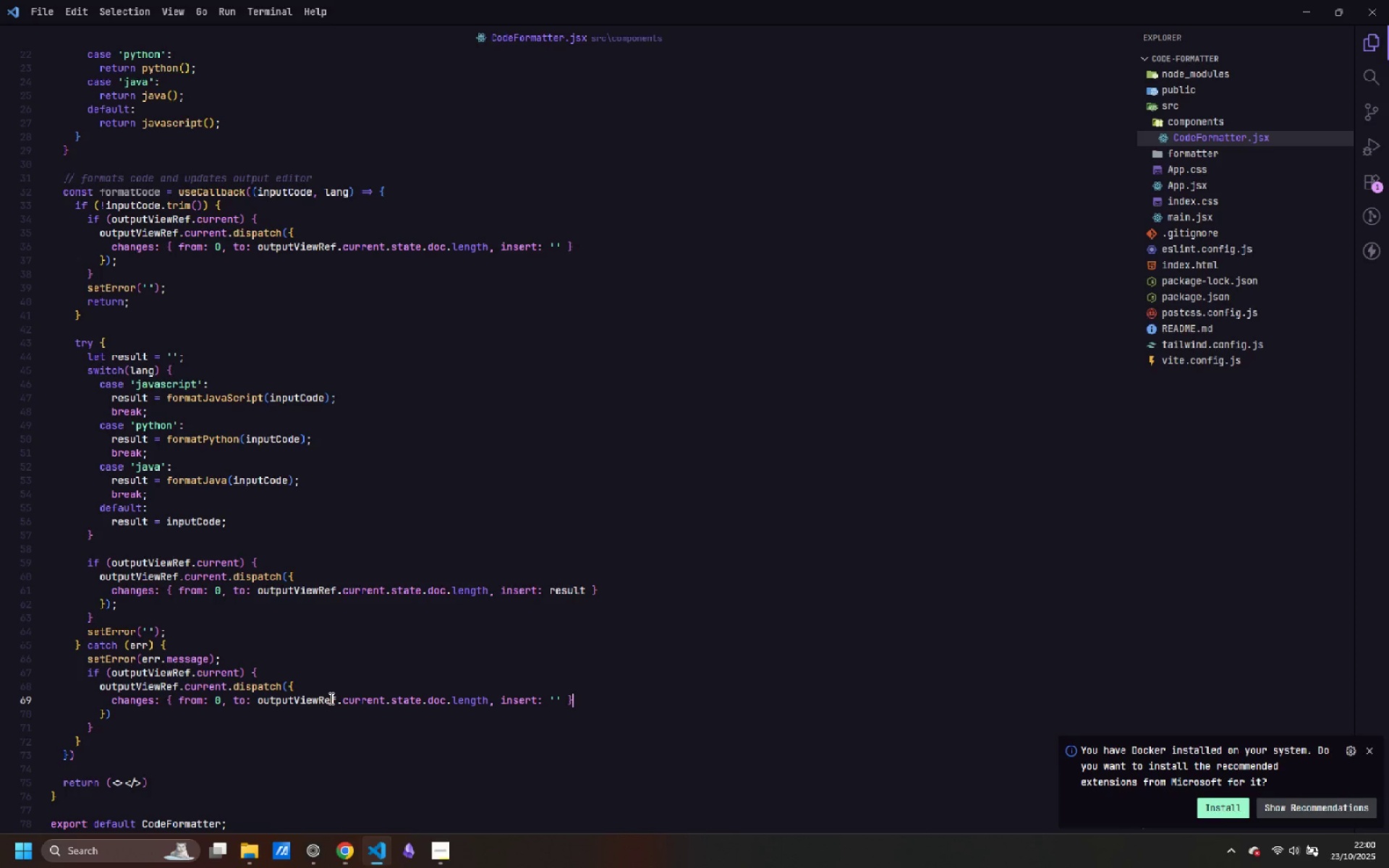 
wait(5.63)
 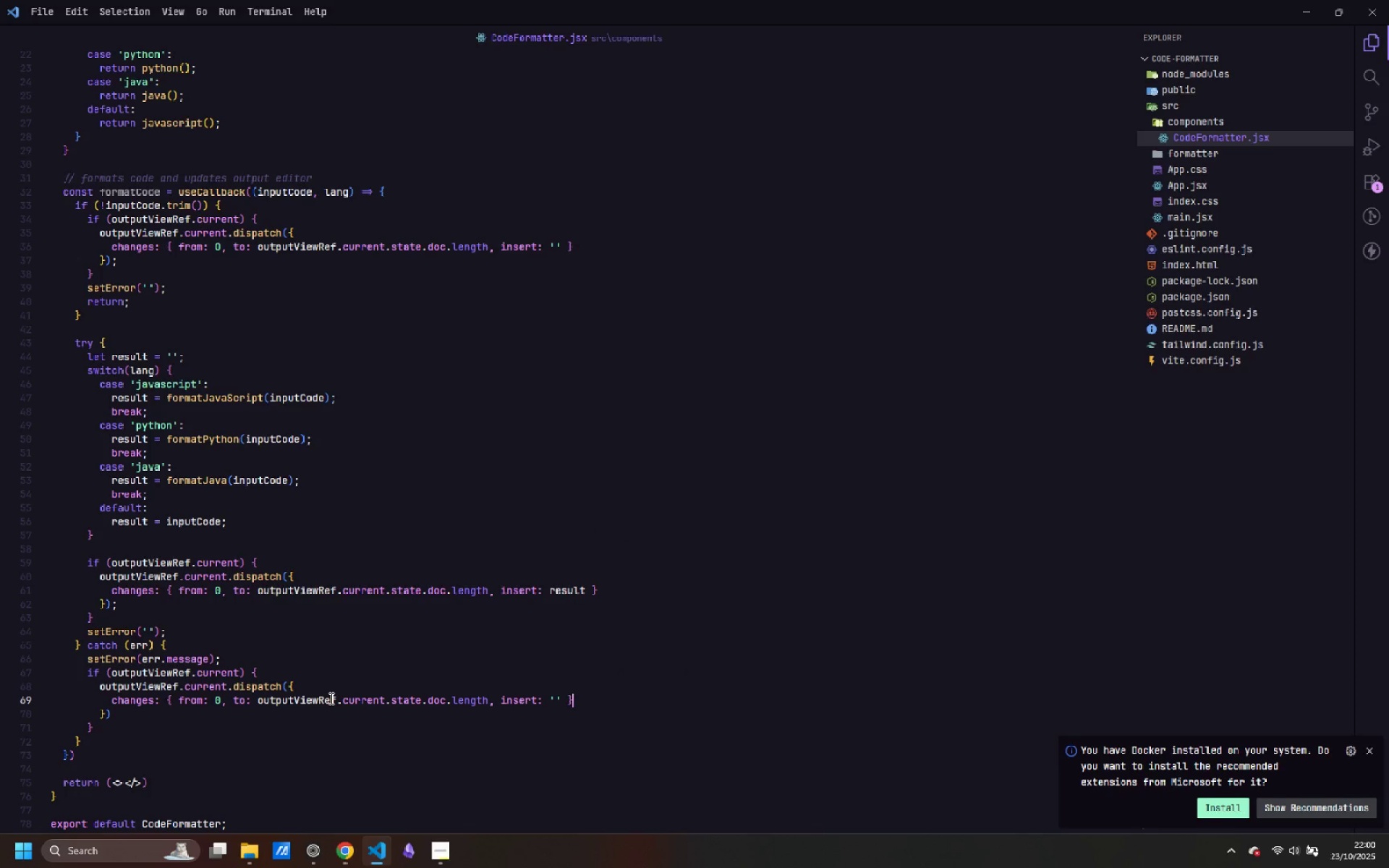 
key(ArrowDown)
 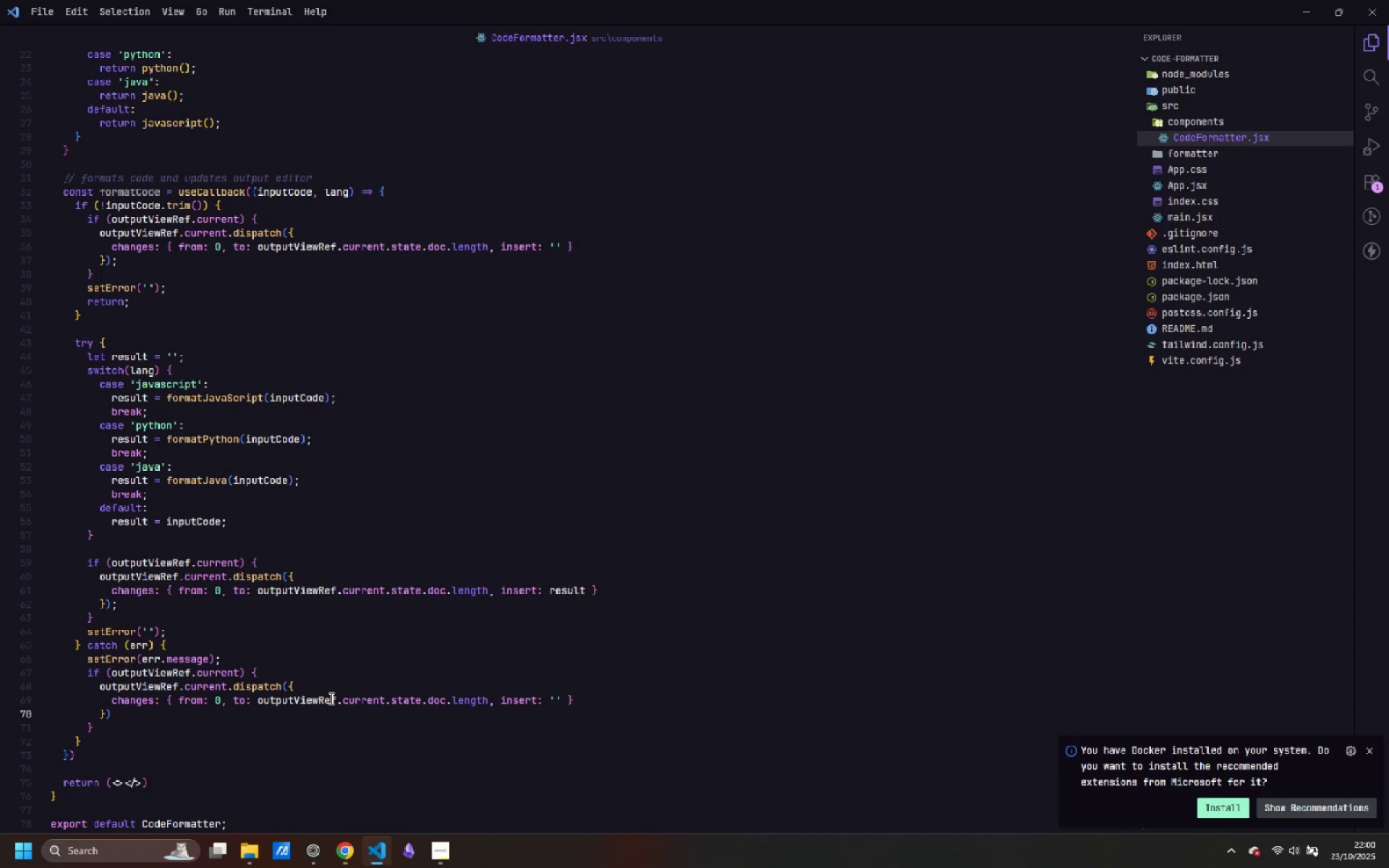 
key(Semicolon)
 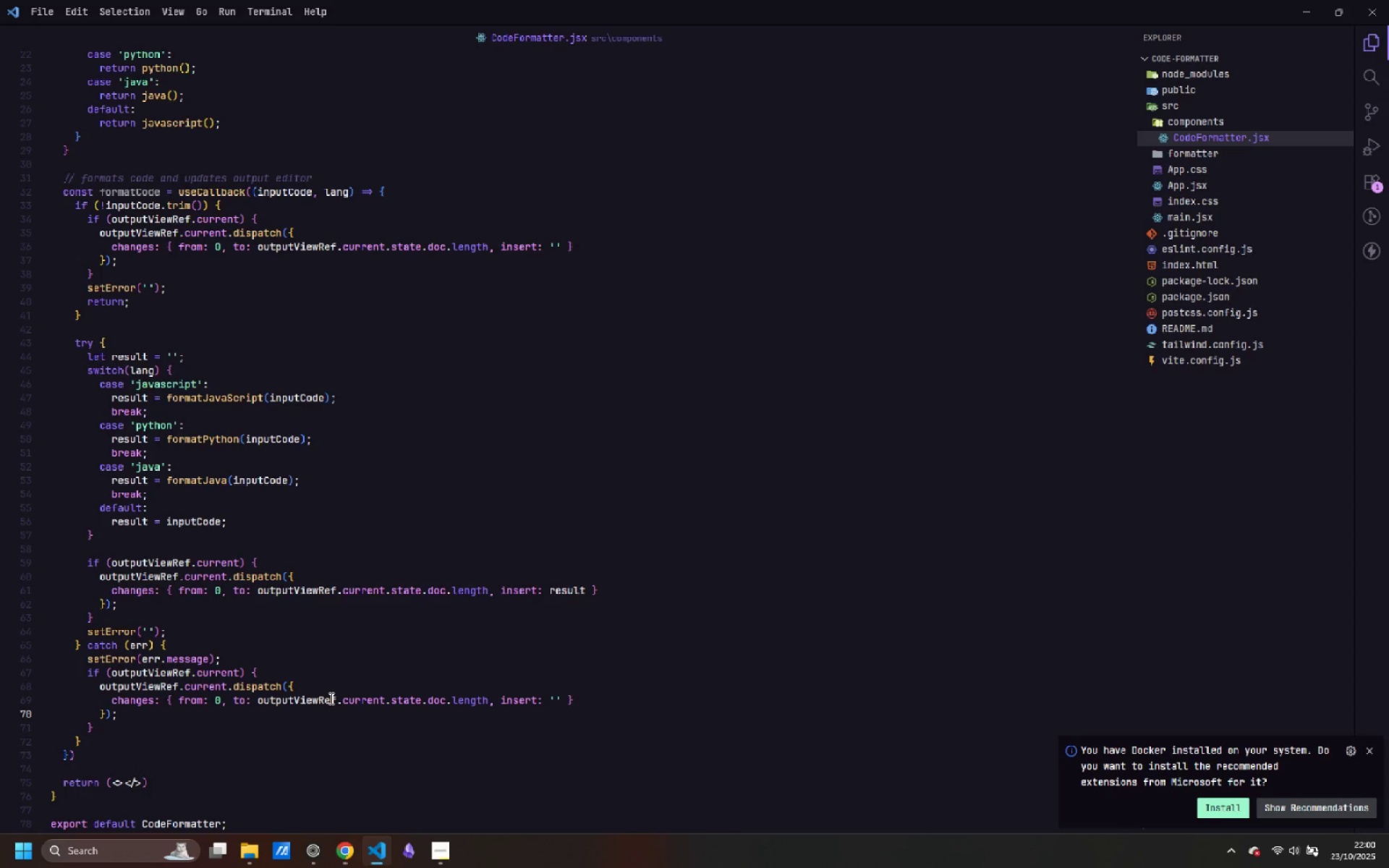 
key(ArrowDown)
 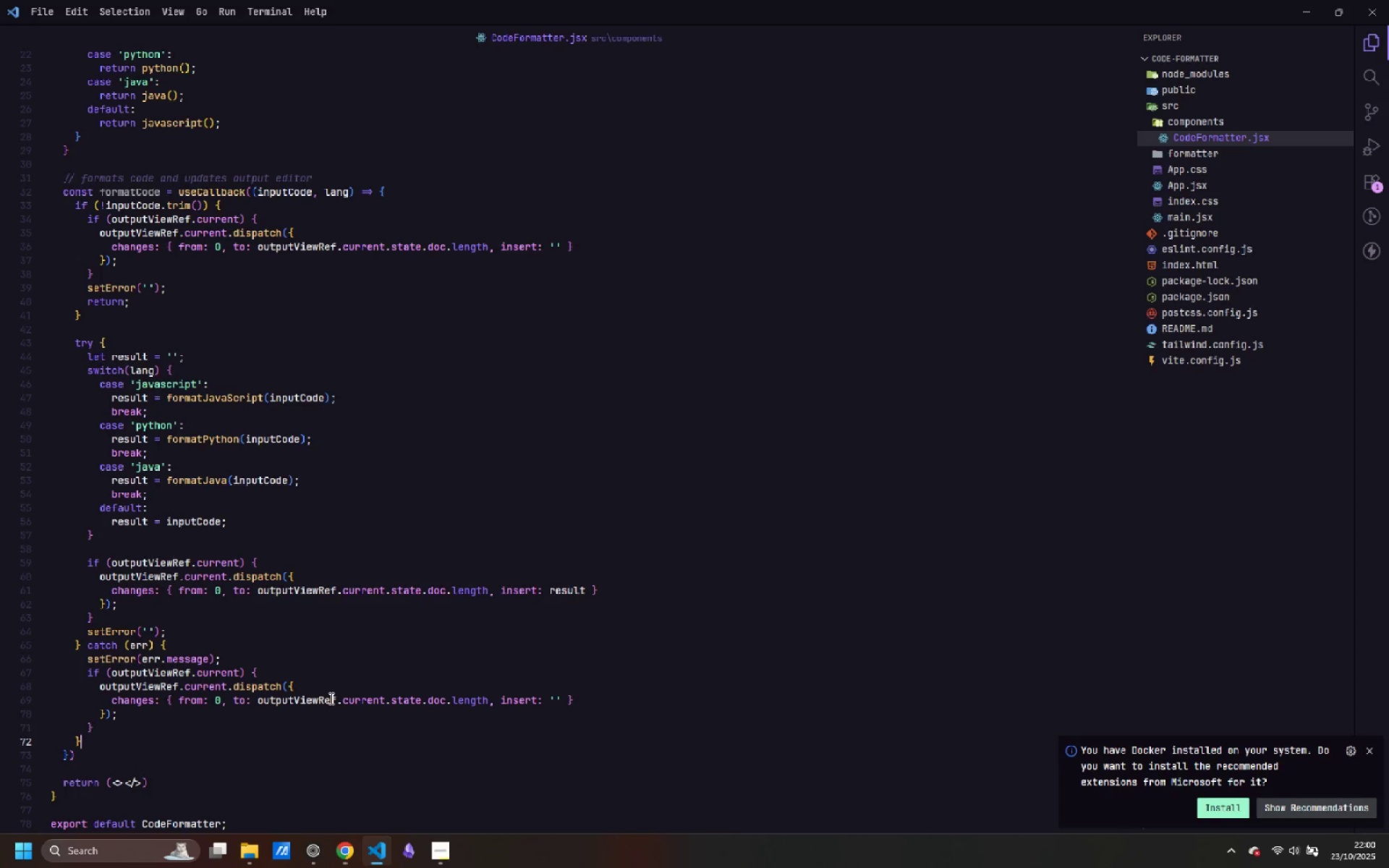 
key(ArrowDown)
 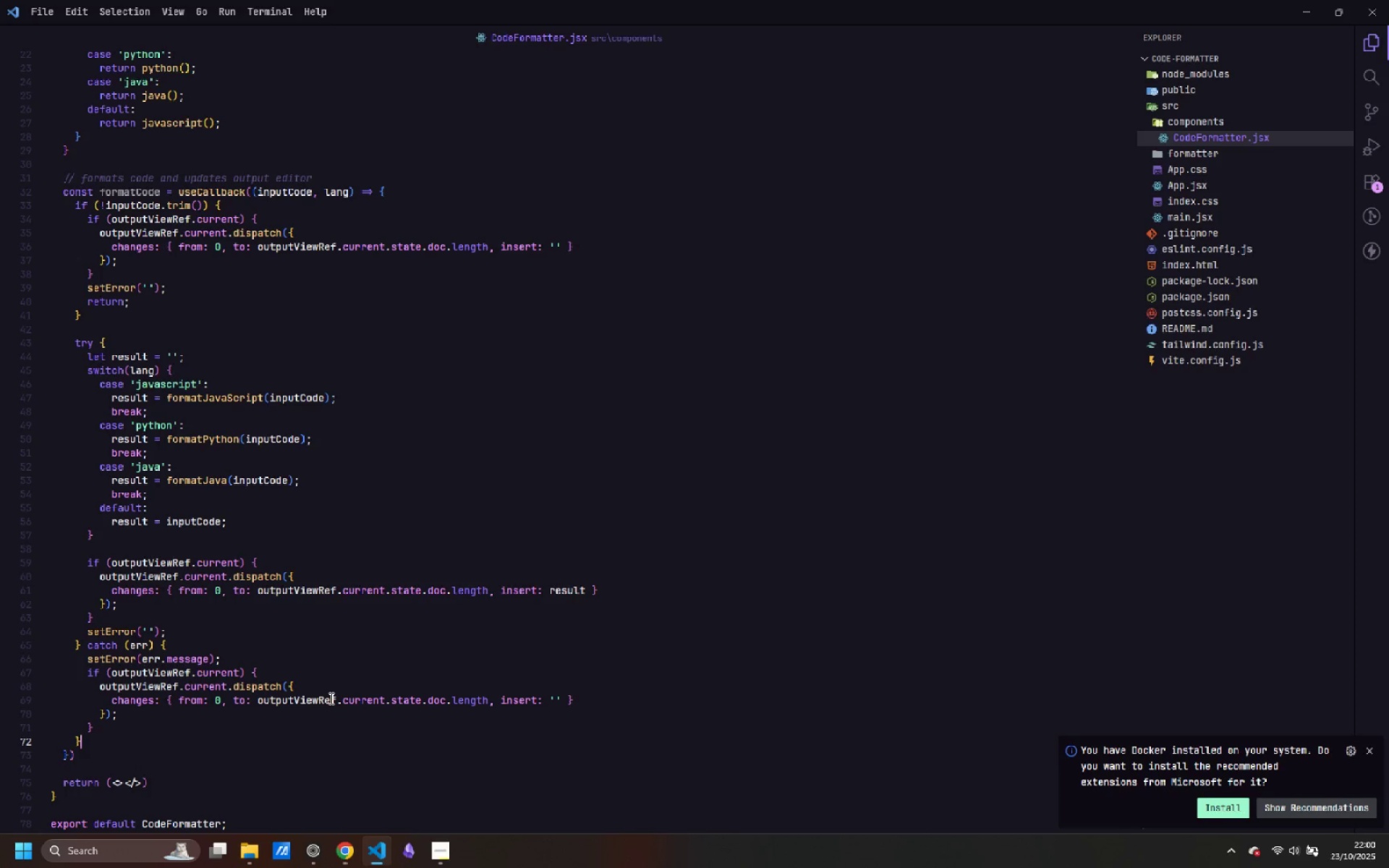 
key(ArrowDown)
 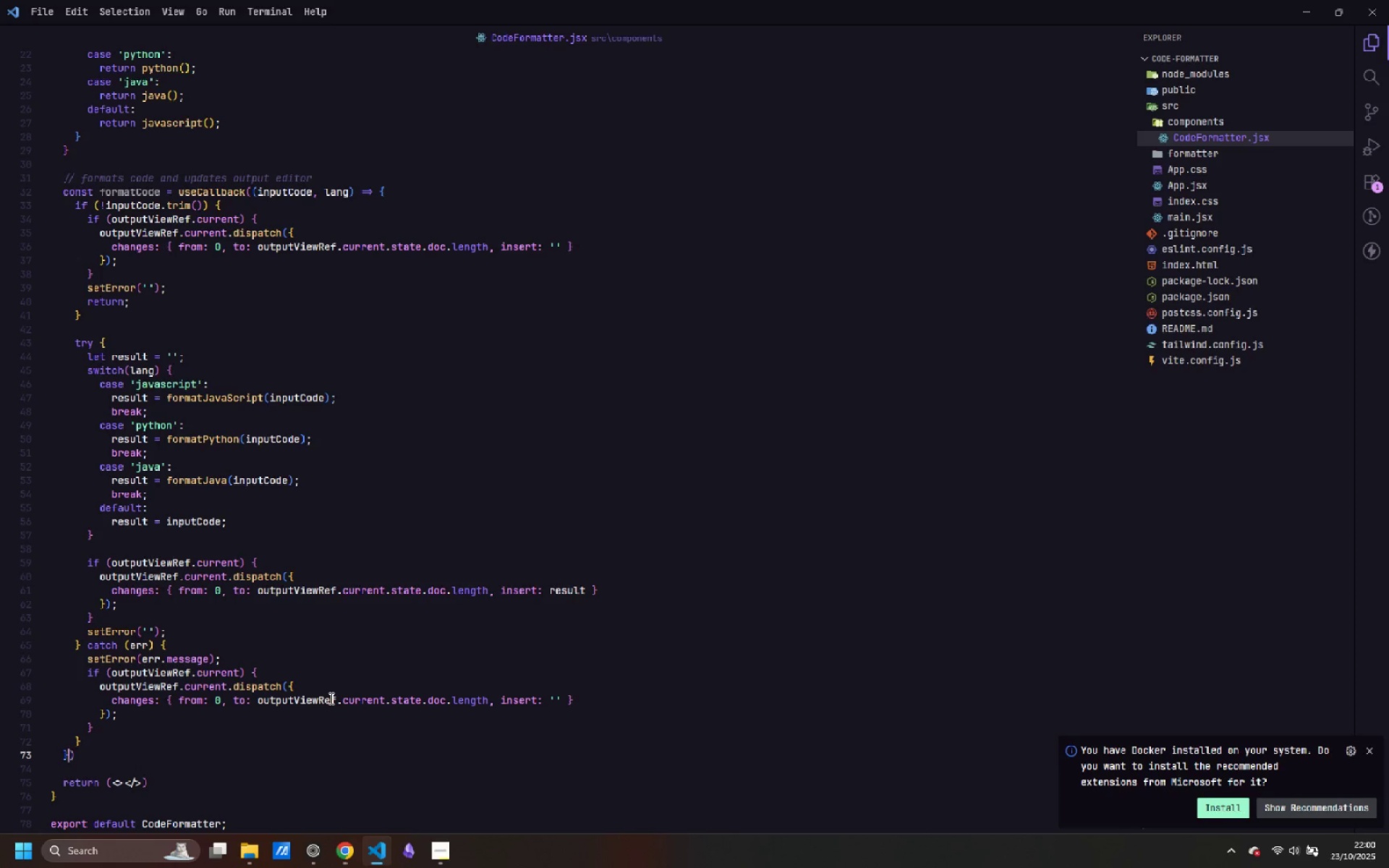 
key(ArrowLeft)
 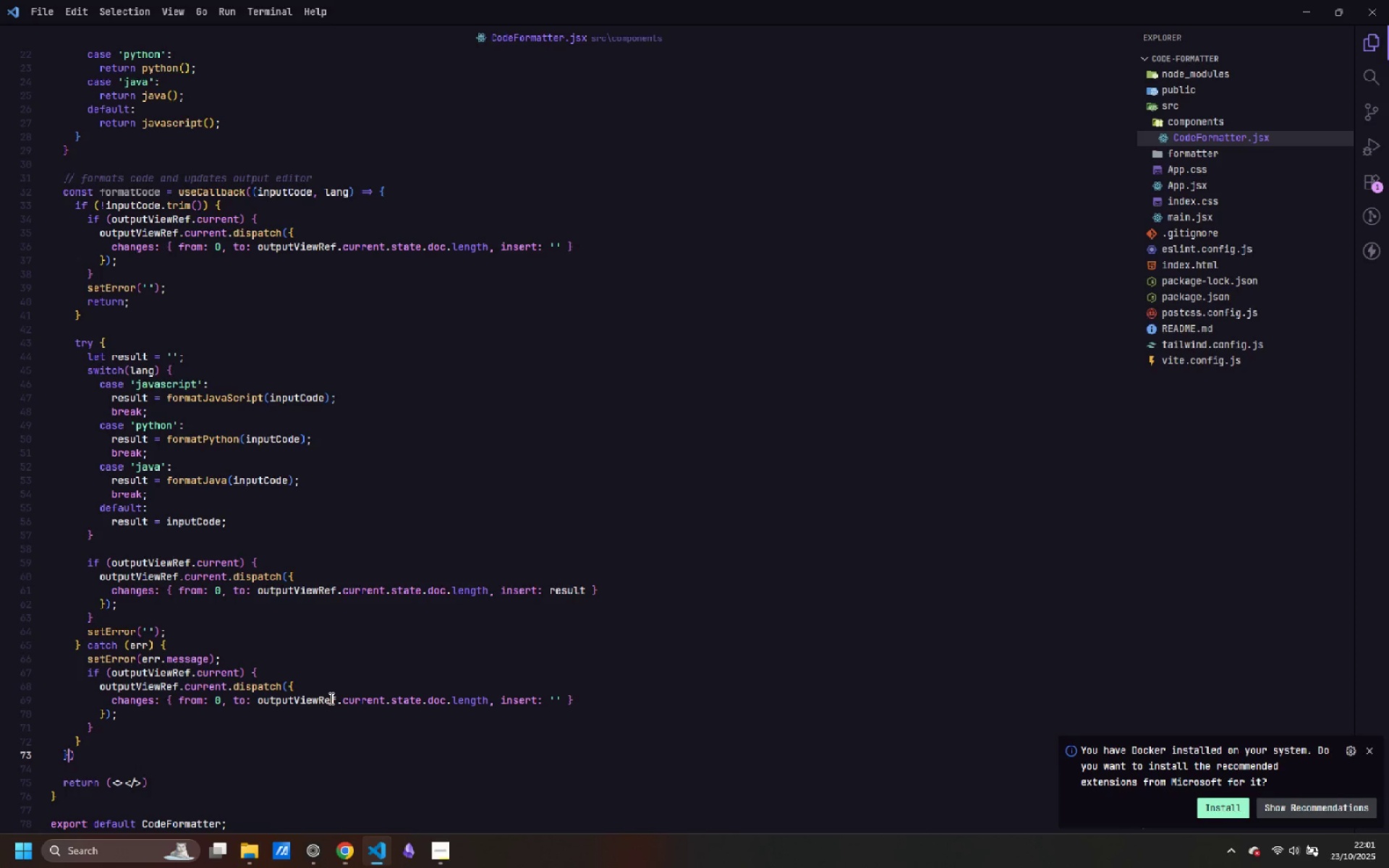 
key(Comma)
 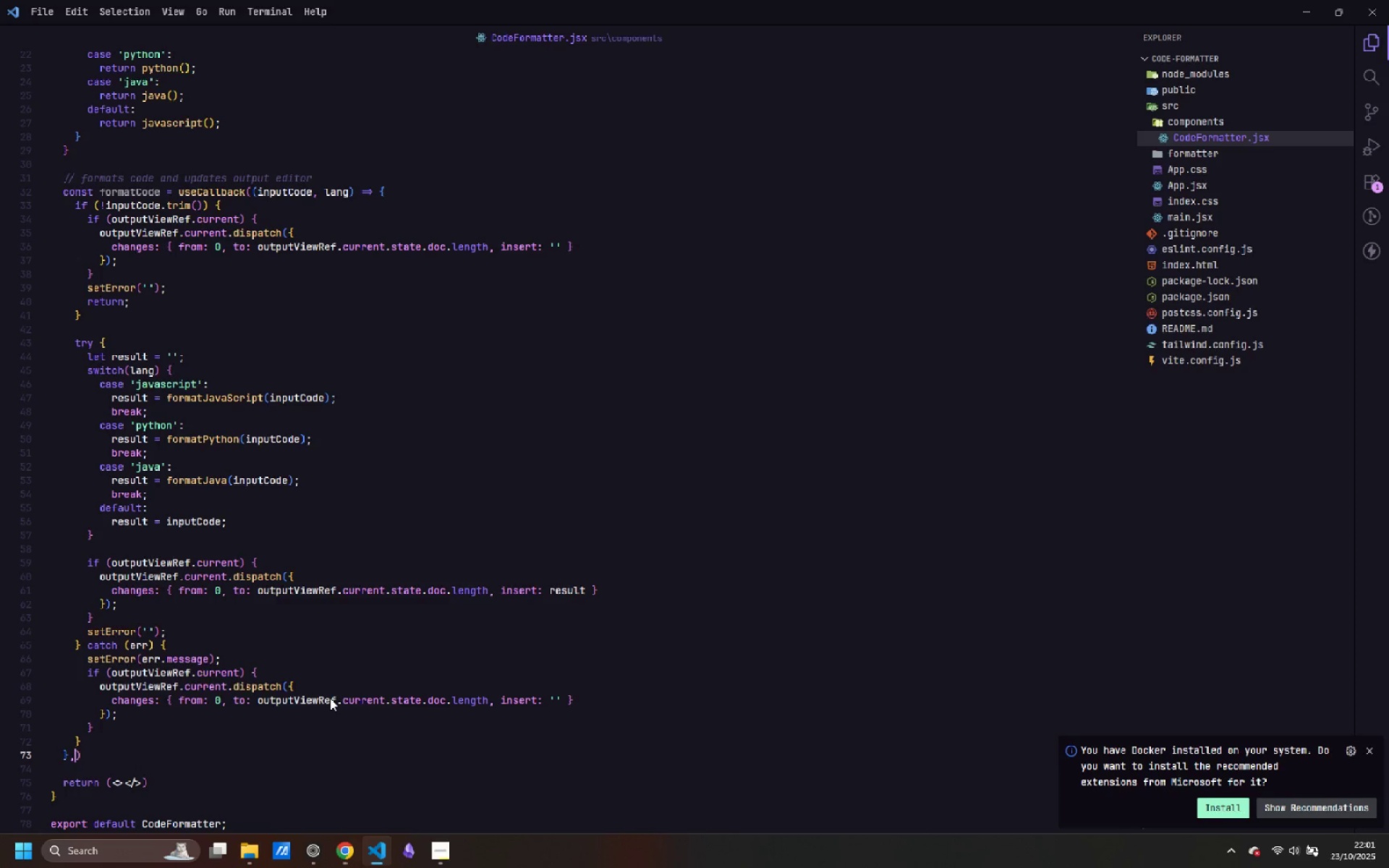 
key(Space)
 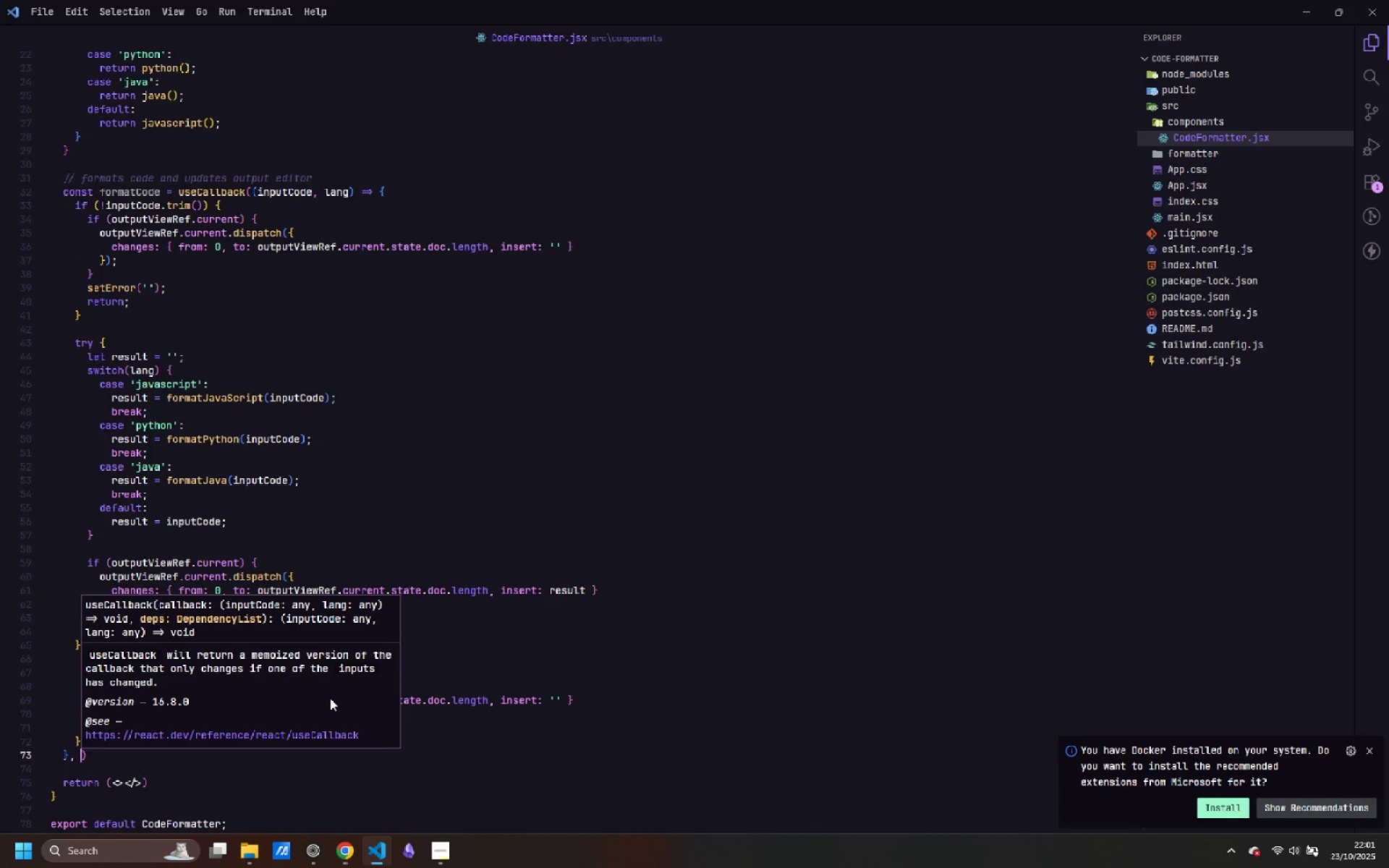 
key(BracketLeft)
 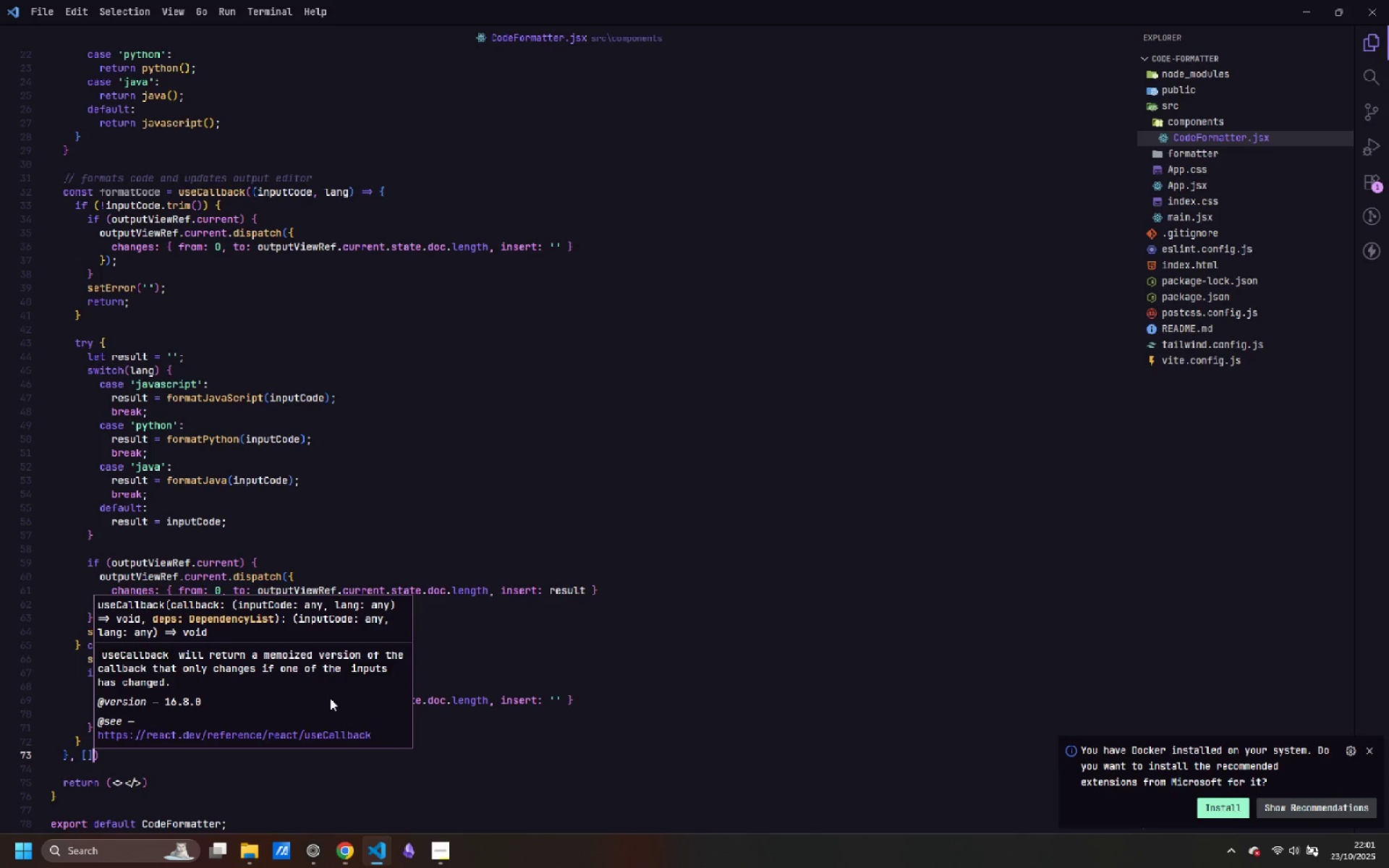 
key(BracketRight)
 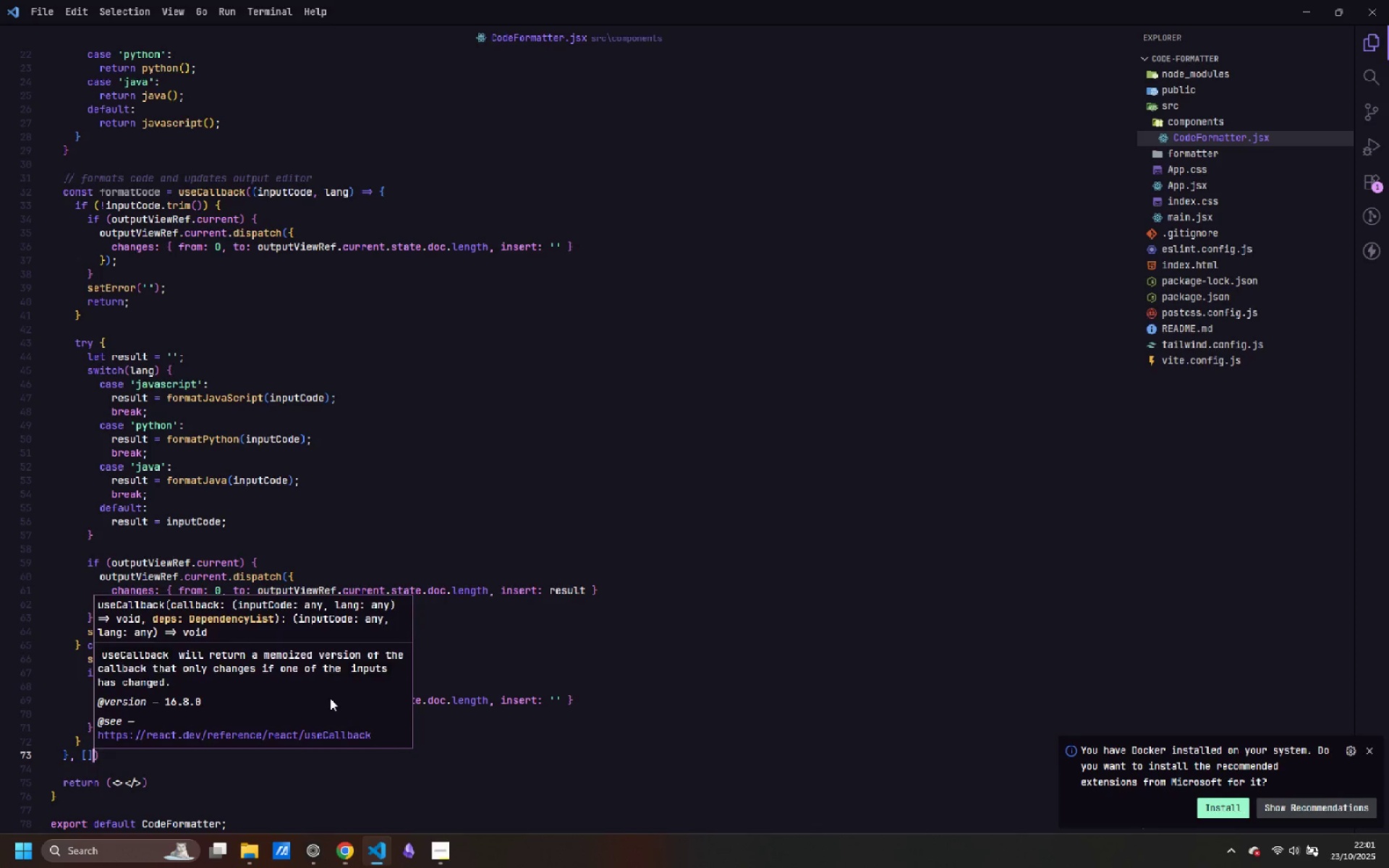 
key(ArrowRight)
 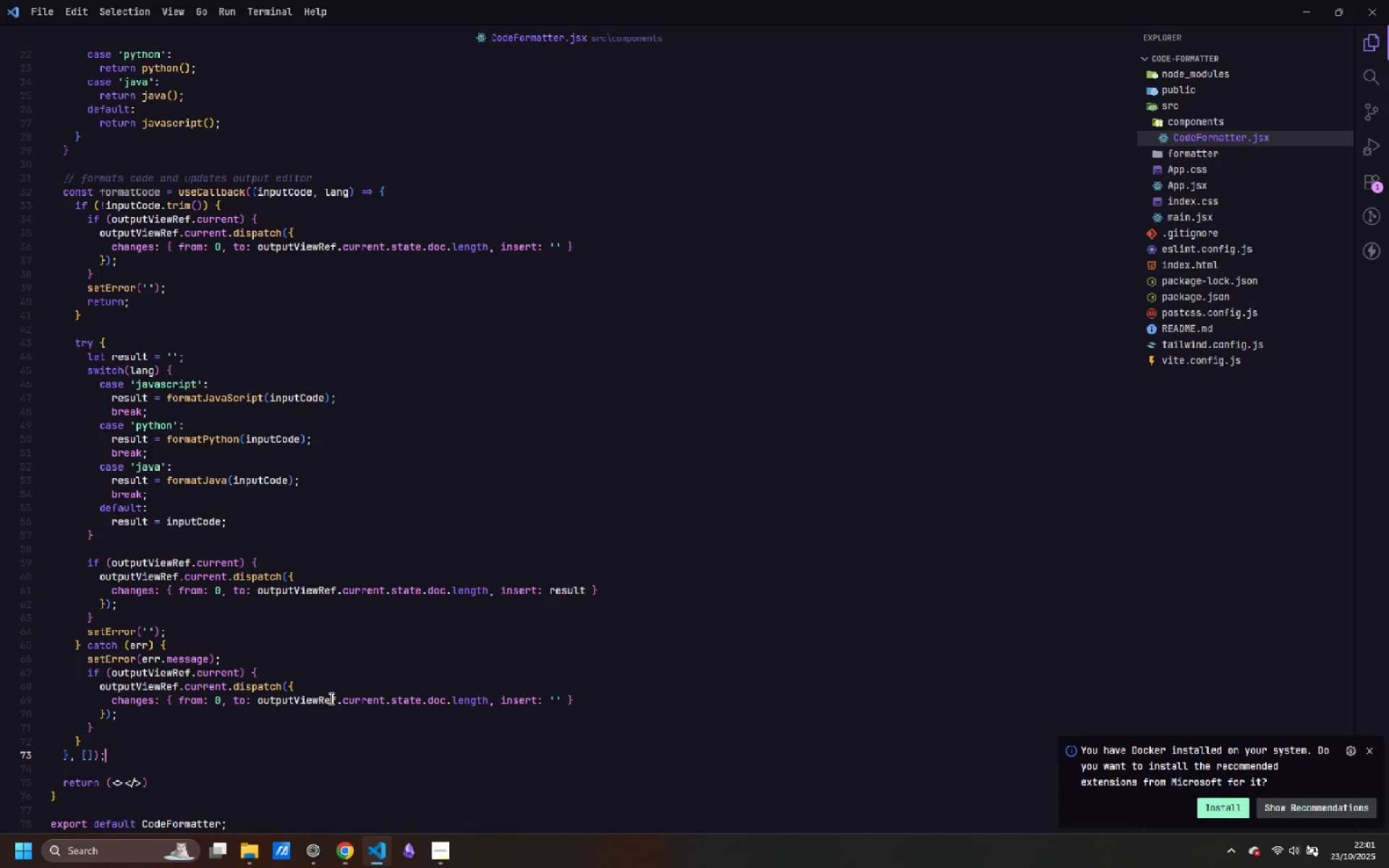 
key(Semicolon)
 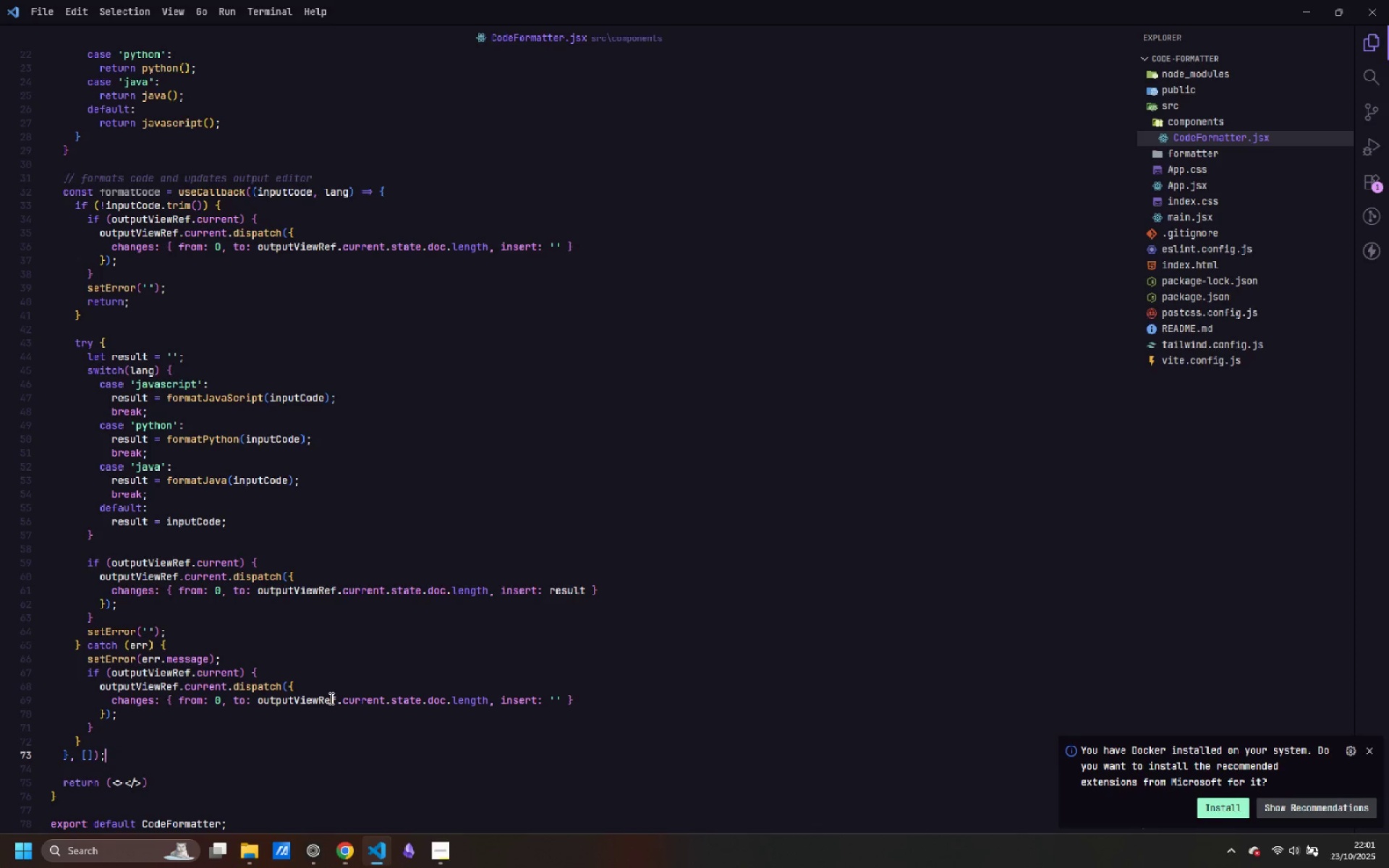 
key(Enter)
 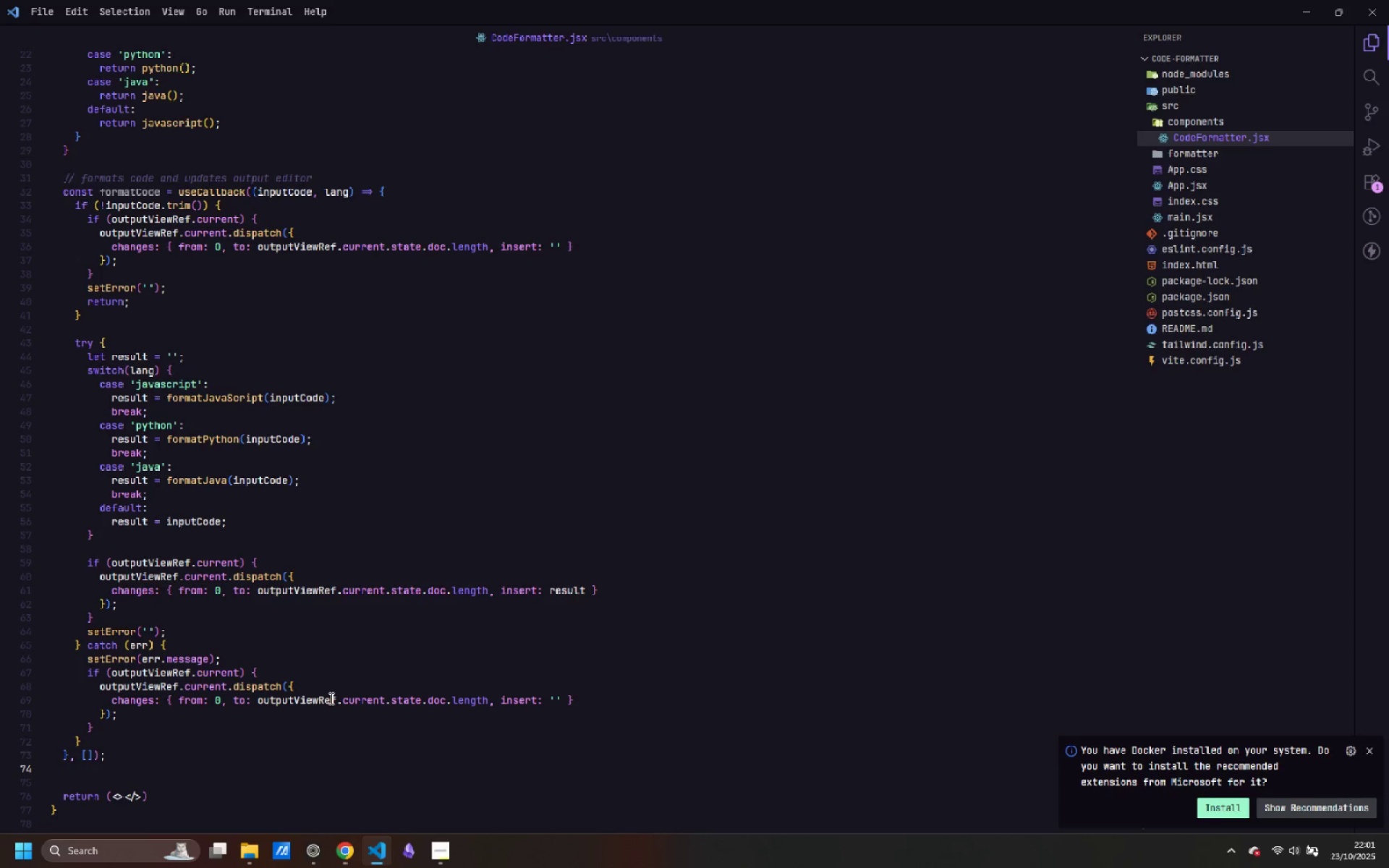 
key(Enter)
 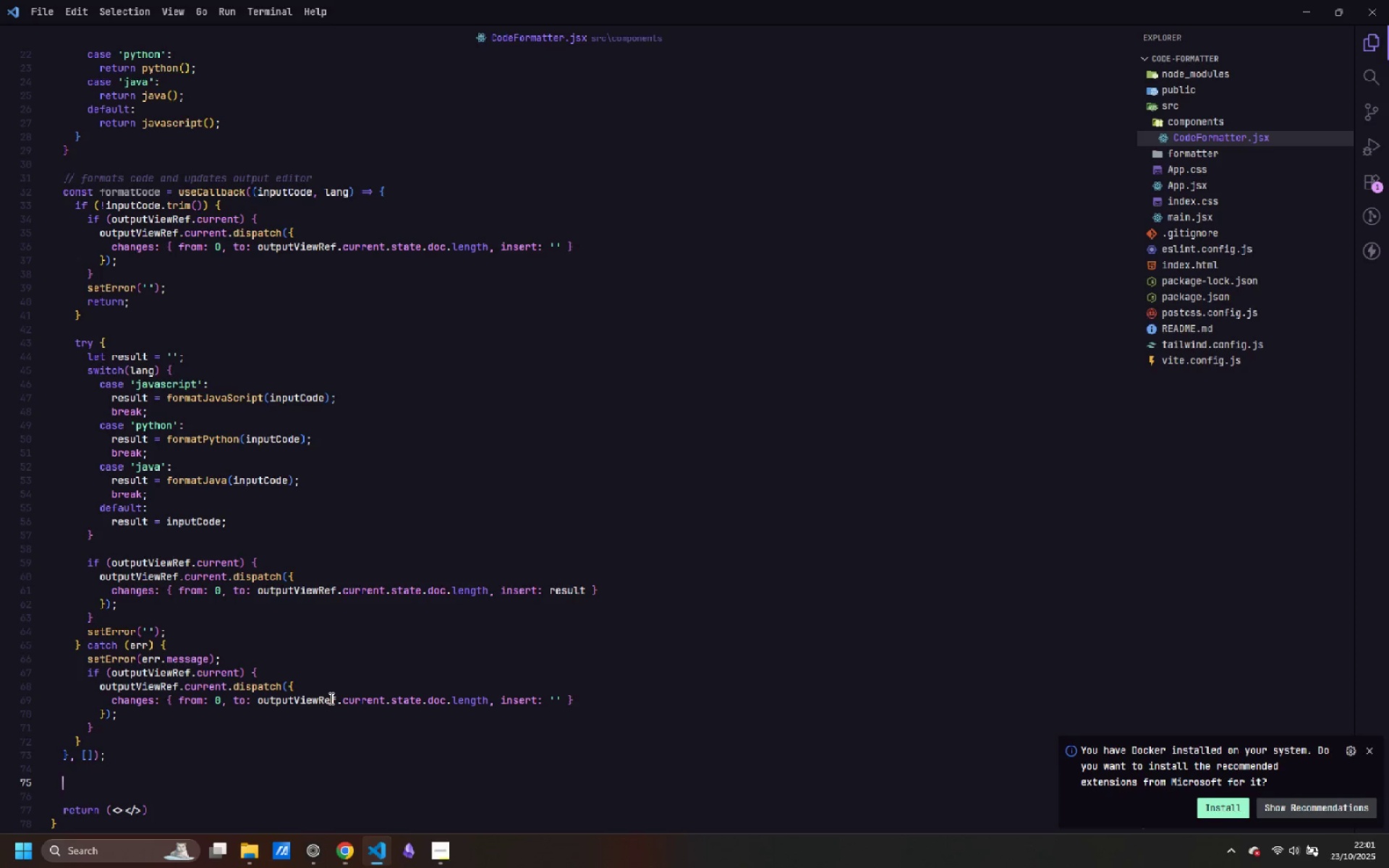 
type(// initialize ip)
key(Backspace)
type(nput editor with auto format on change)
 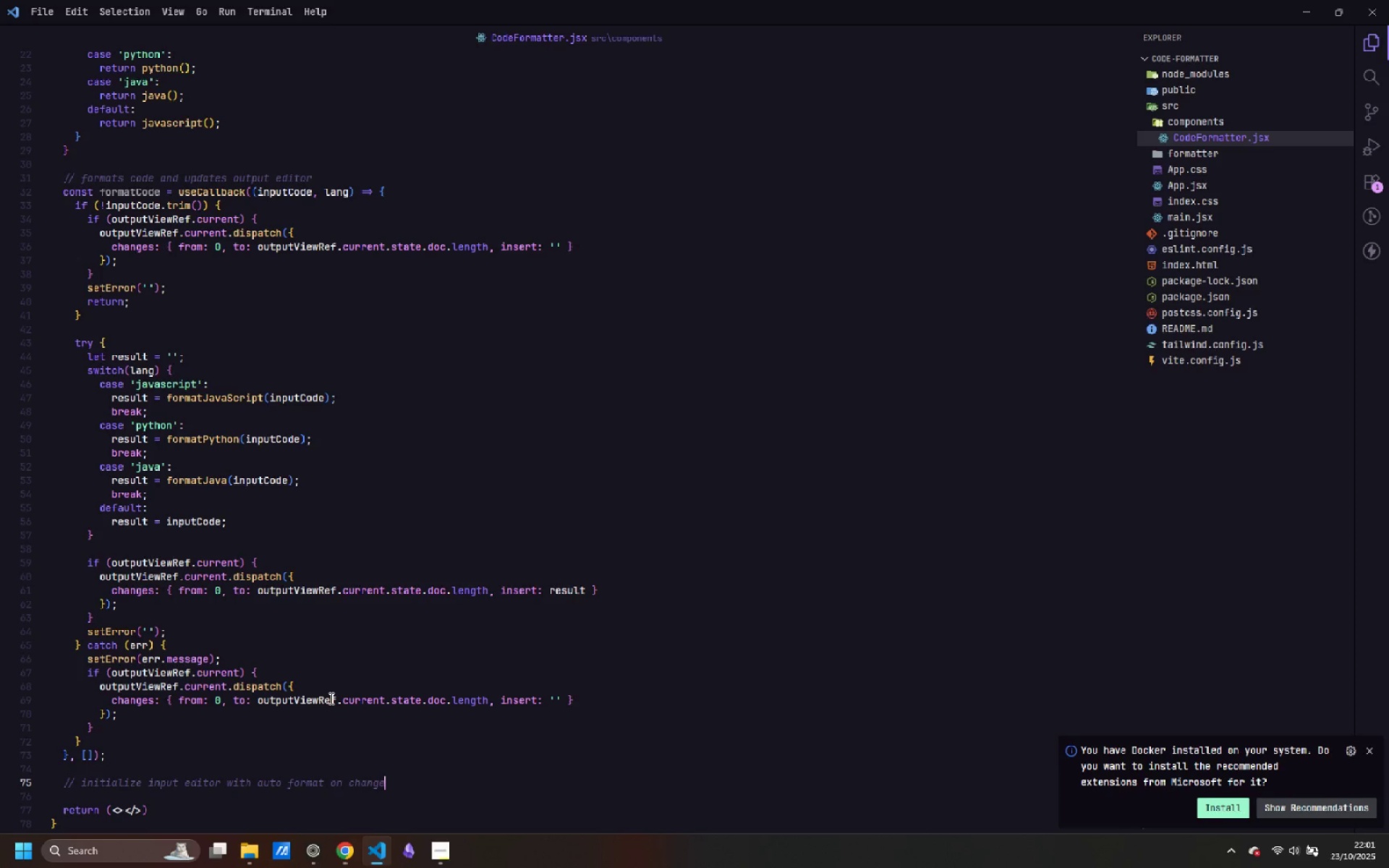 
key(Enter)
 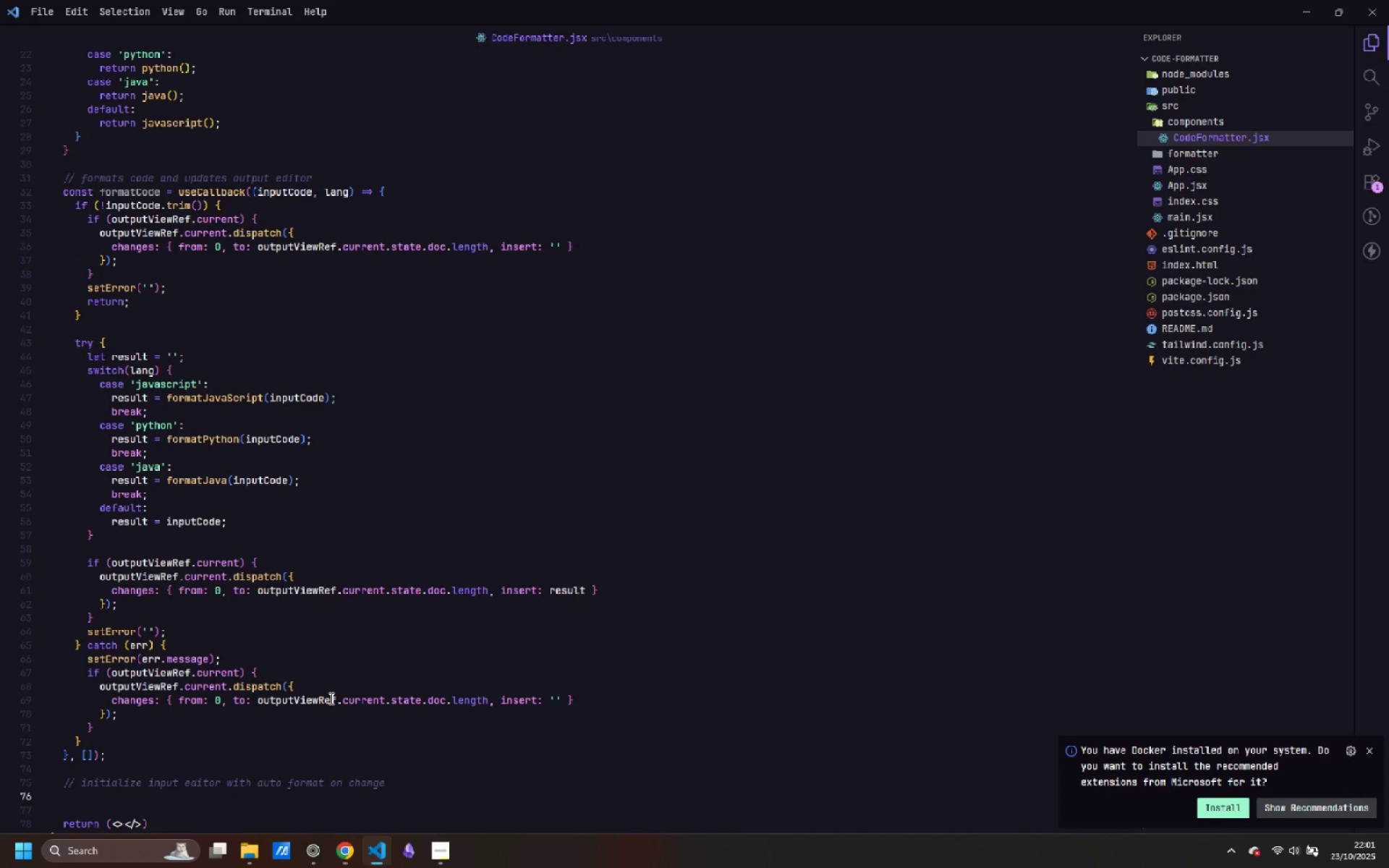 
type(useEffect(()
 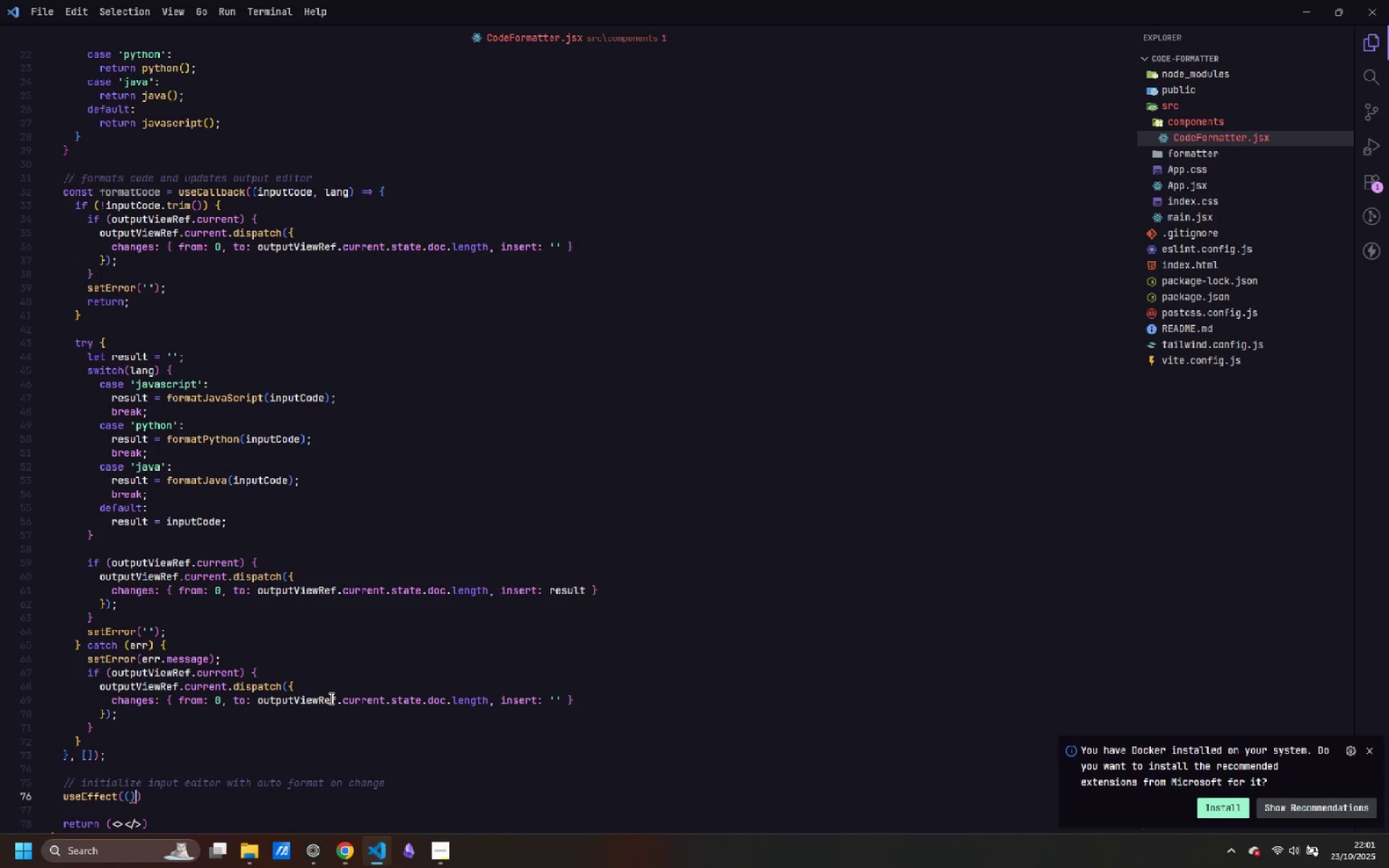 
 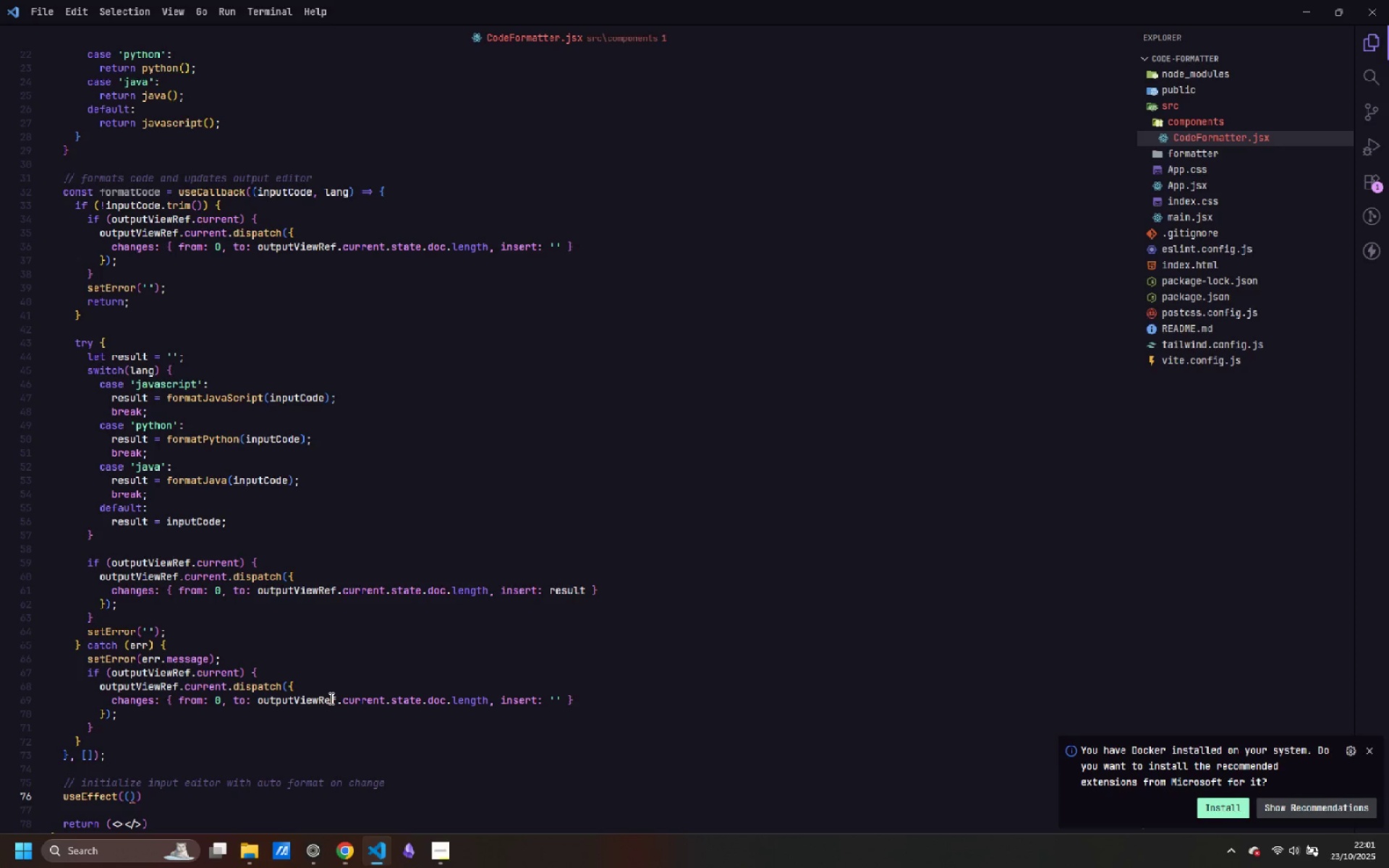 
key(ArrowRight)
 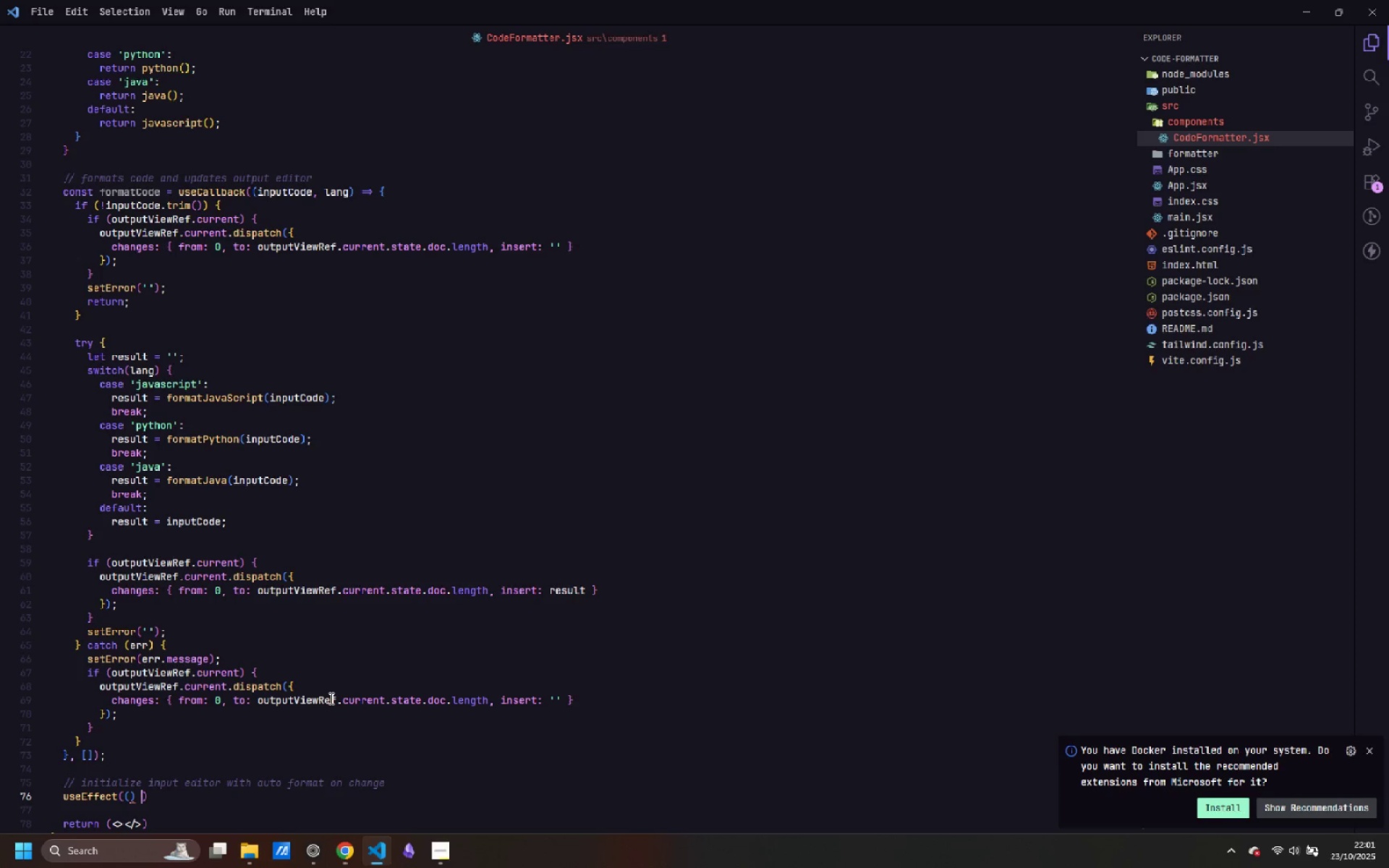 
key(Space)
 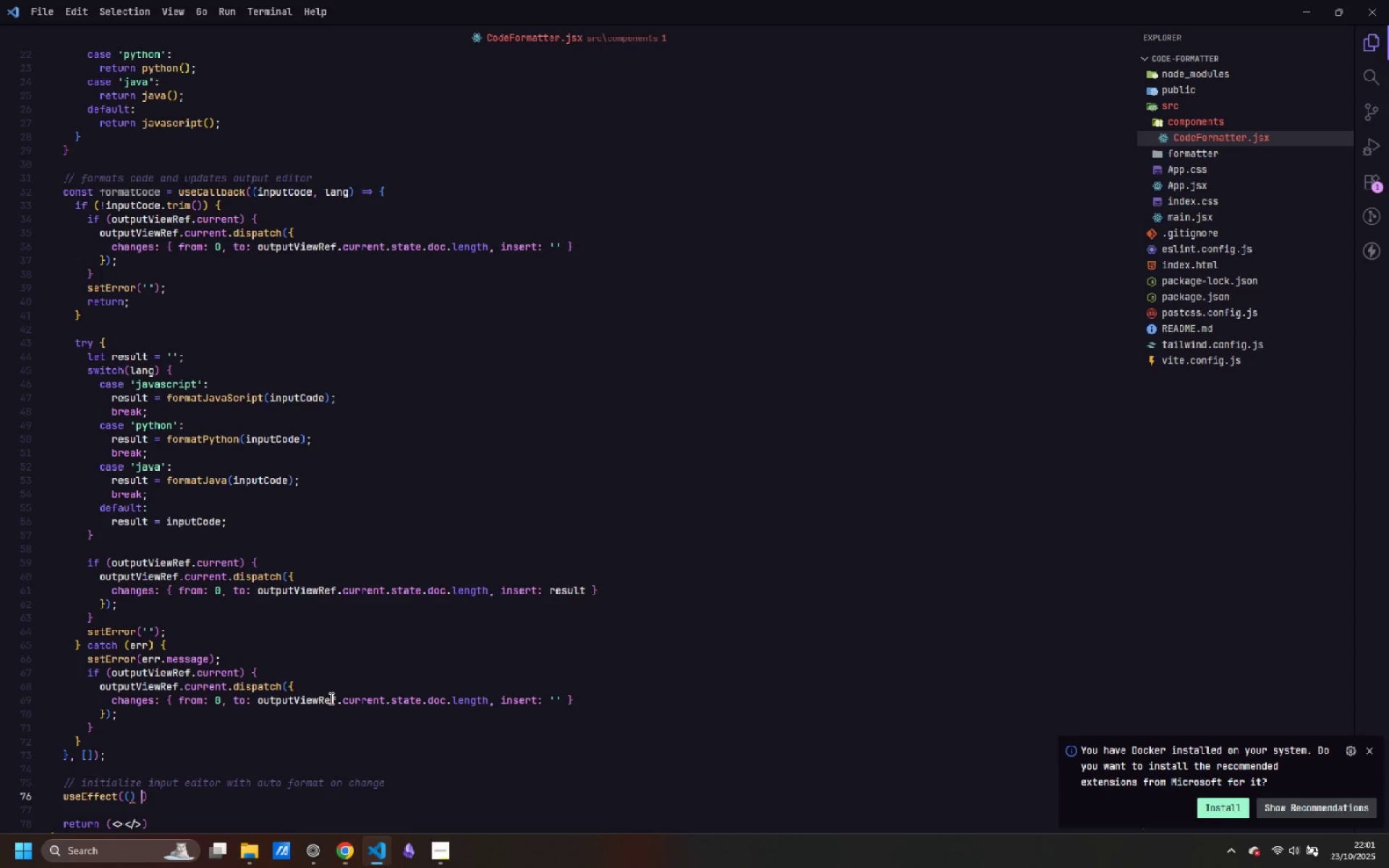 
key(Equal)
 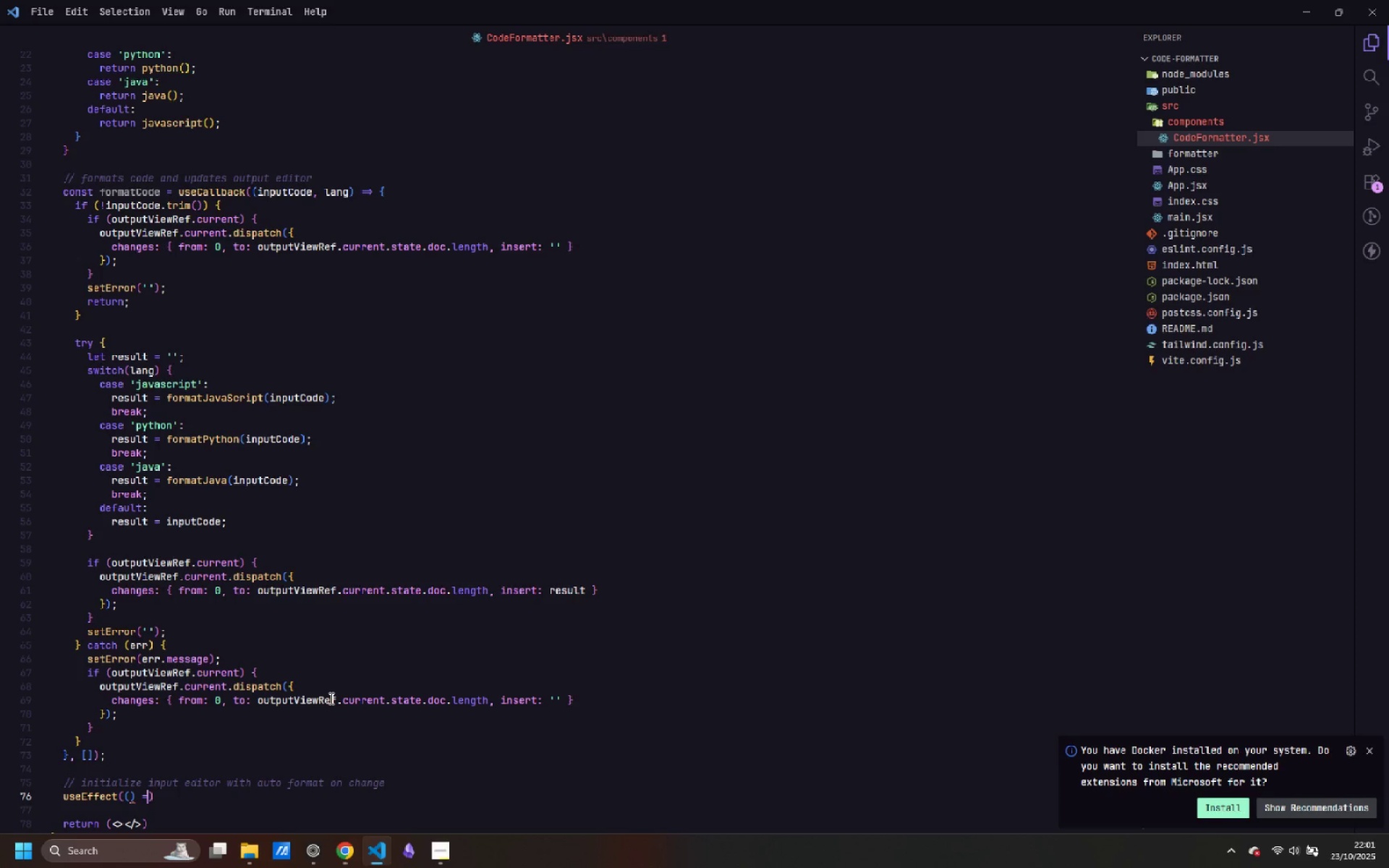 
key(Shift+Period)
 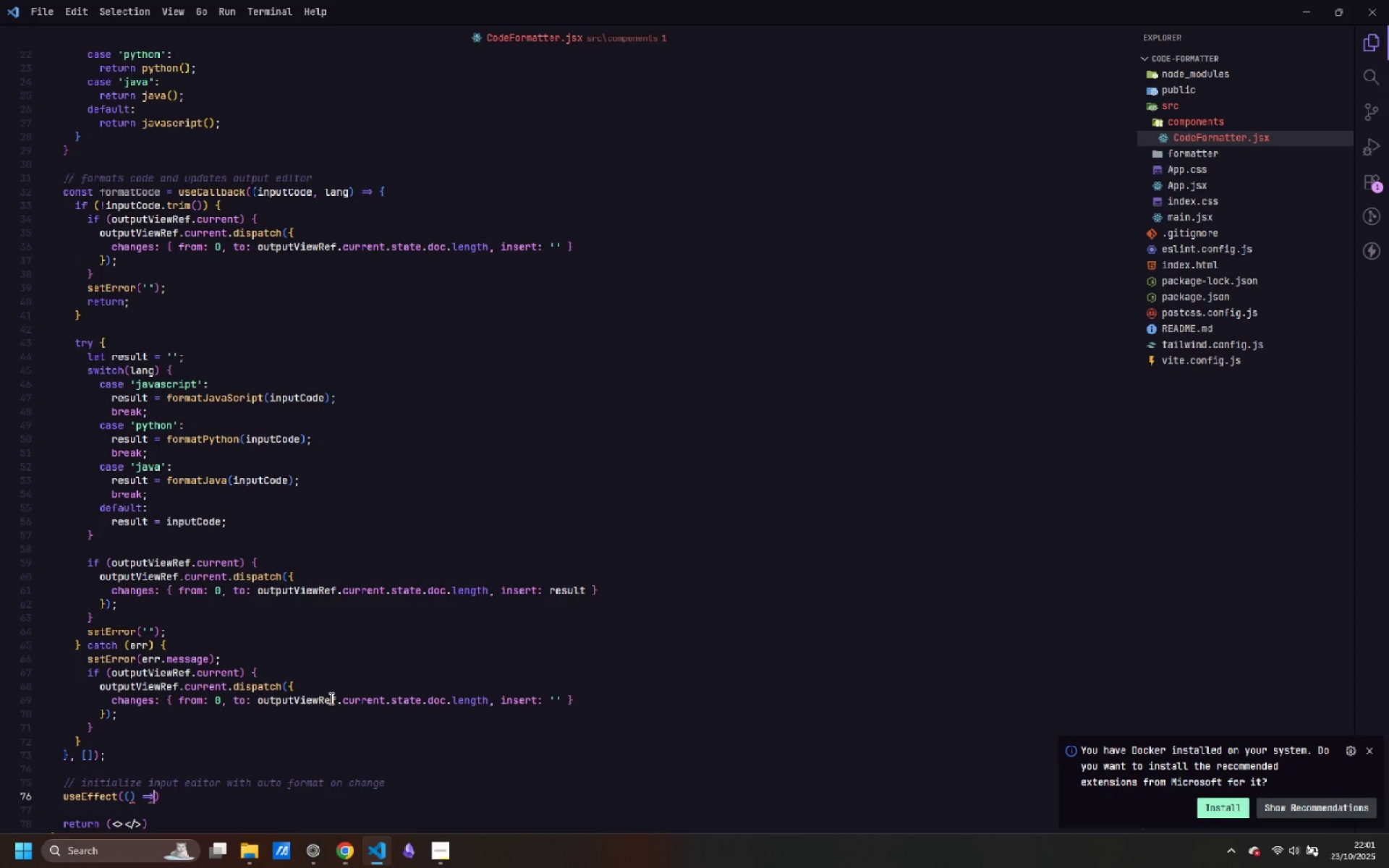 
key(Shift+Space)
 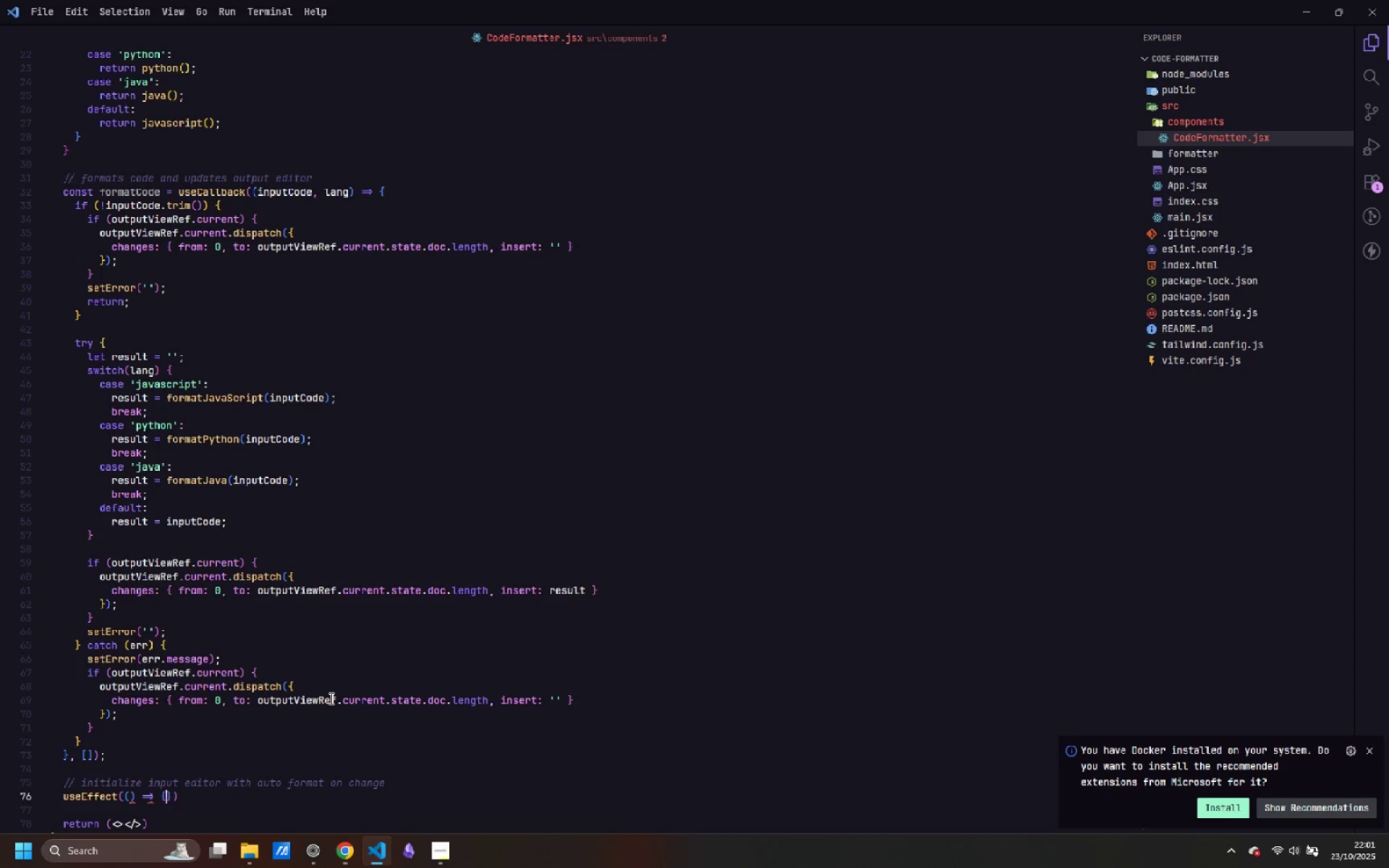 
key(Shift+BracketLeft)
 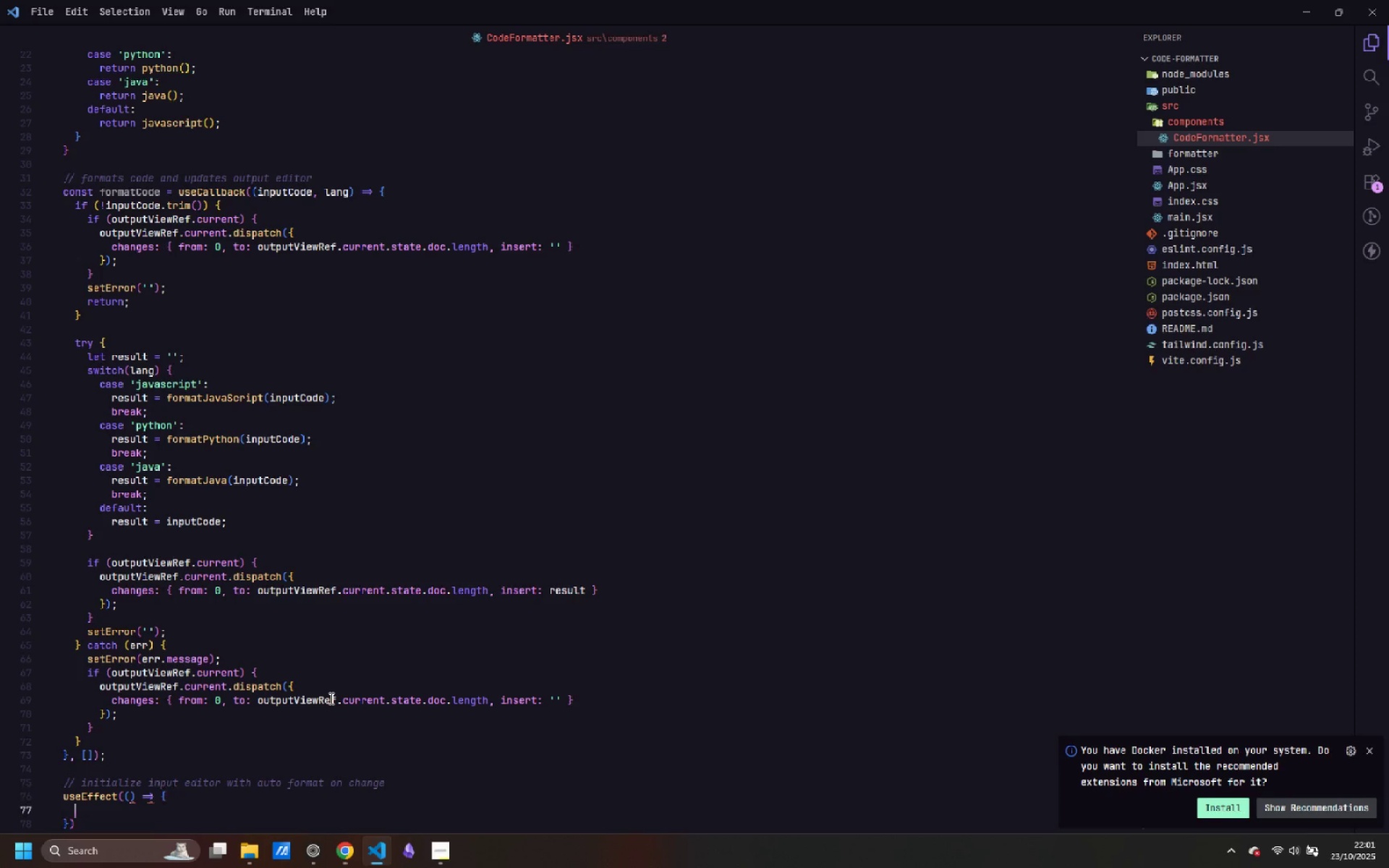 
key(Enter)
 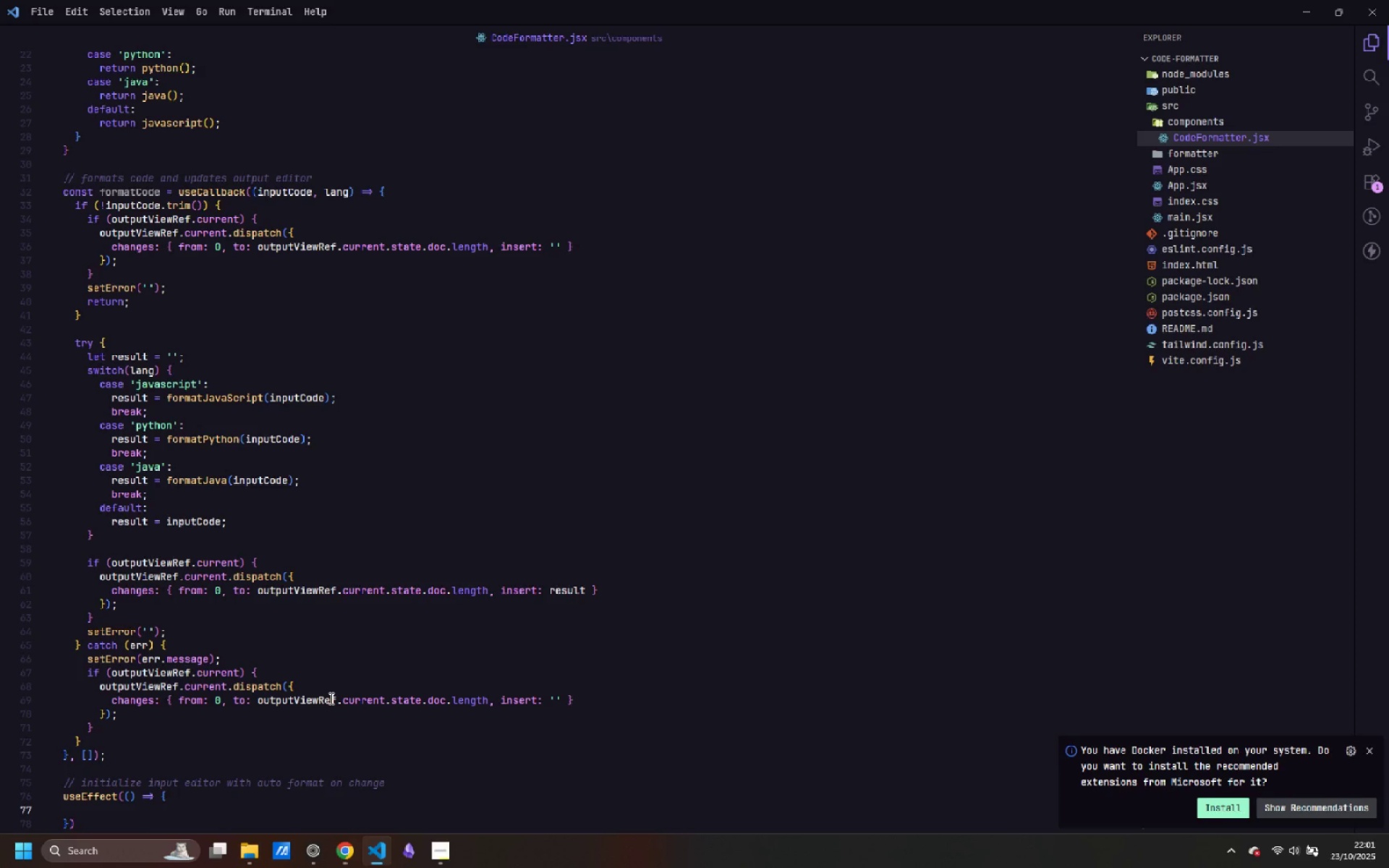 
key(ArrowDown)
 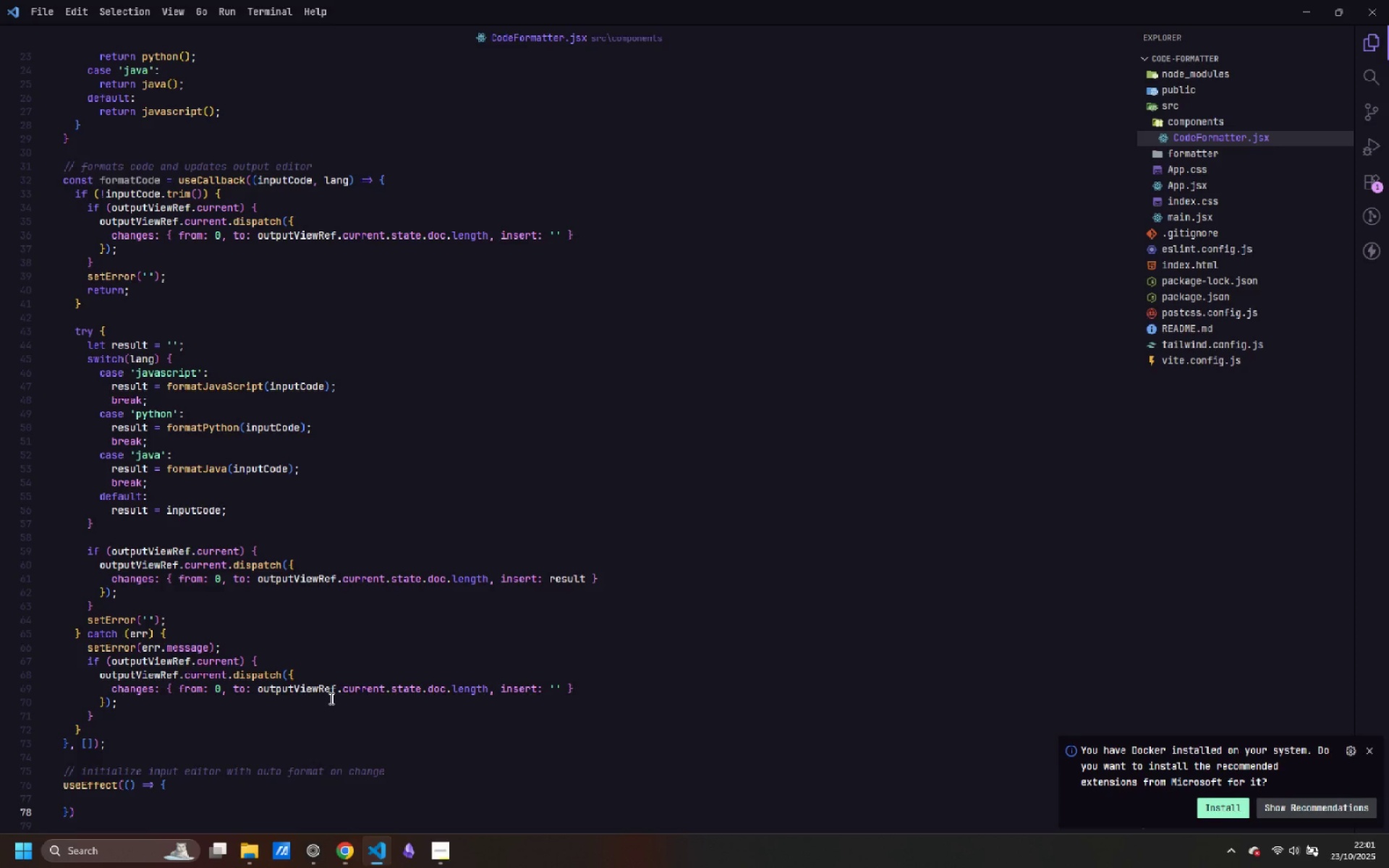 
key(ArrowUp)
 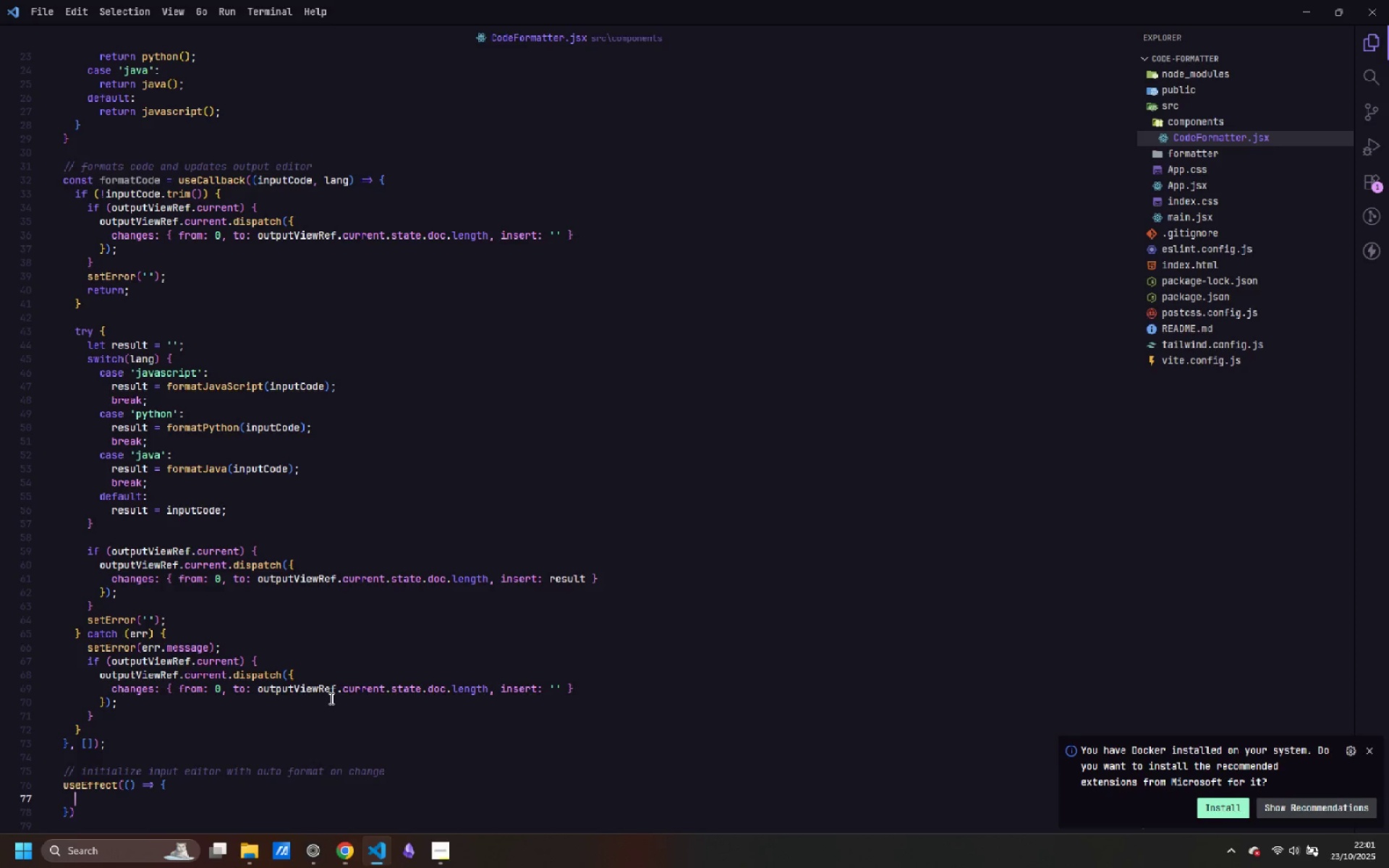 
key(Backspace)
key(Tab)
type(if (!ikpnut)
 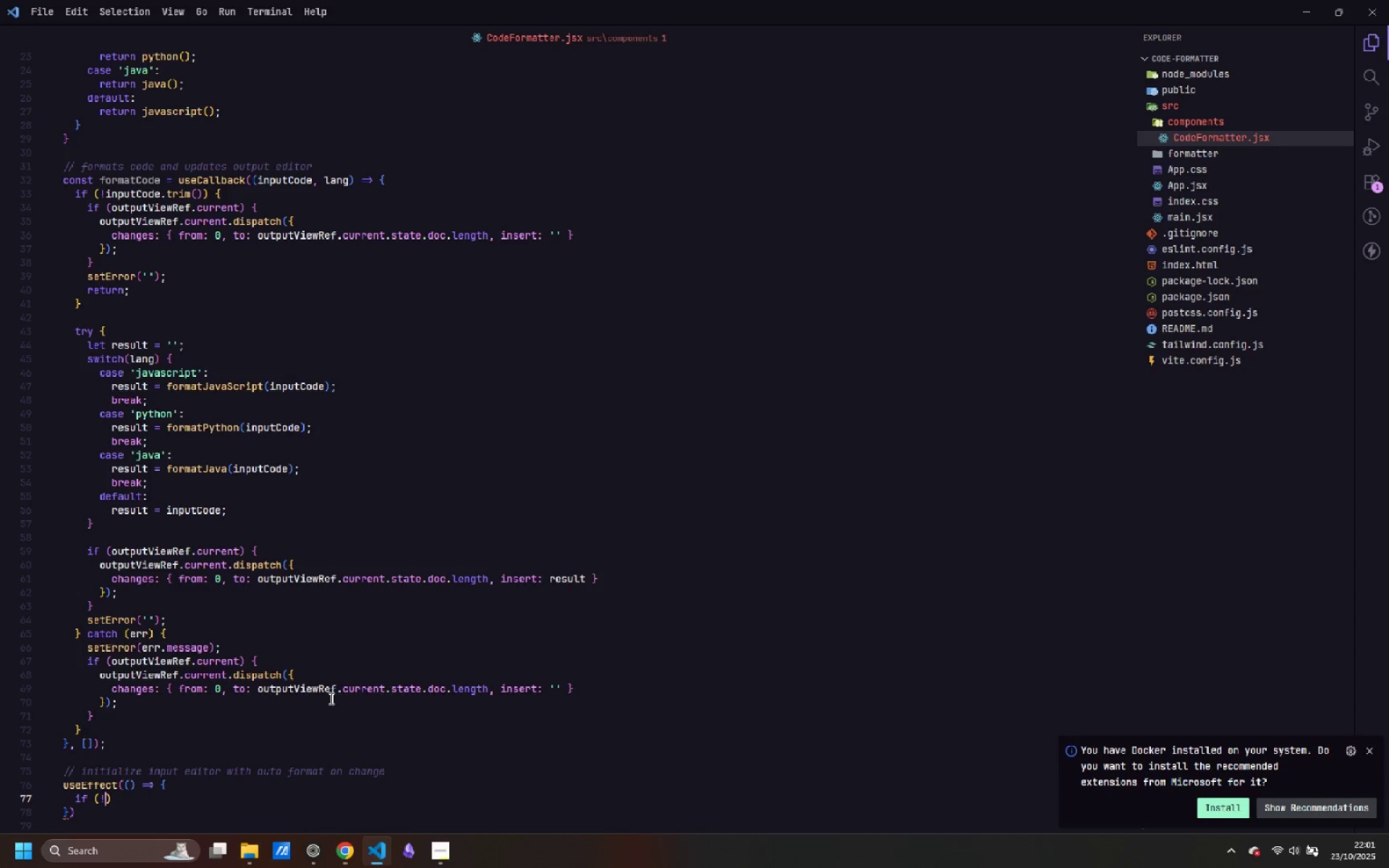 
 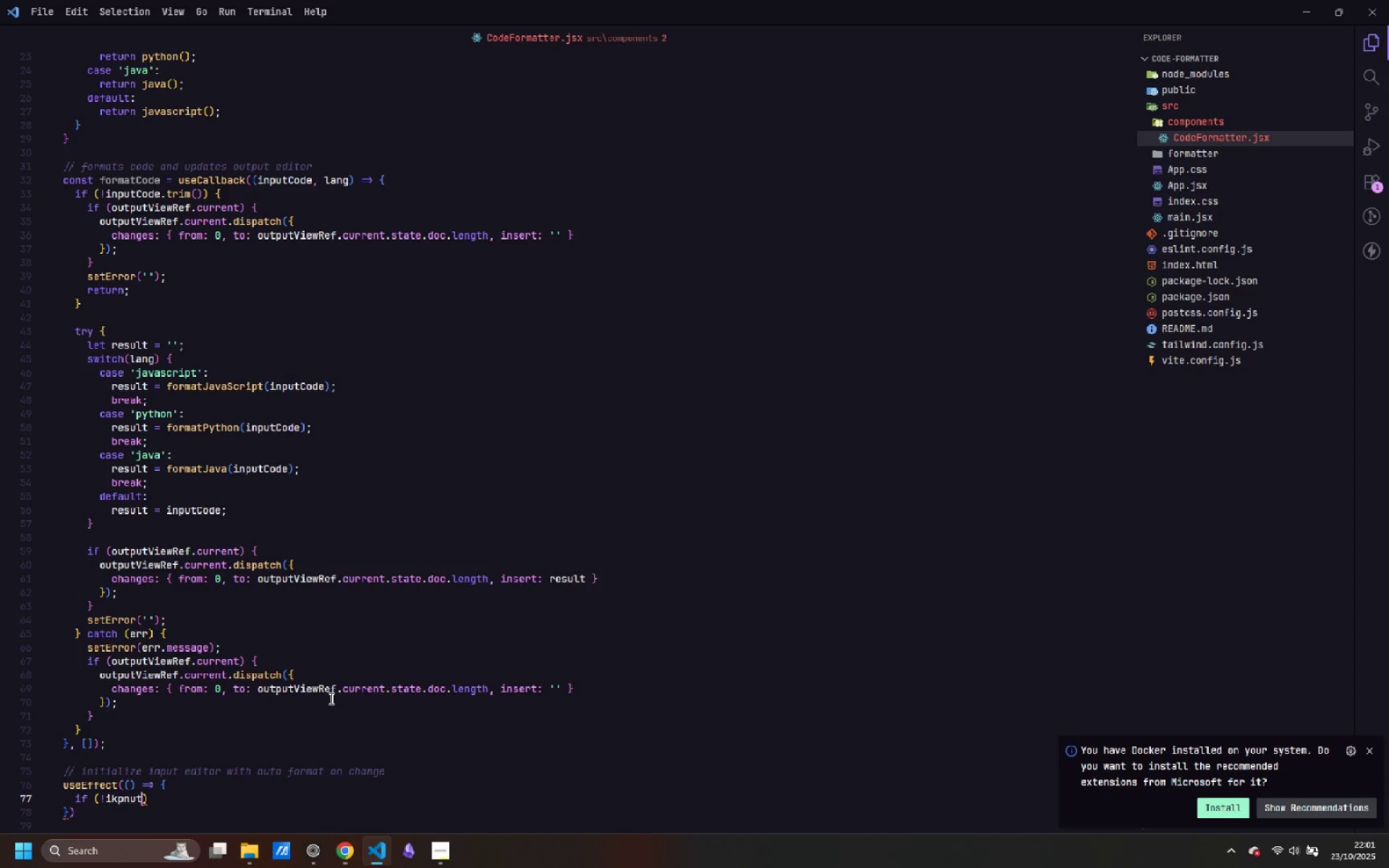 
key(Control+ControlLeft)
 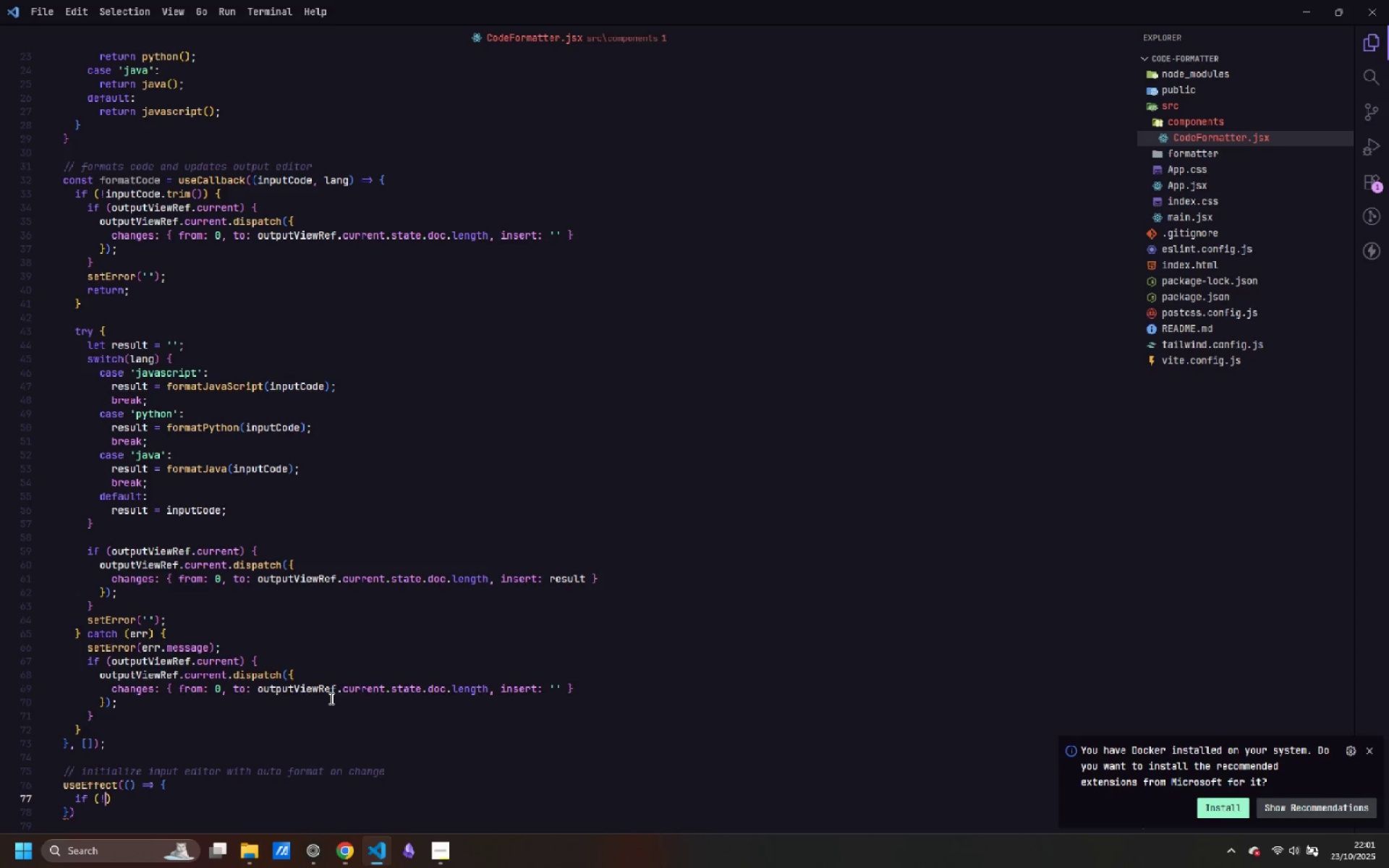 
key(Control+Backspace)
 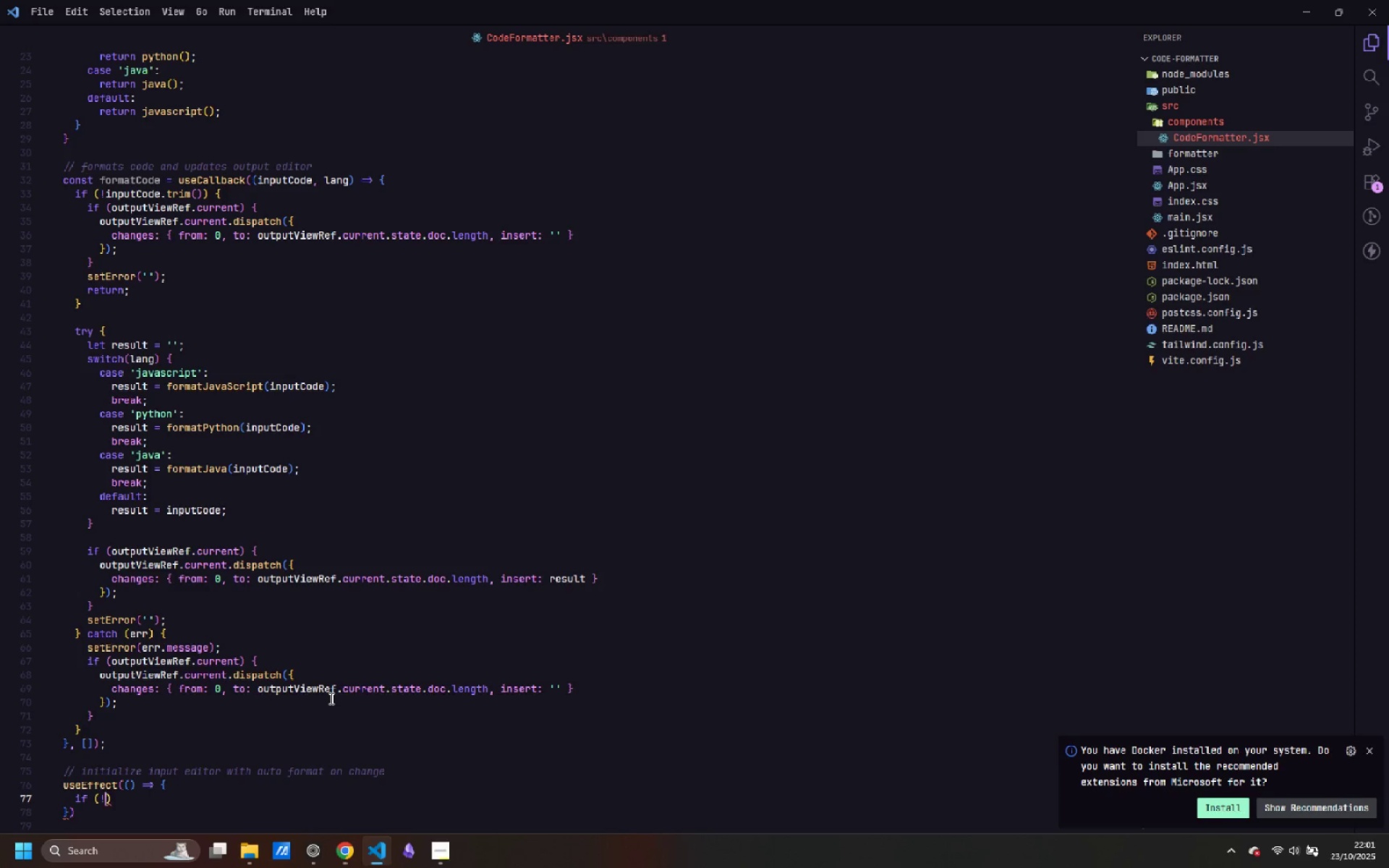 
type(inputEditorRef.current)
 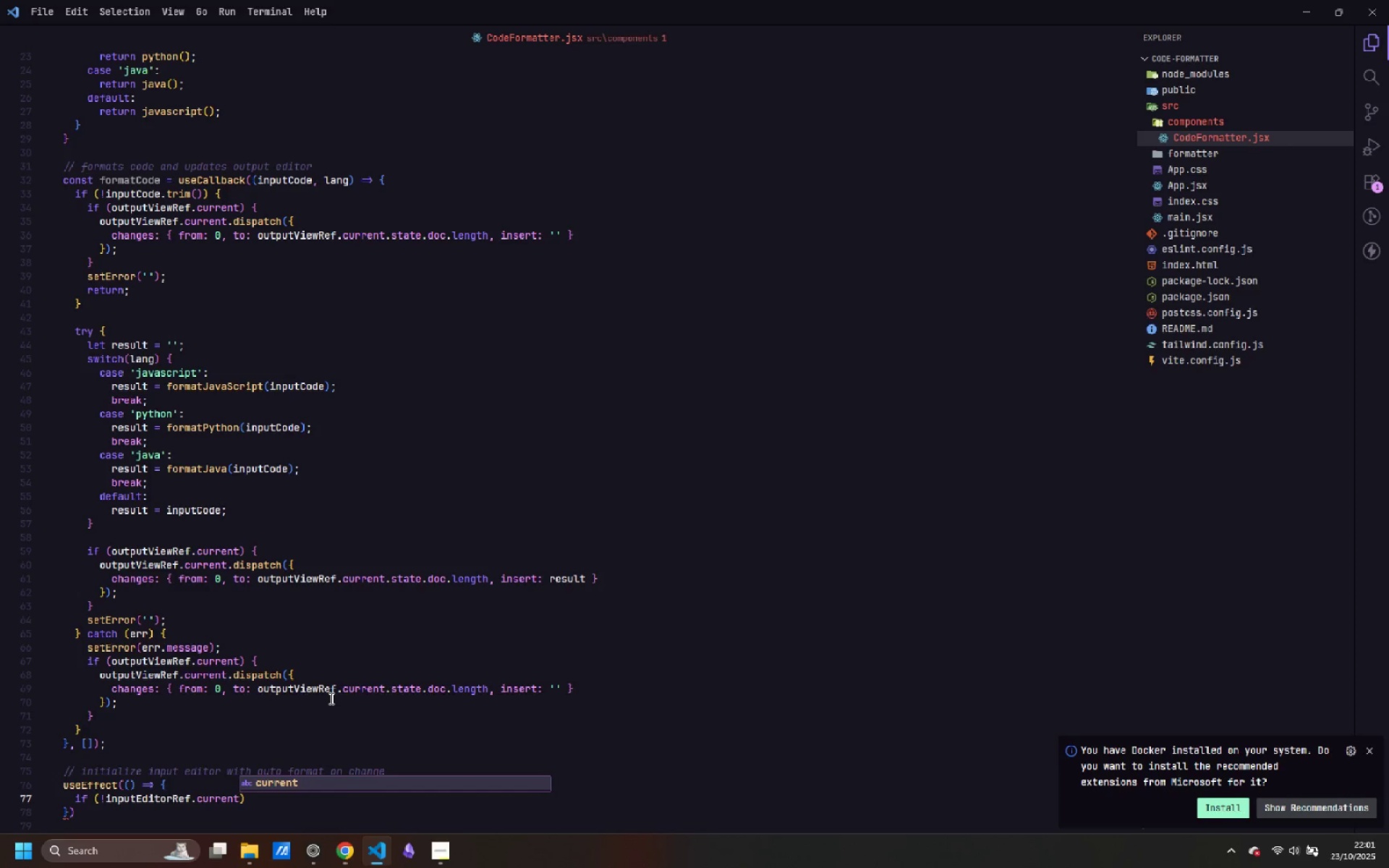 
key(ArrowRight)
 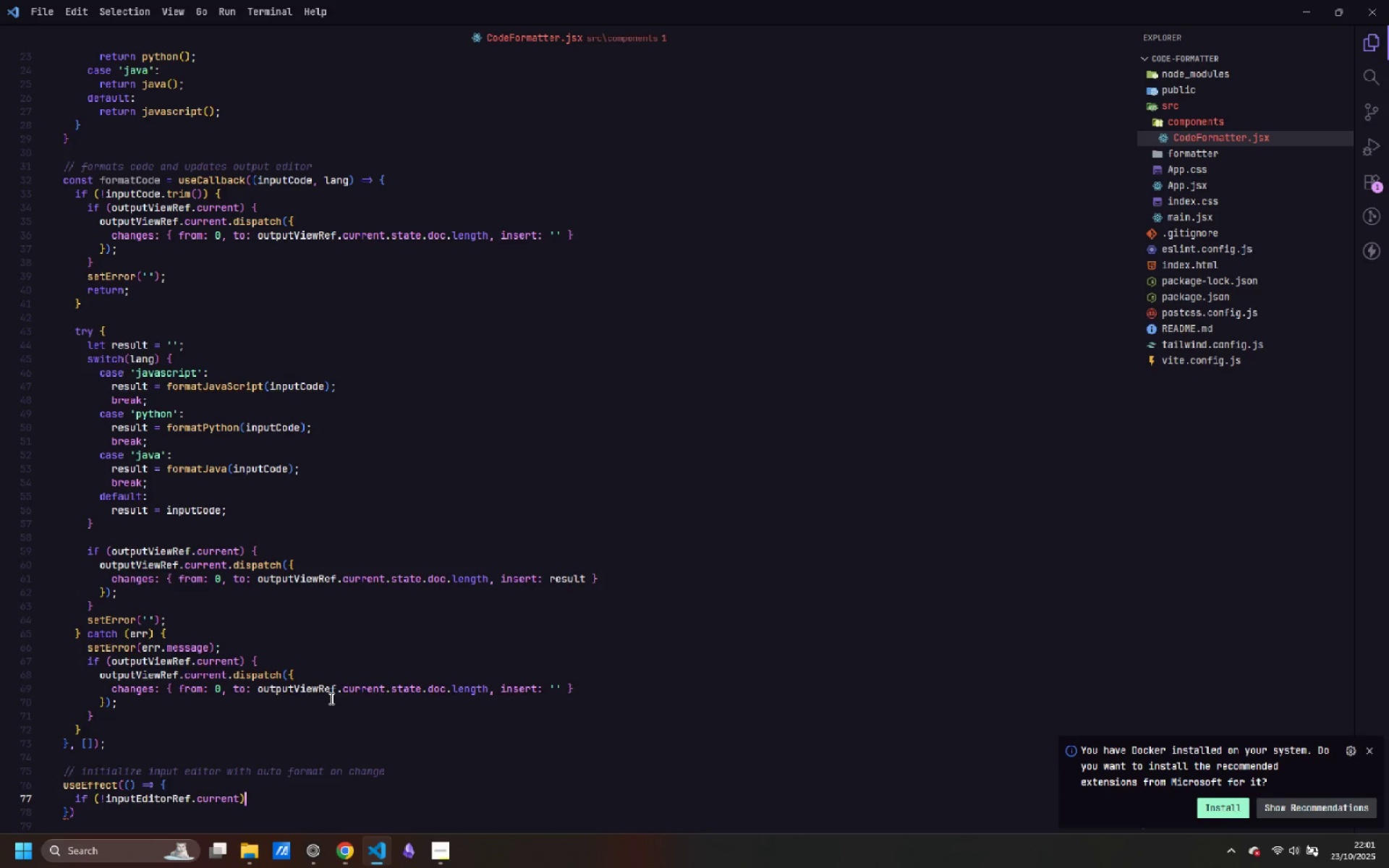 
type( return;)
 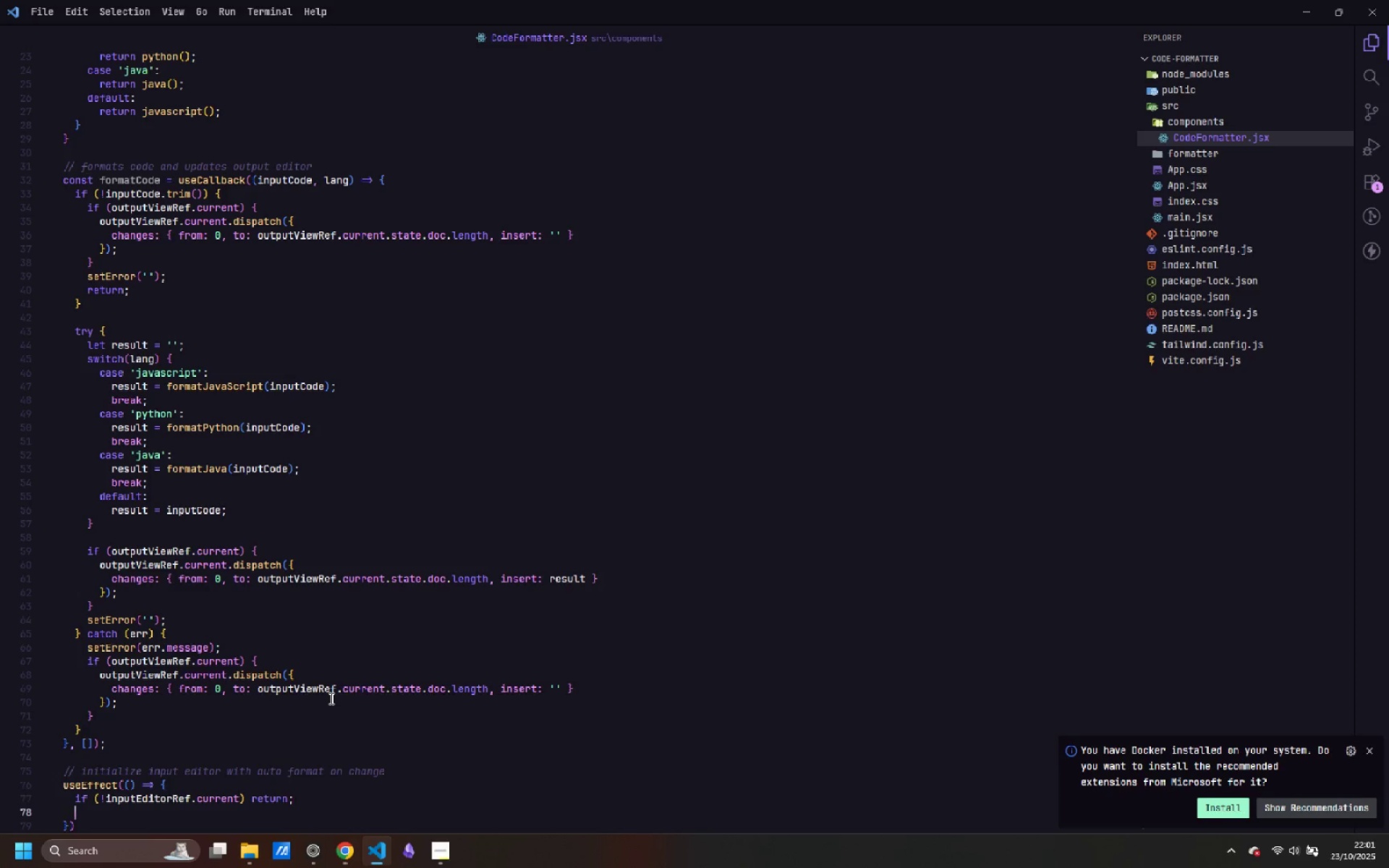 
key(Enter)
 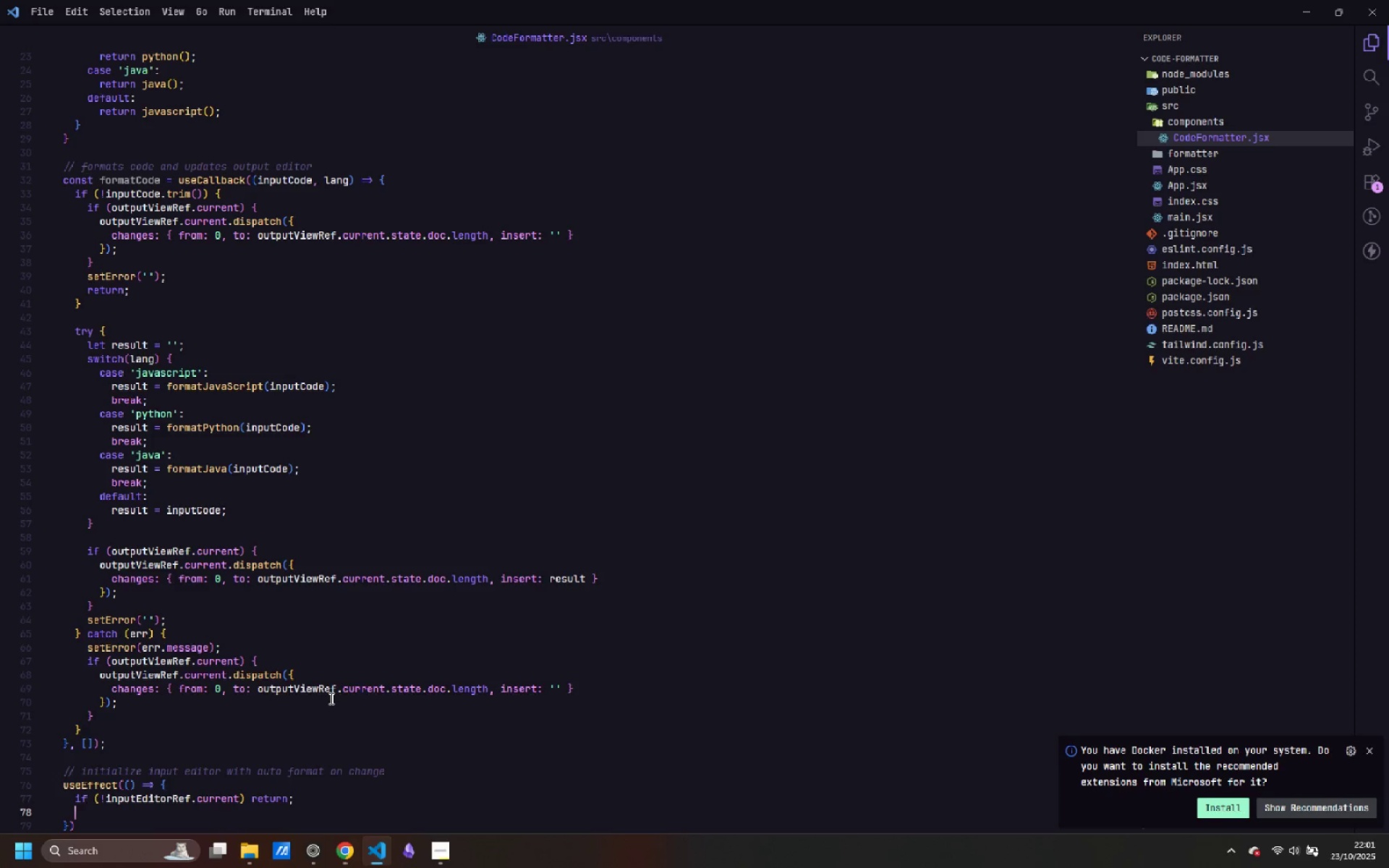 
key(Enter)
 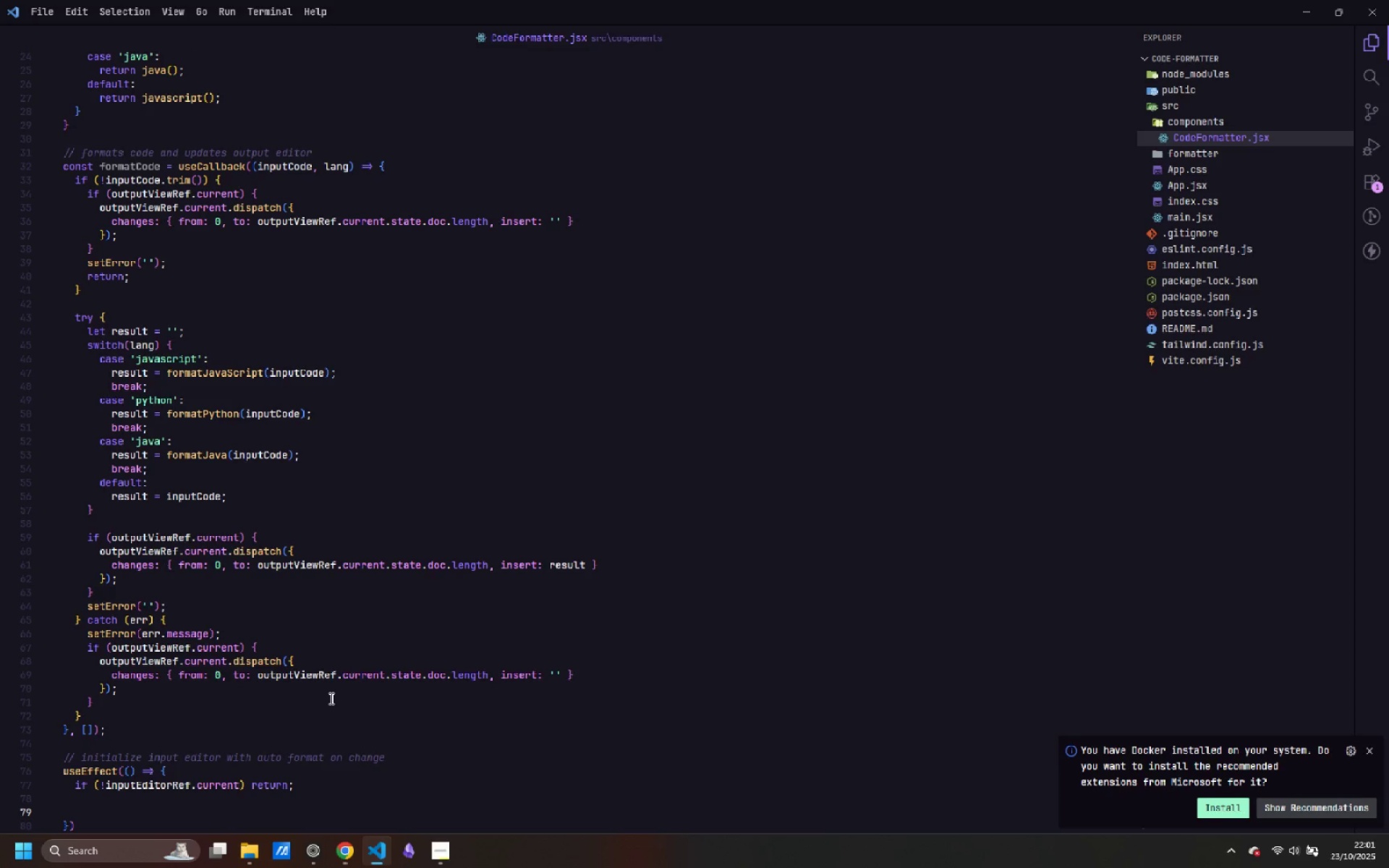 
type(const startState = EditorState)
 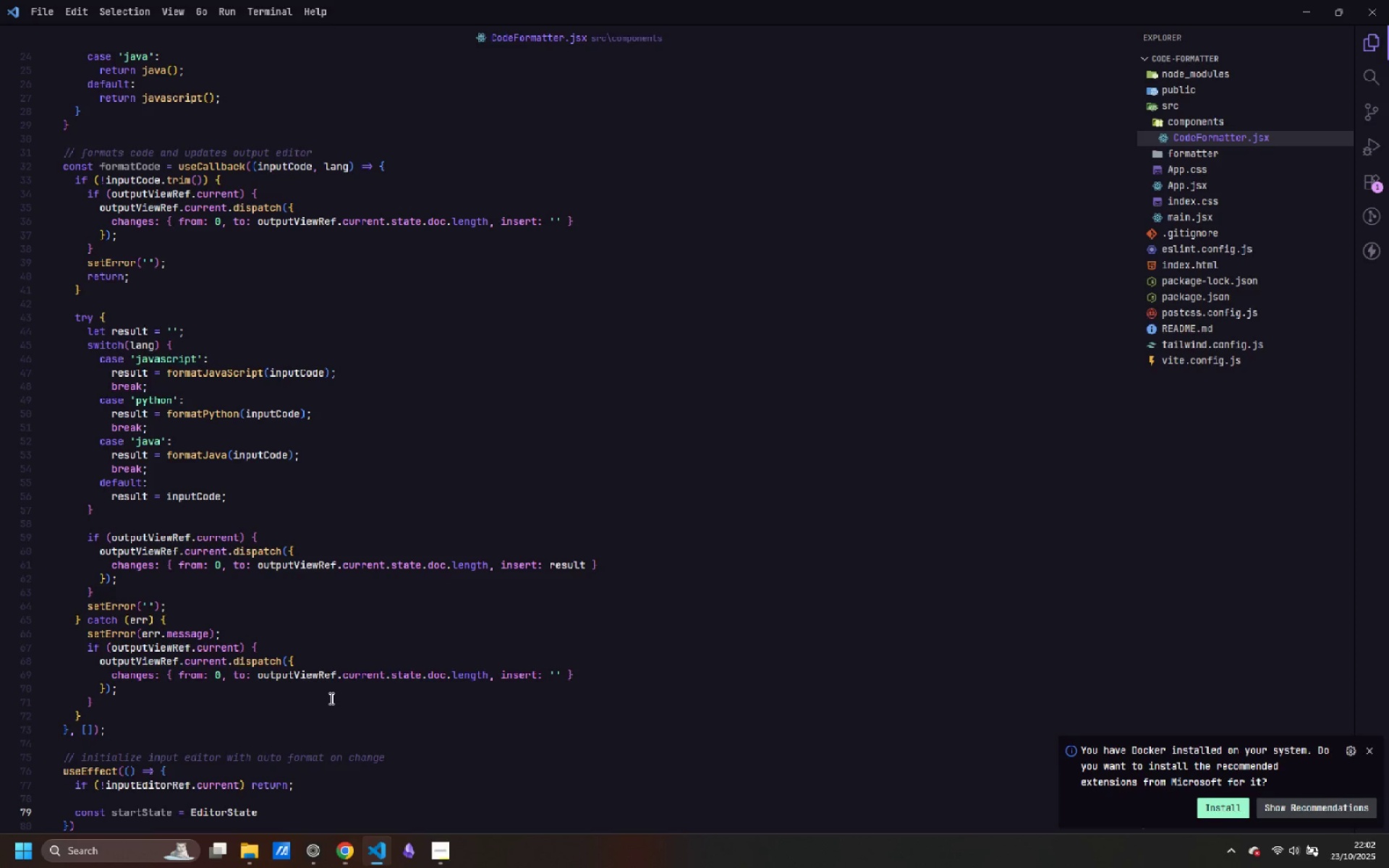 
wait(6.41)
 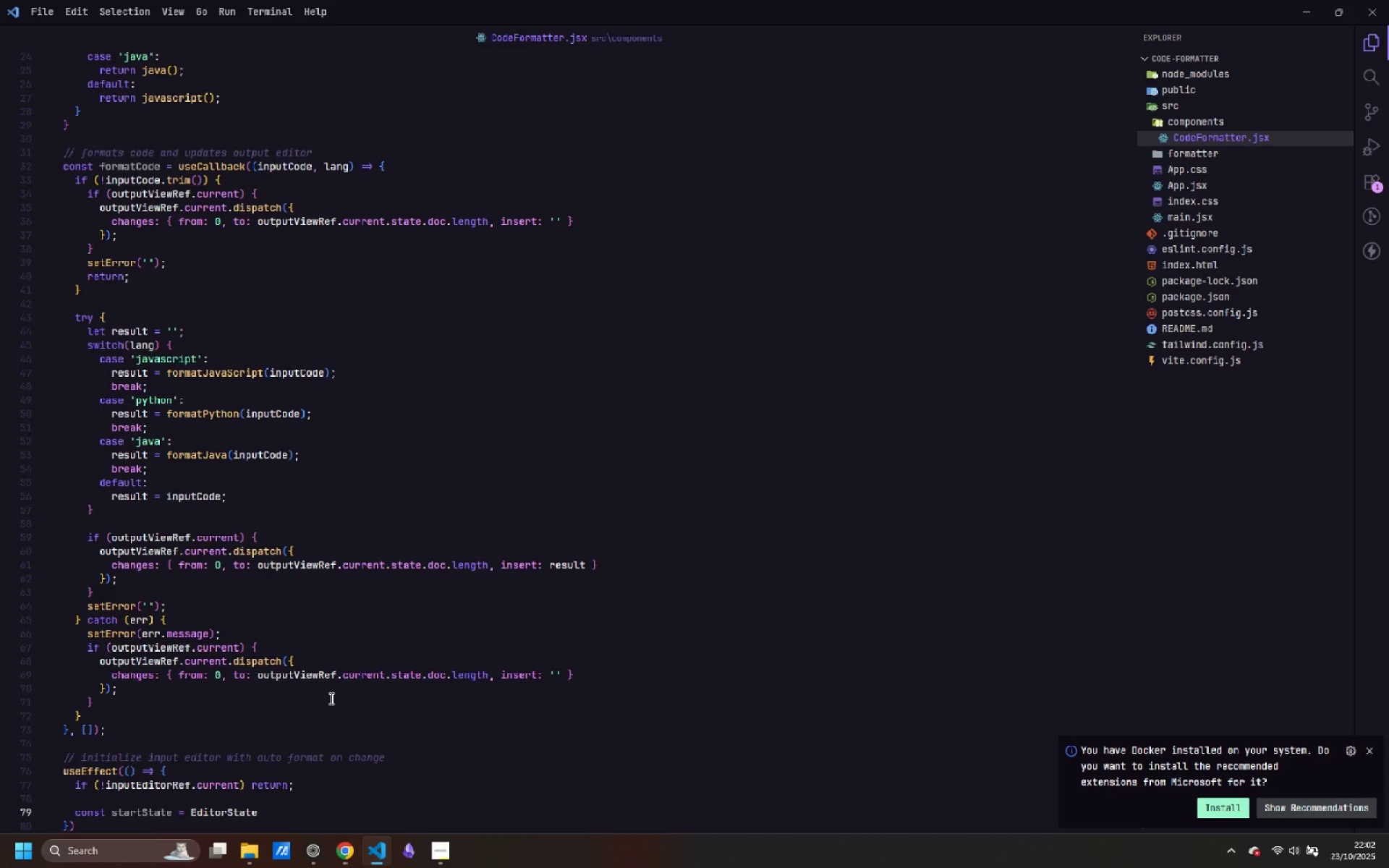 
scroll: coordinate [450, 616], scroll_direction: up, amount: 15.0
 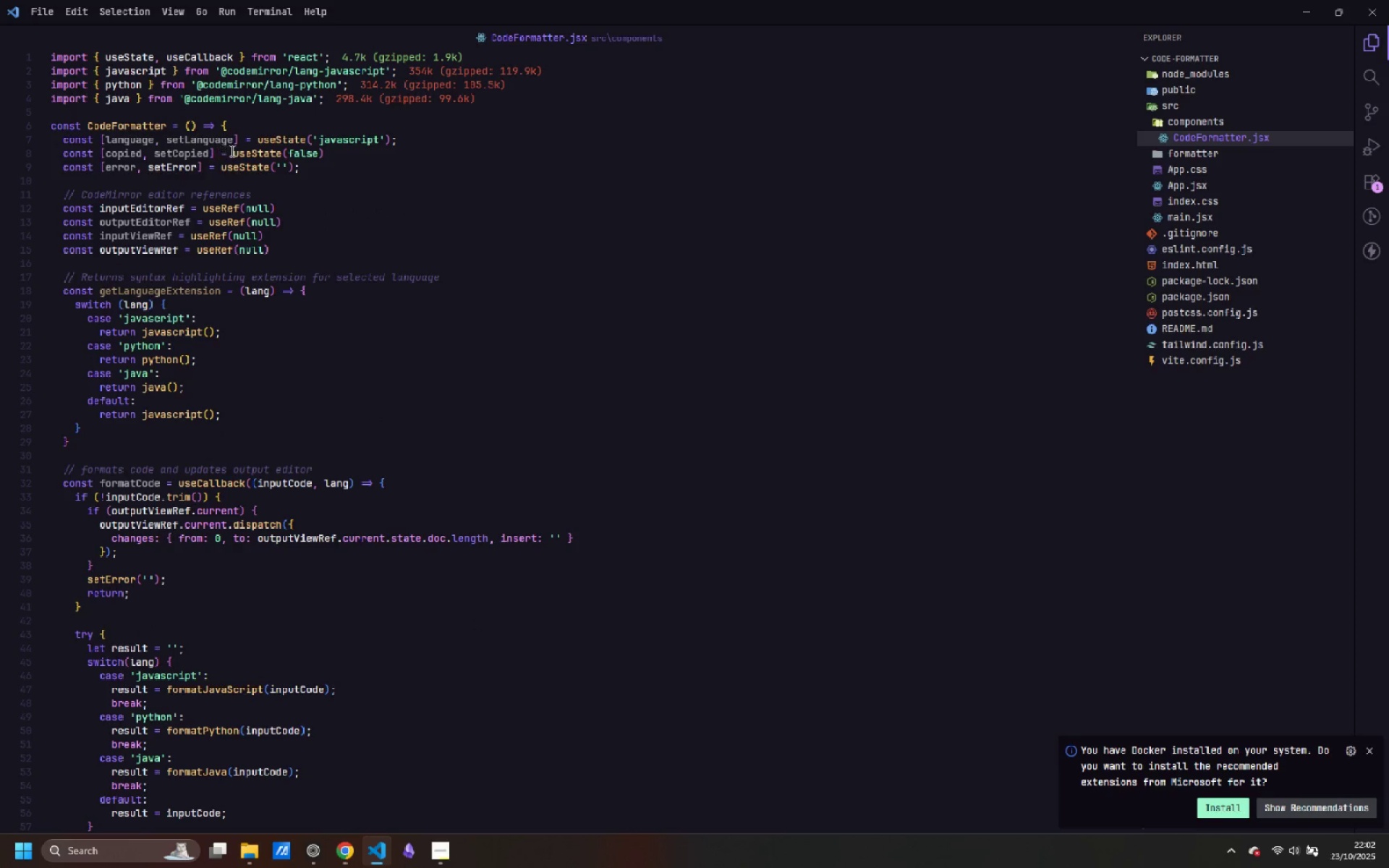 
left_click([391, 97])
 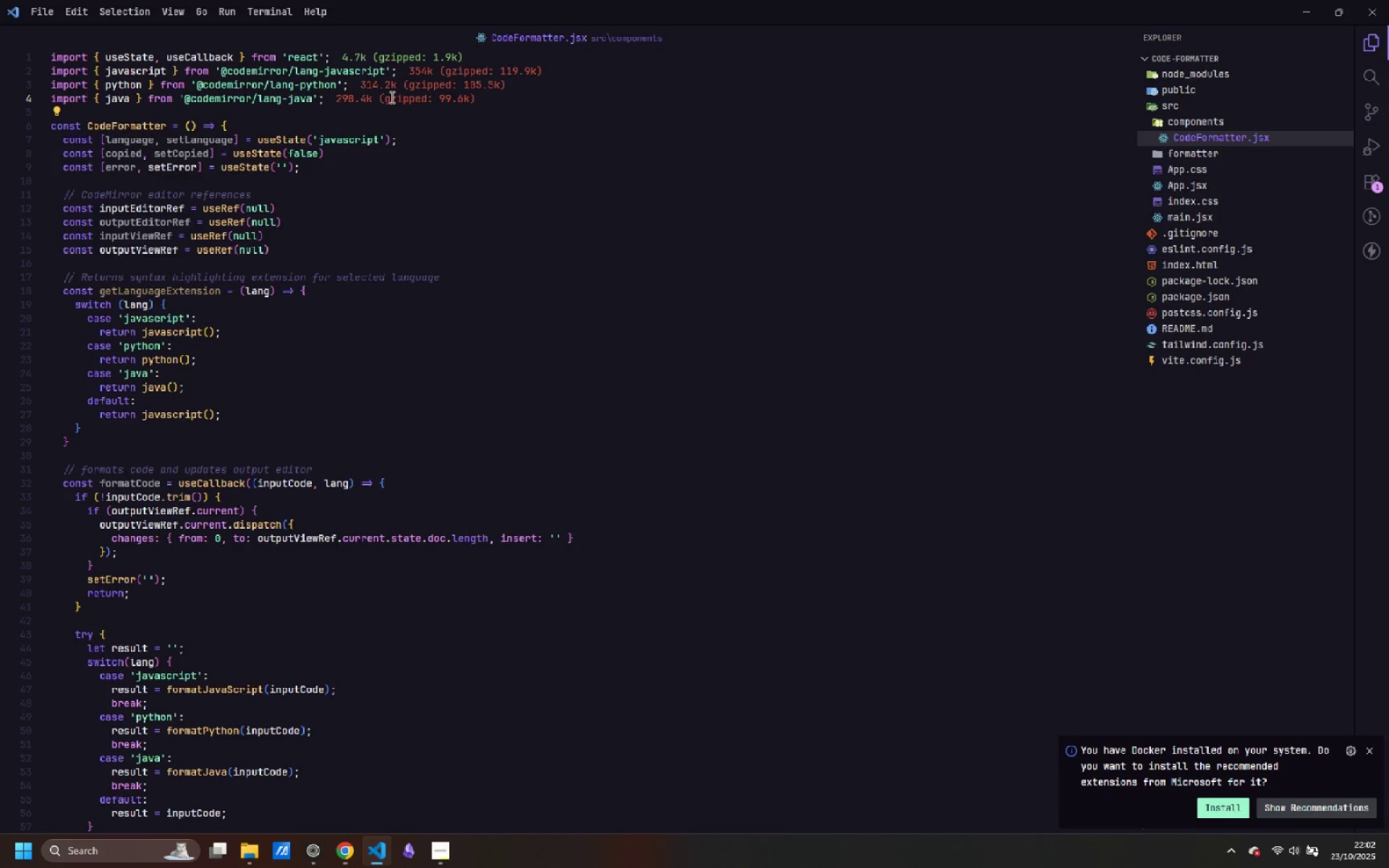 
key(Enter)
 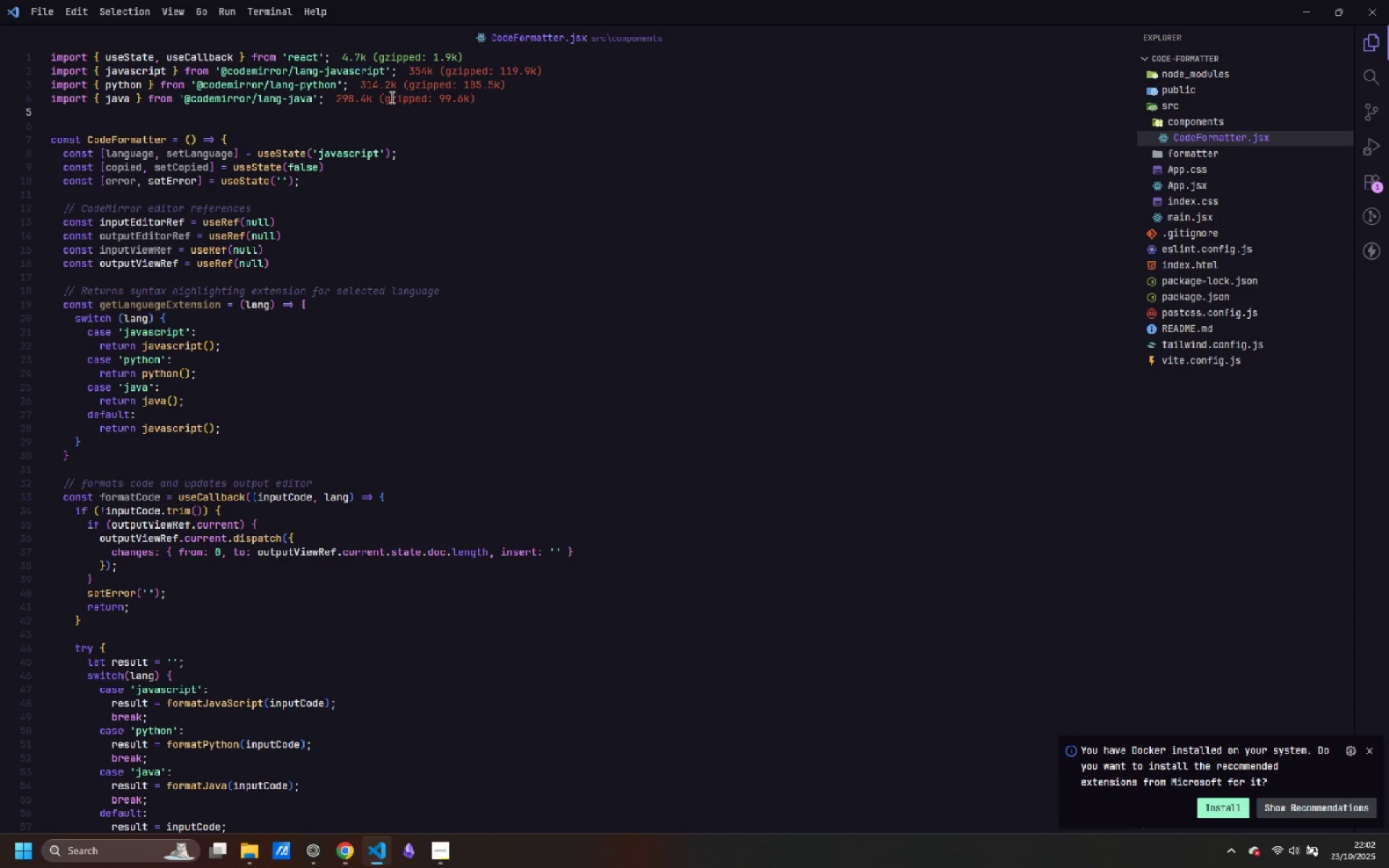 
type(impr)
key(Backspace)
key(Backspace)
type(port {  )
 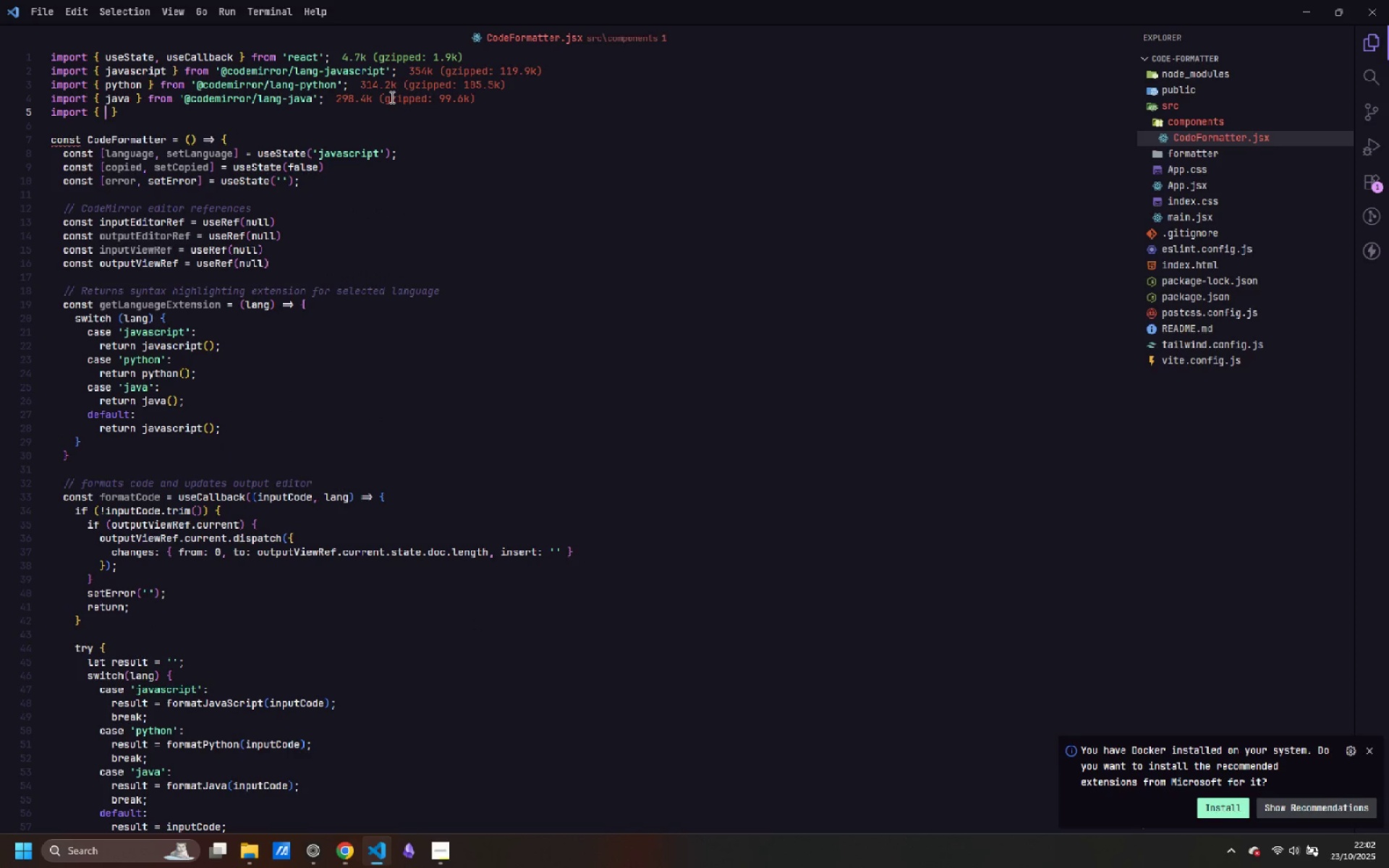 
 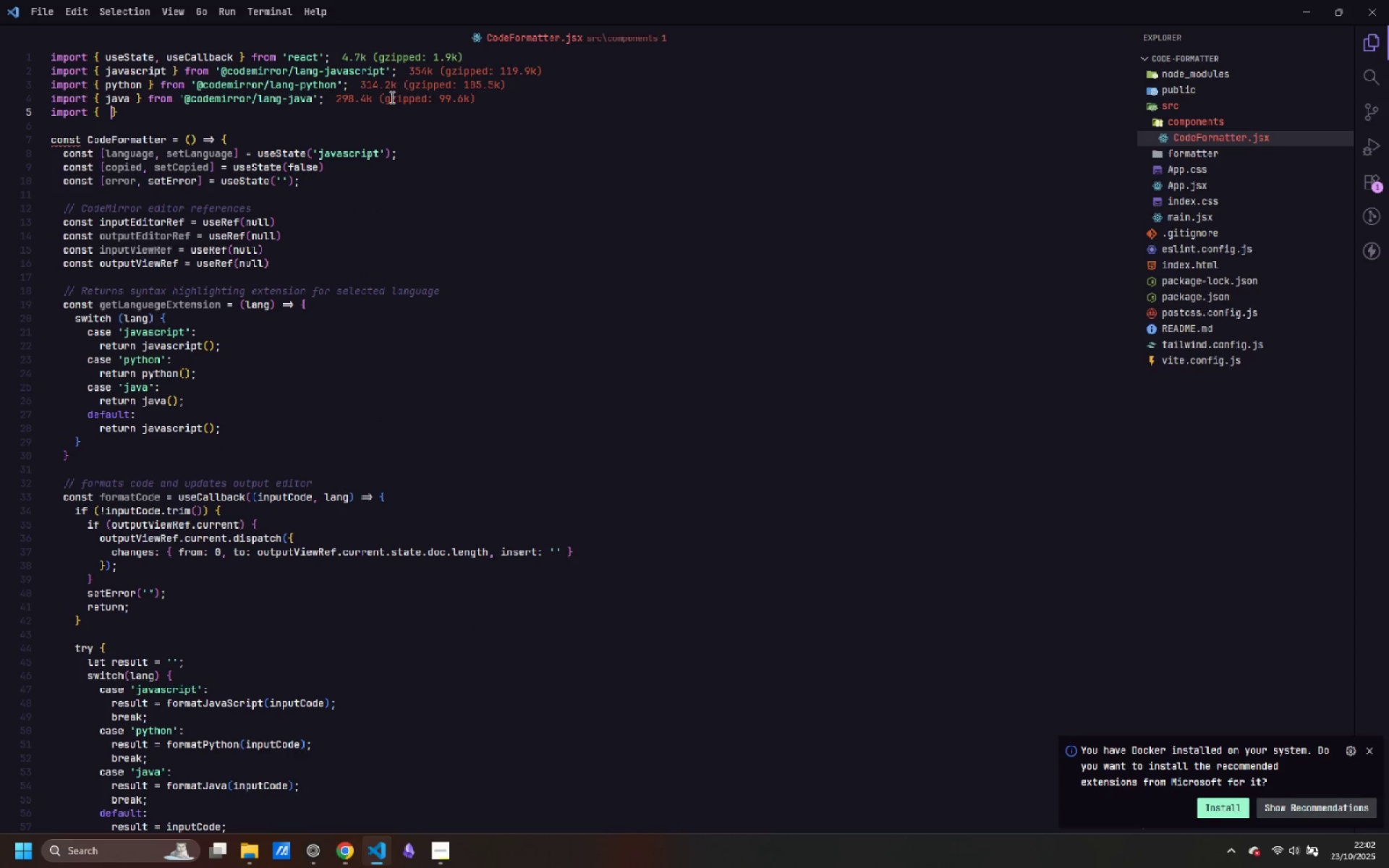 
key(ArrowLeft)
 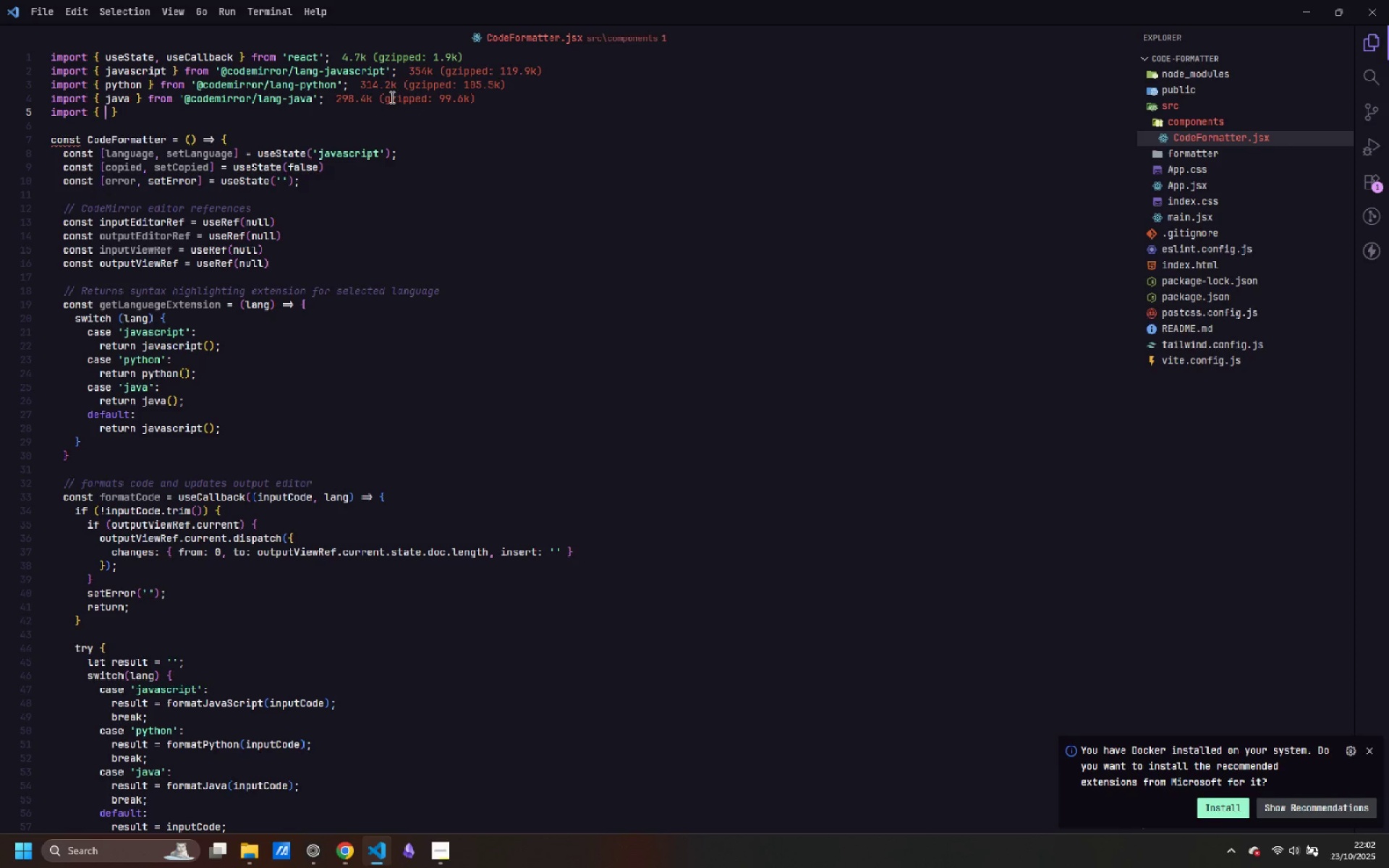 
wait(6.67)
 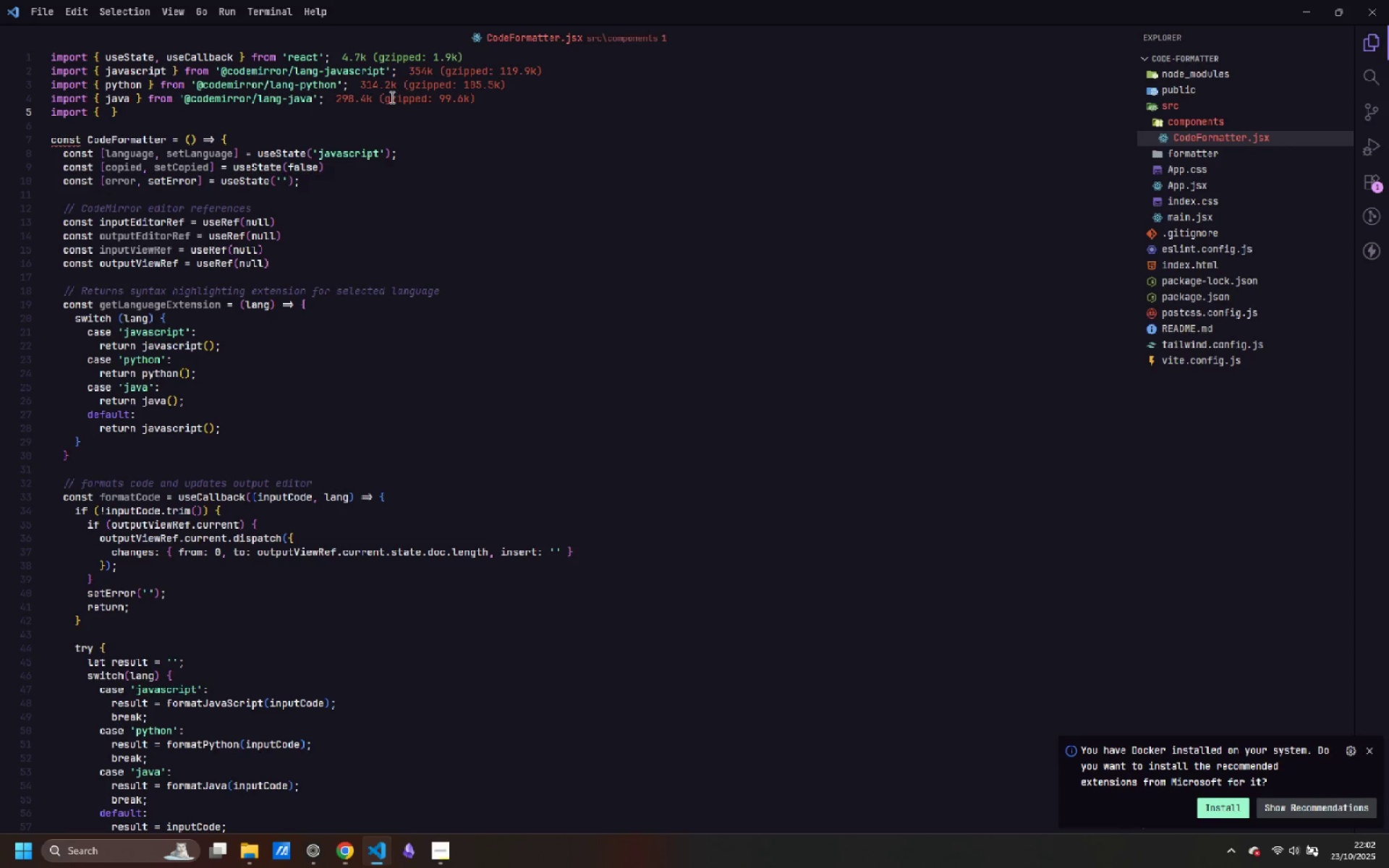 
left_click([231, 54])
 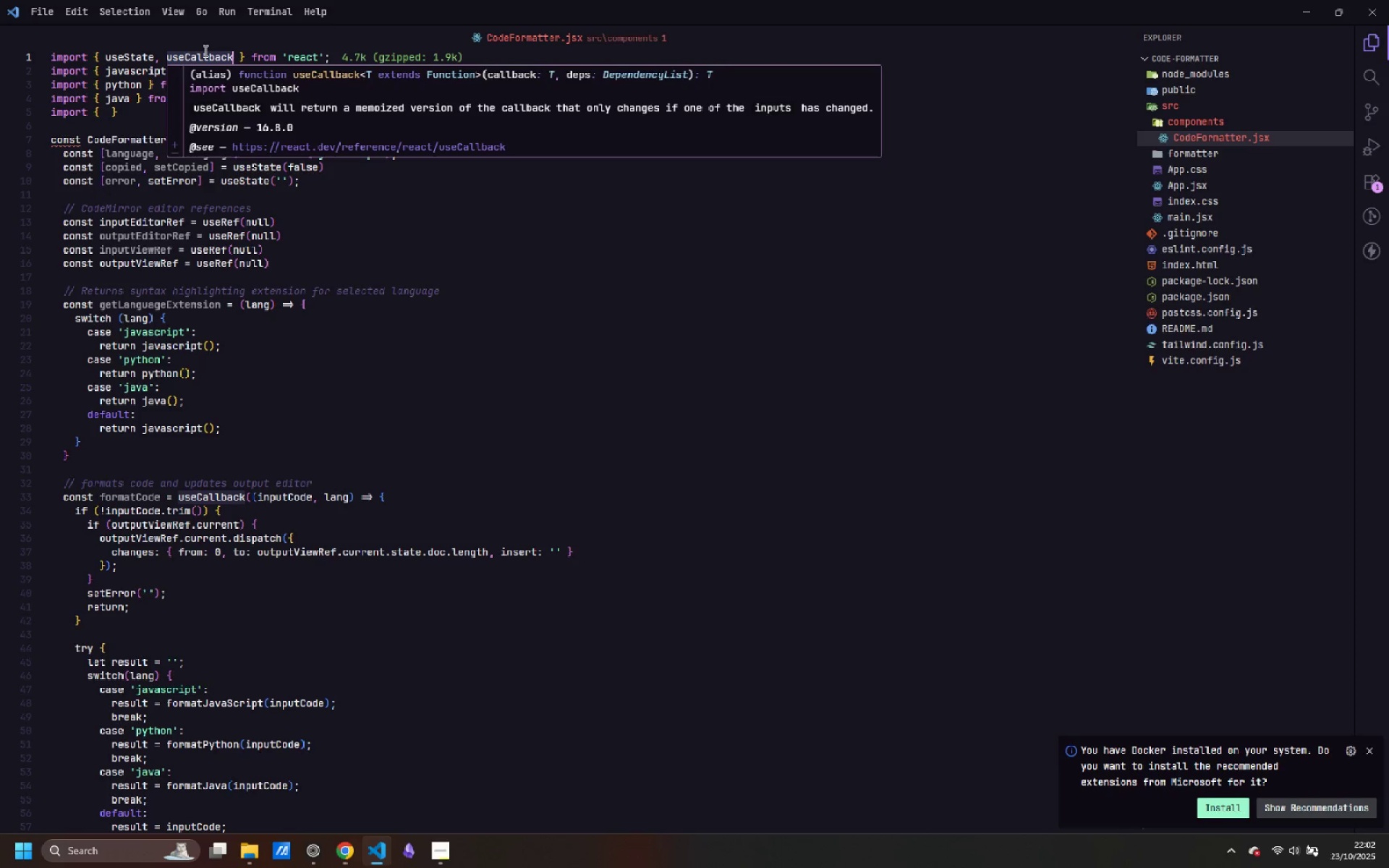 
type(, useRef, useEffect)
 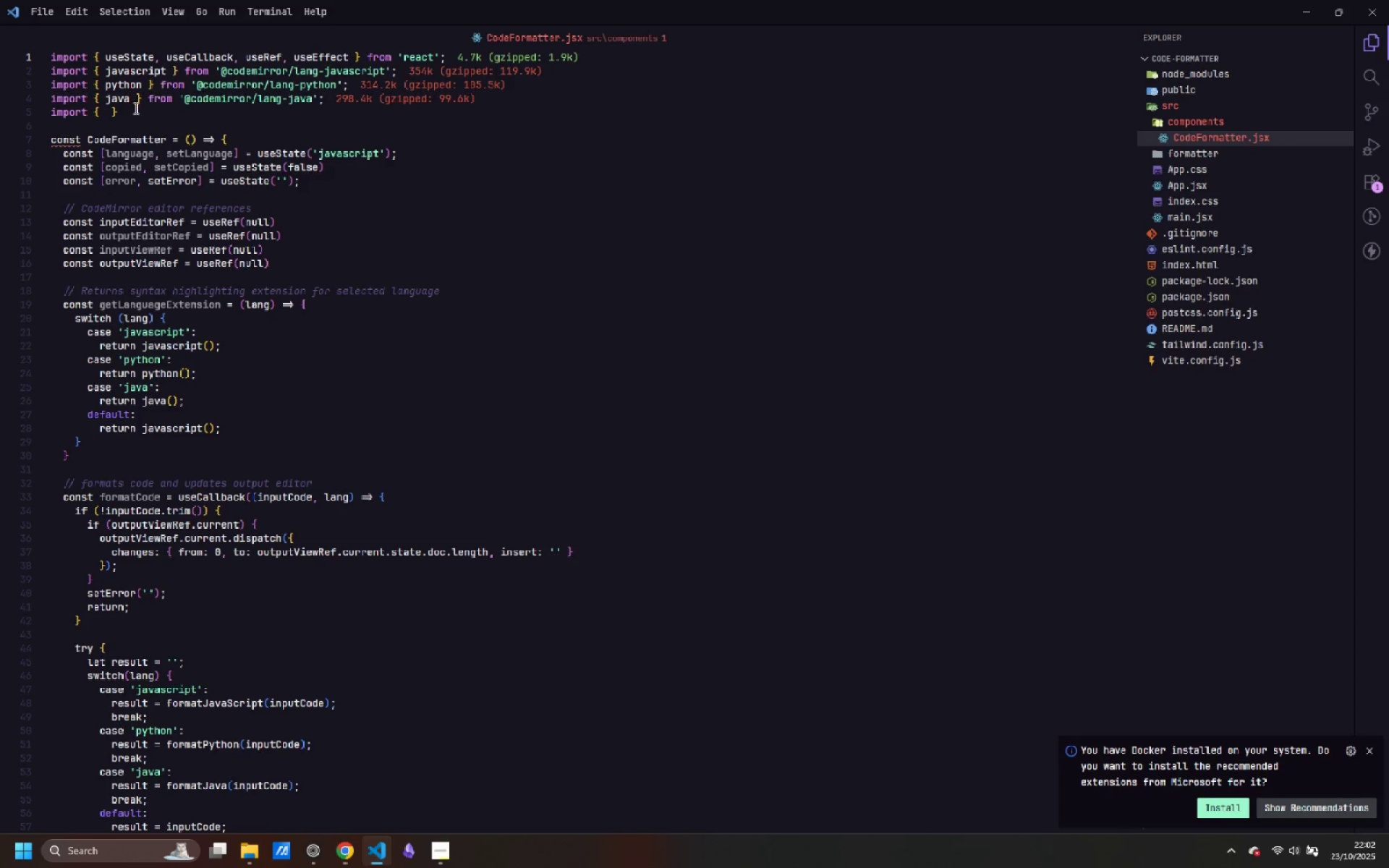 
left_click([106, 111])
 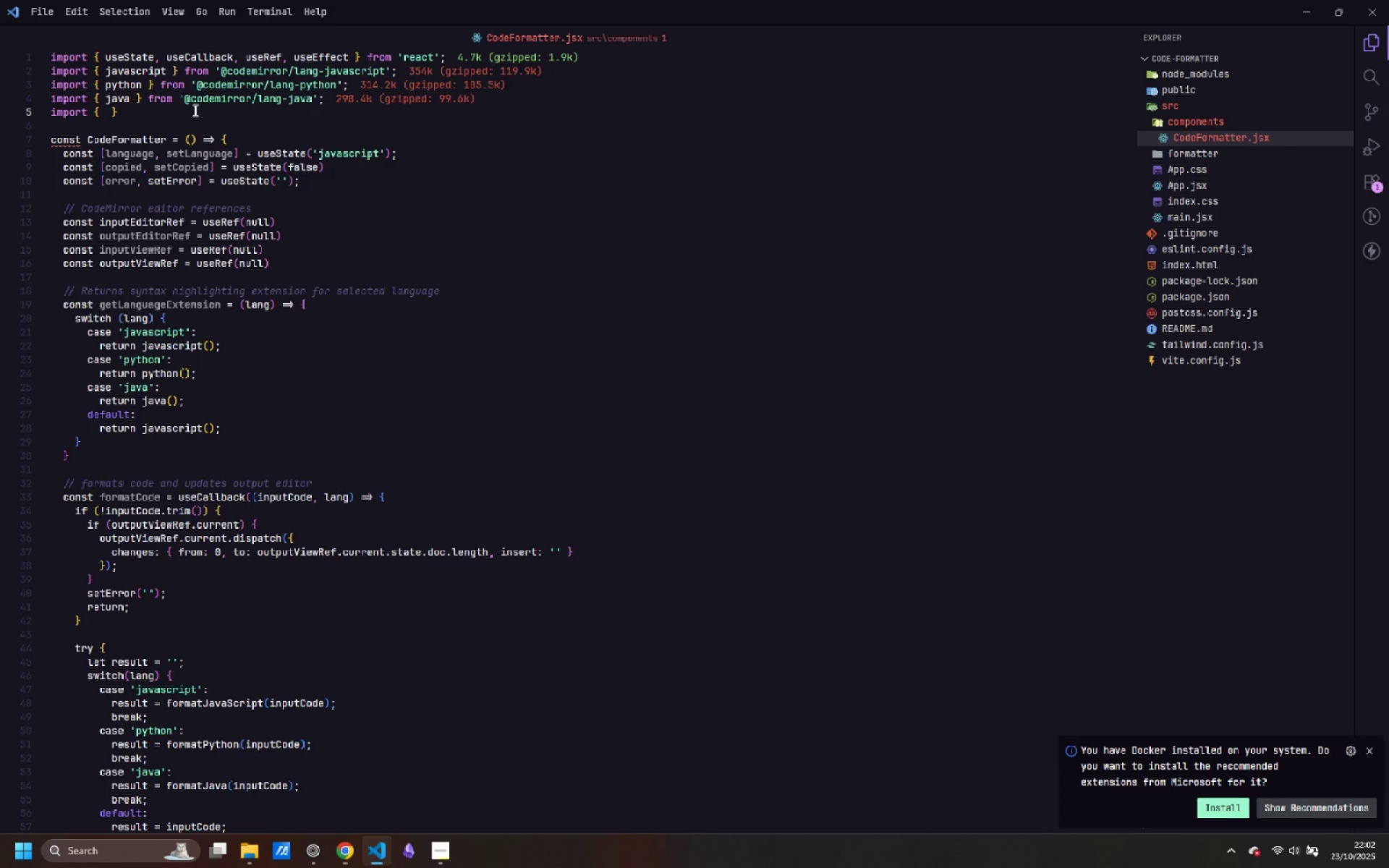 
type(EditorView)
 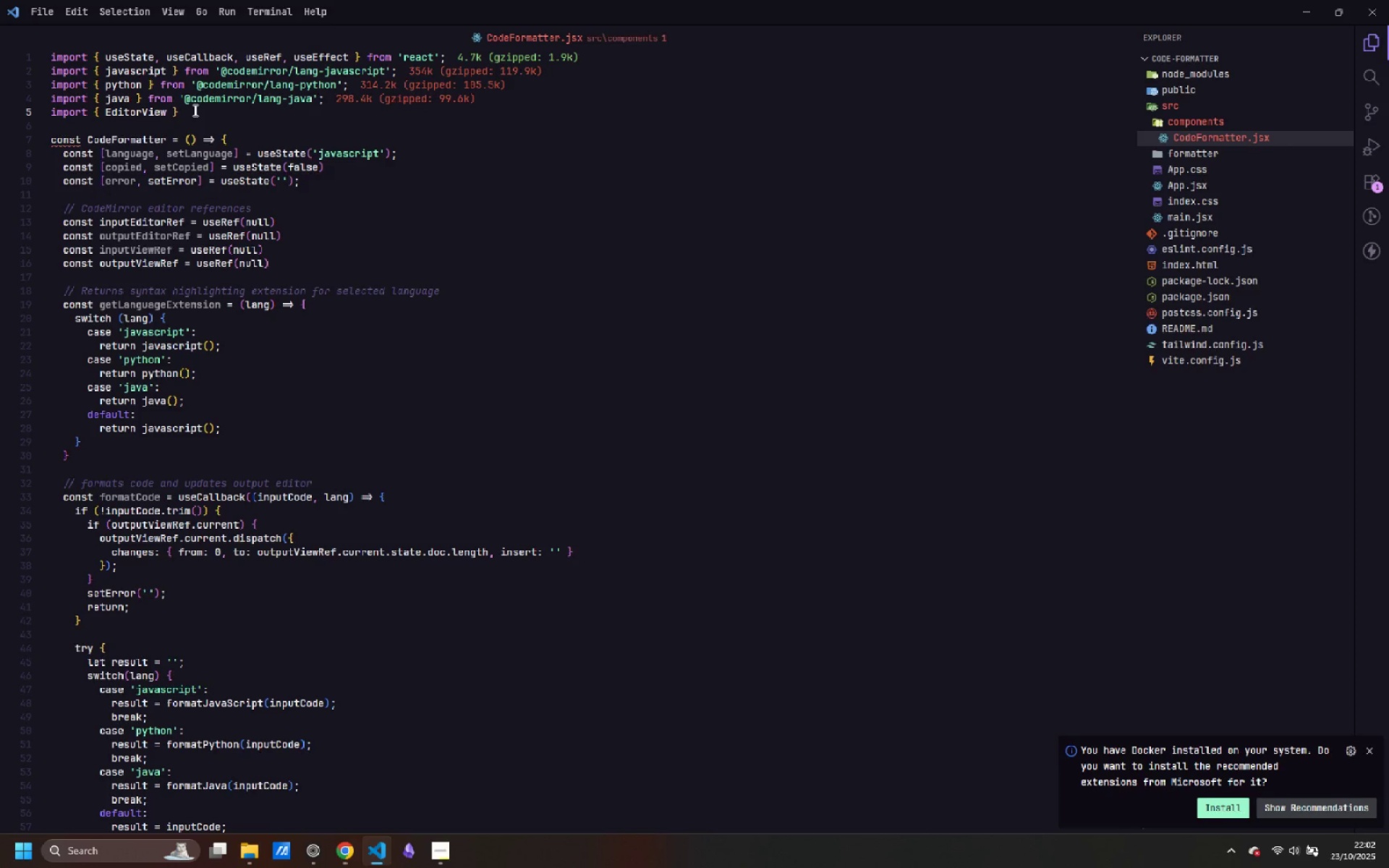 
key(ArrowRight)
 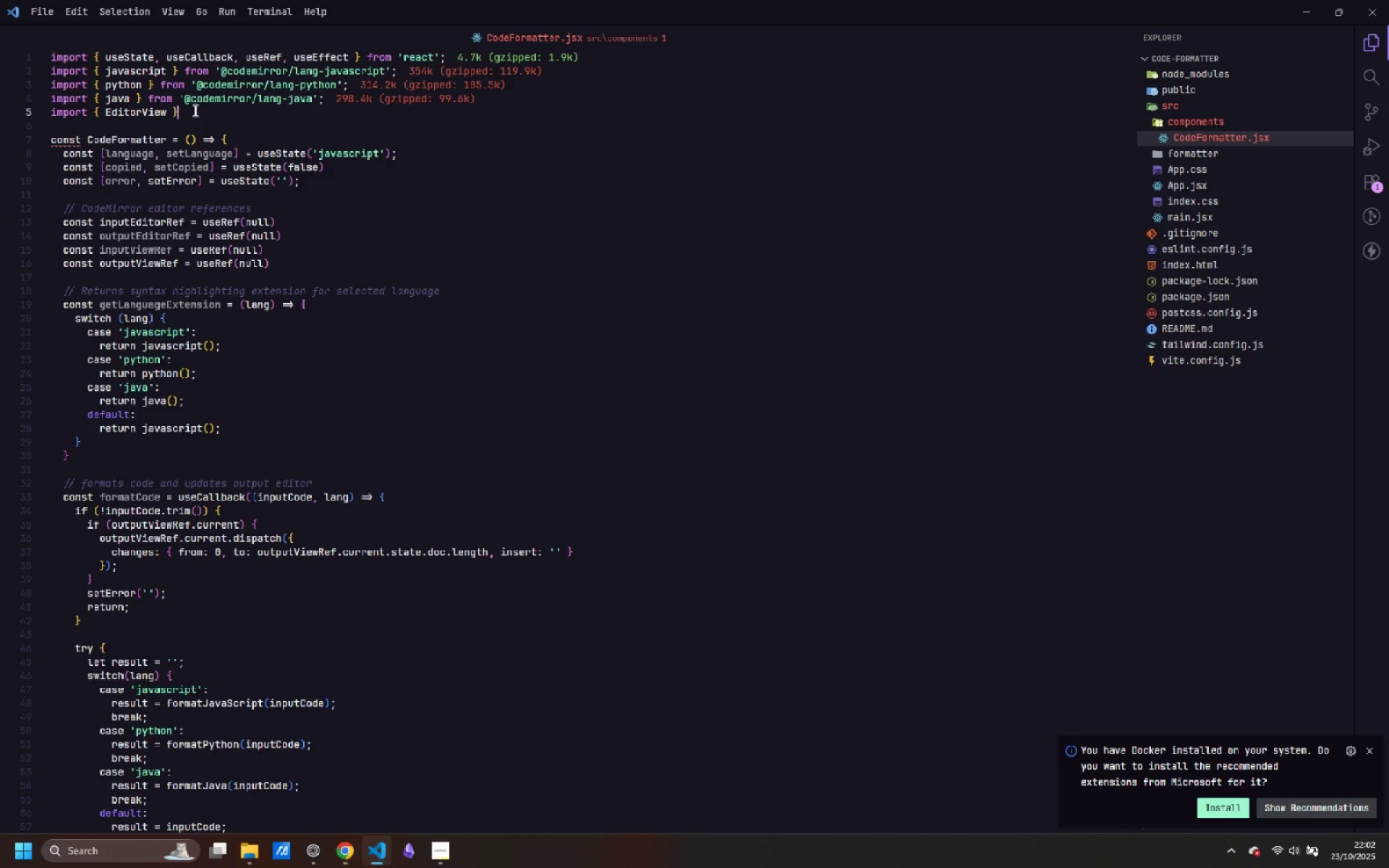 
key(ArrowRight)
 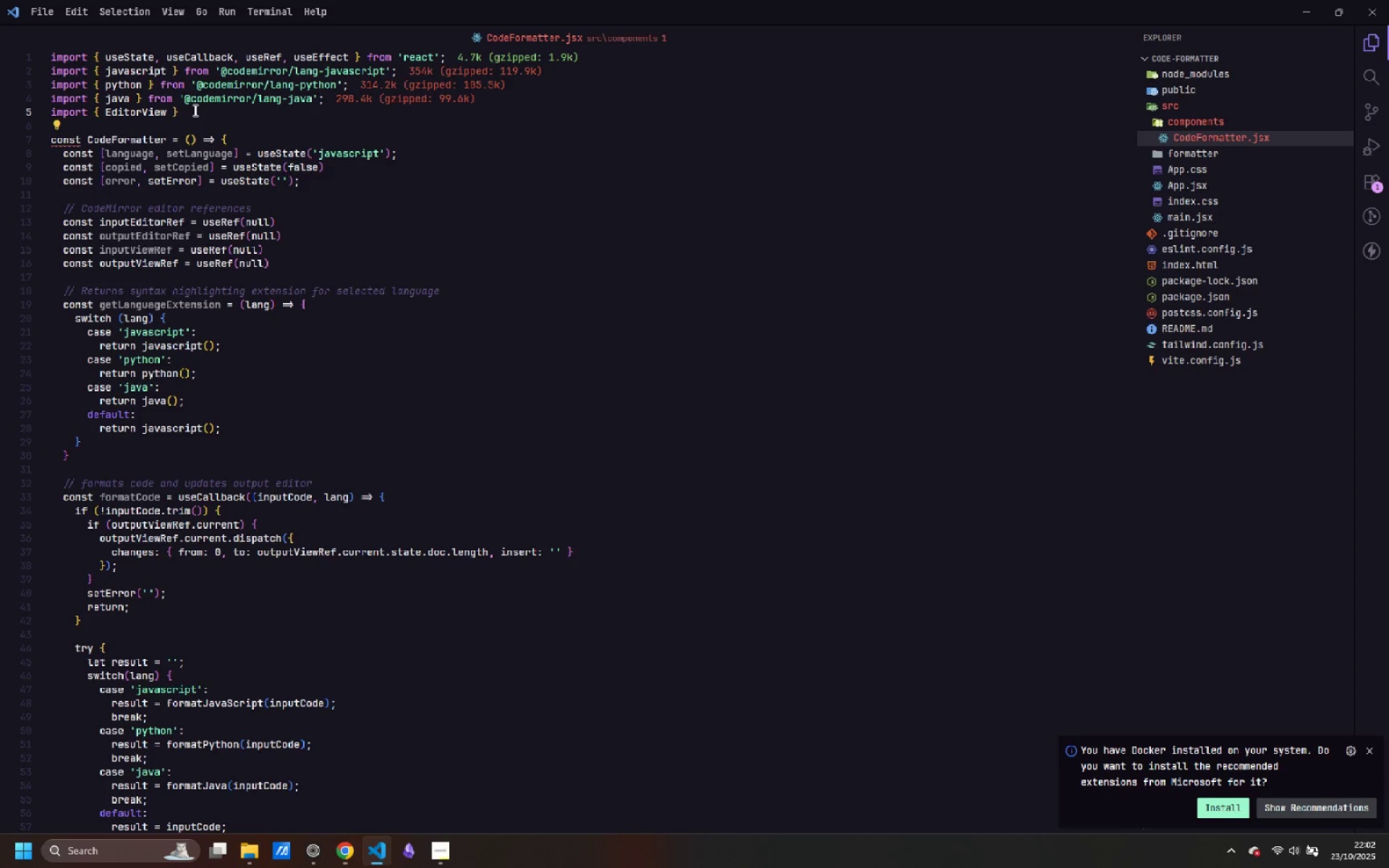 
type( from '@codemi)
 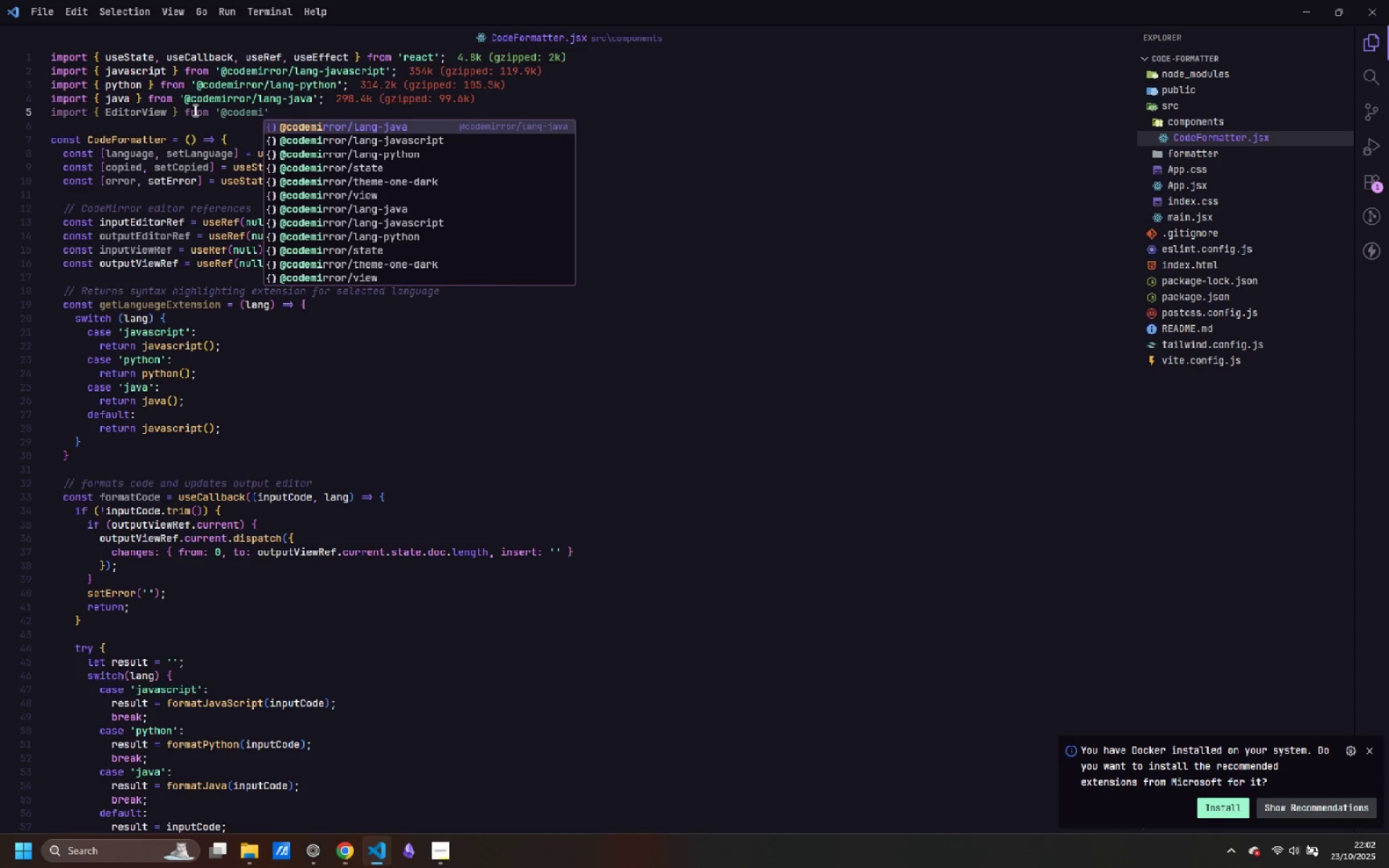 
hold_key(key=ControlLeft, duration=1.03)
 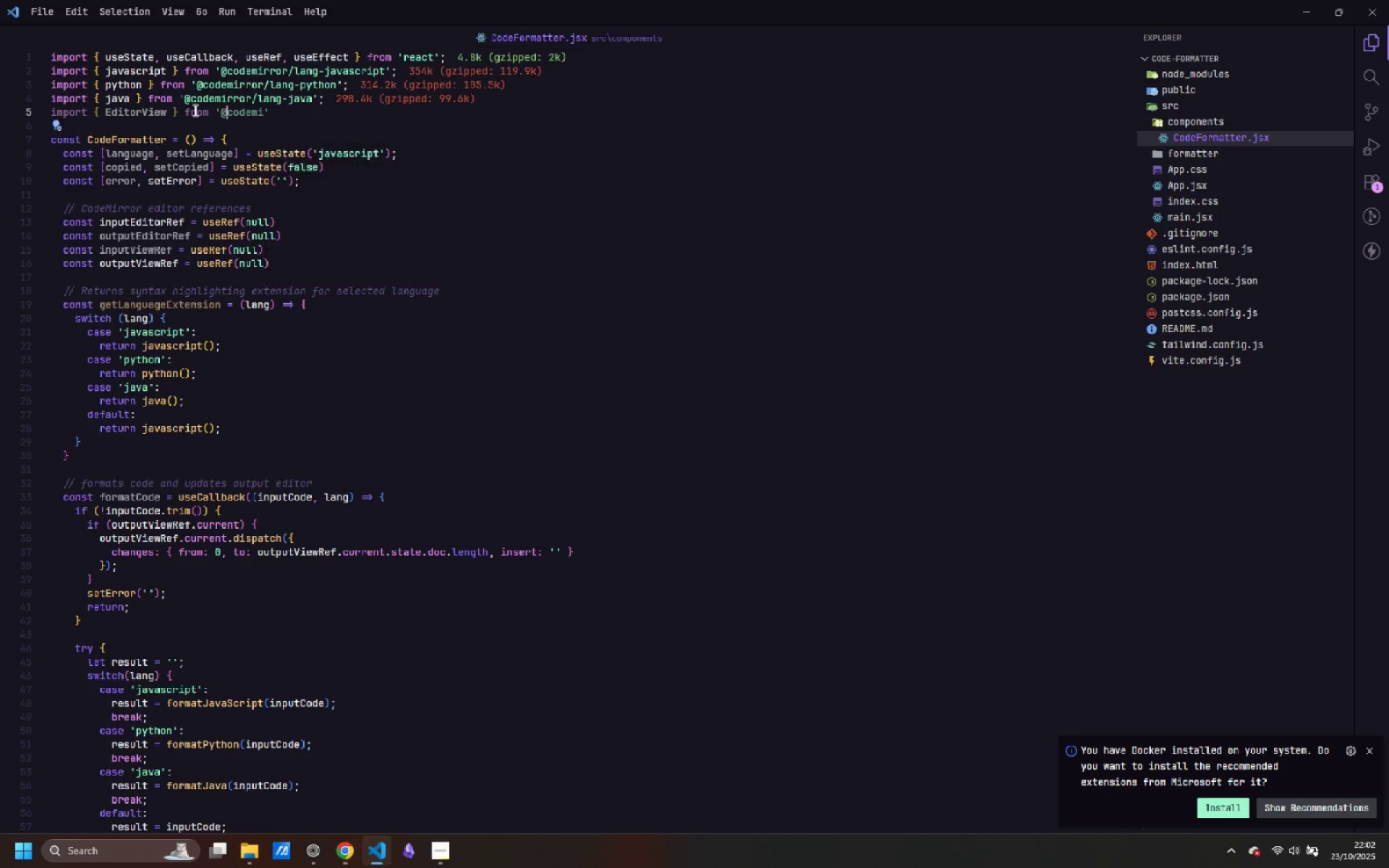 
key(Control+ControlLeft)
 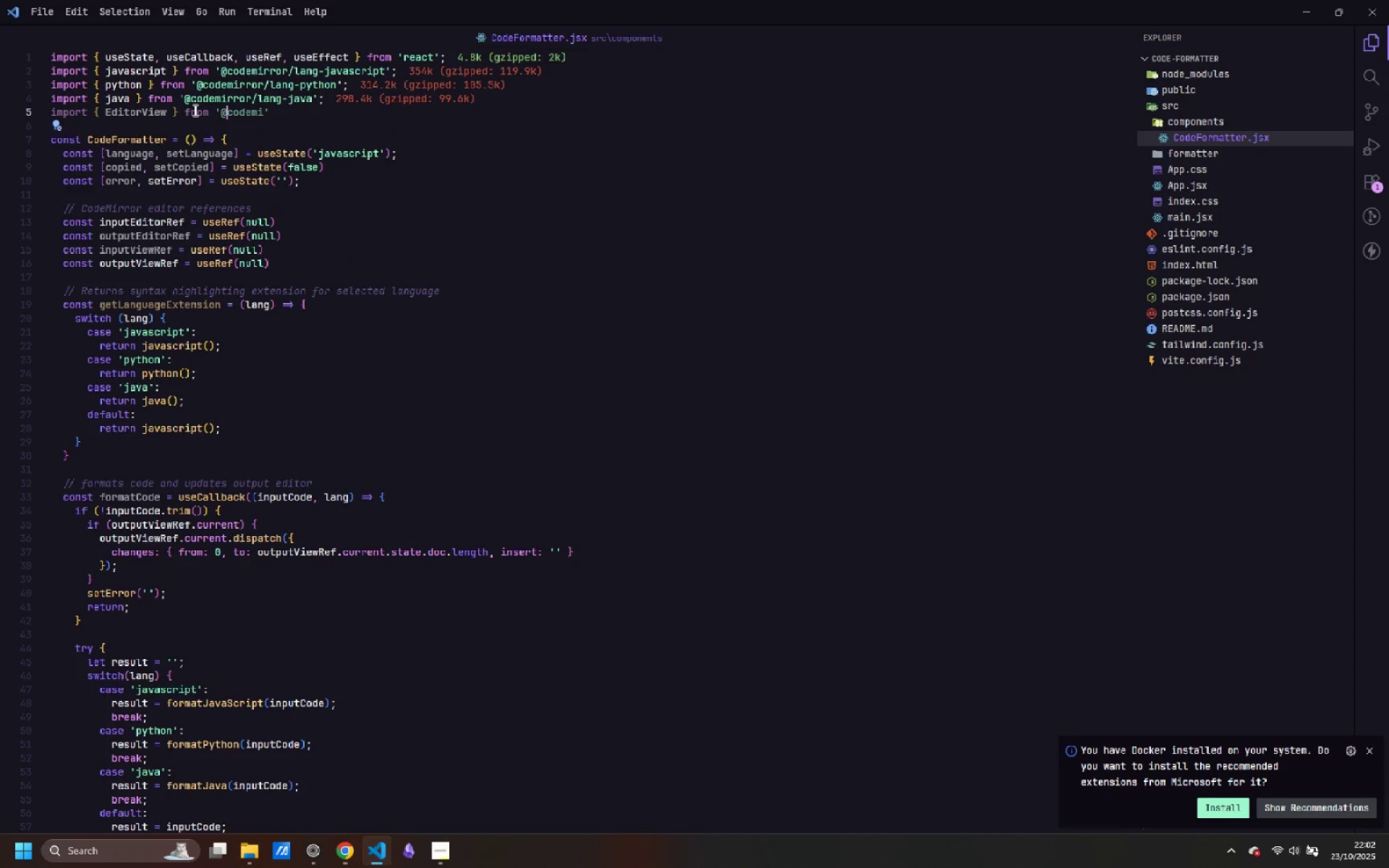 
key(Control+ArrowLeft)
 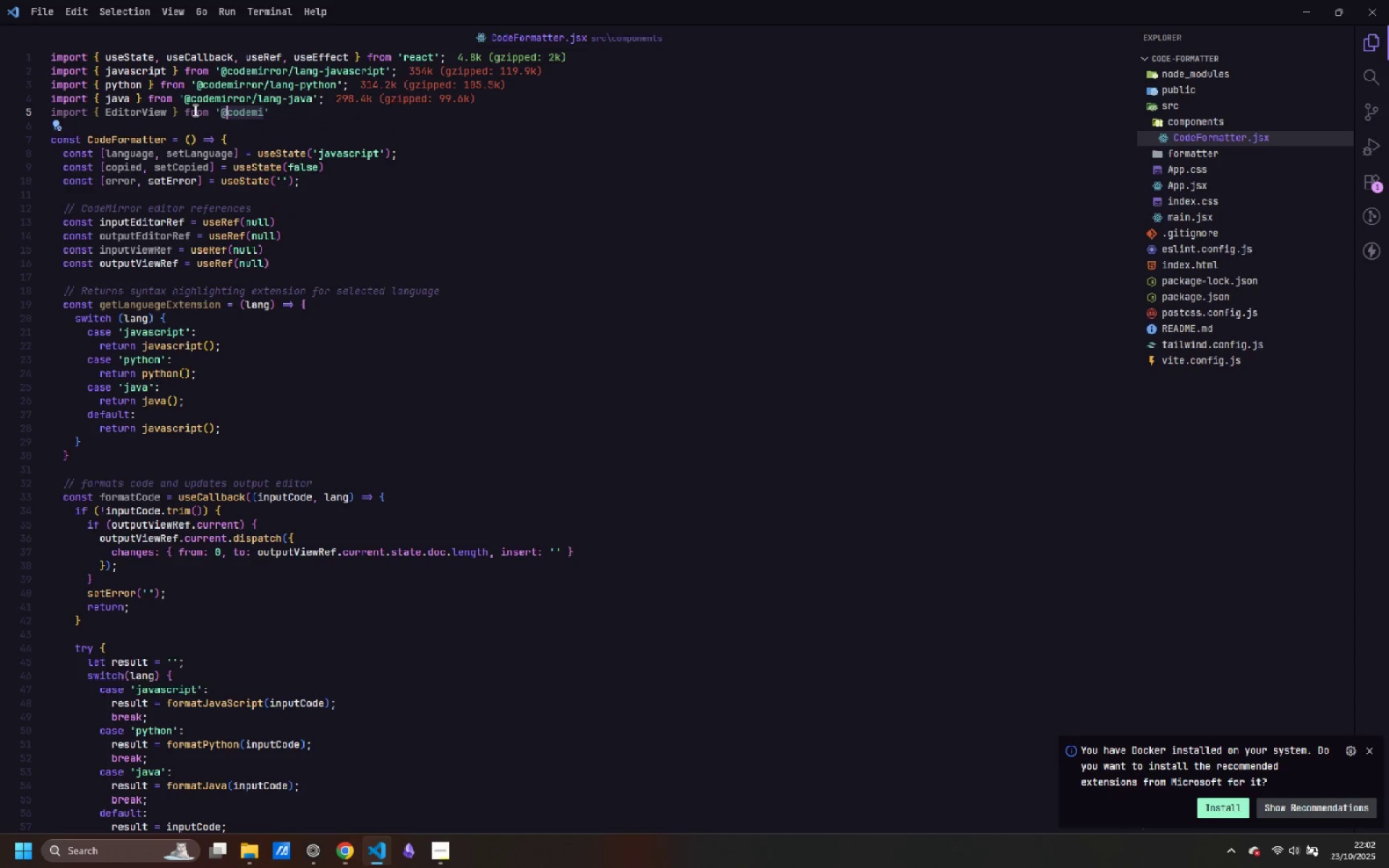 
key(Backspace)
 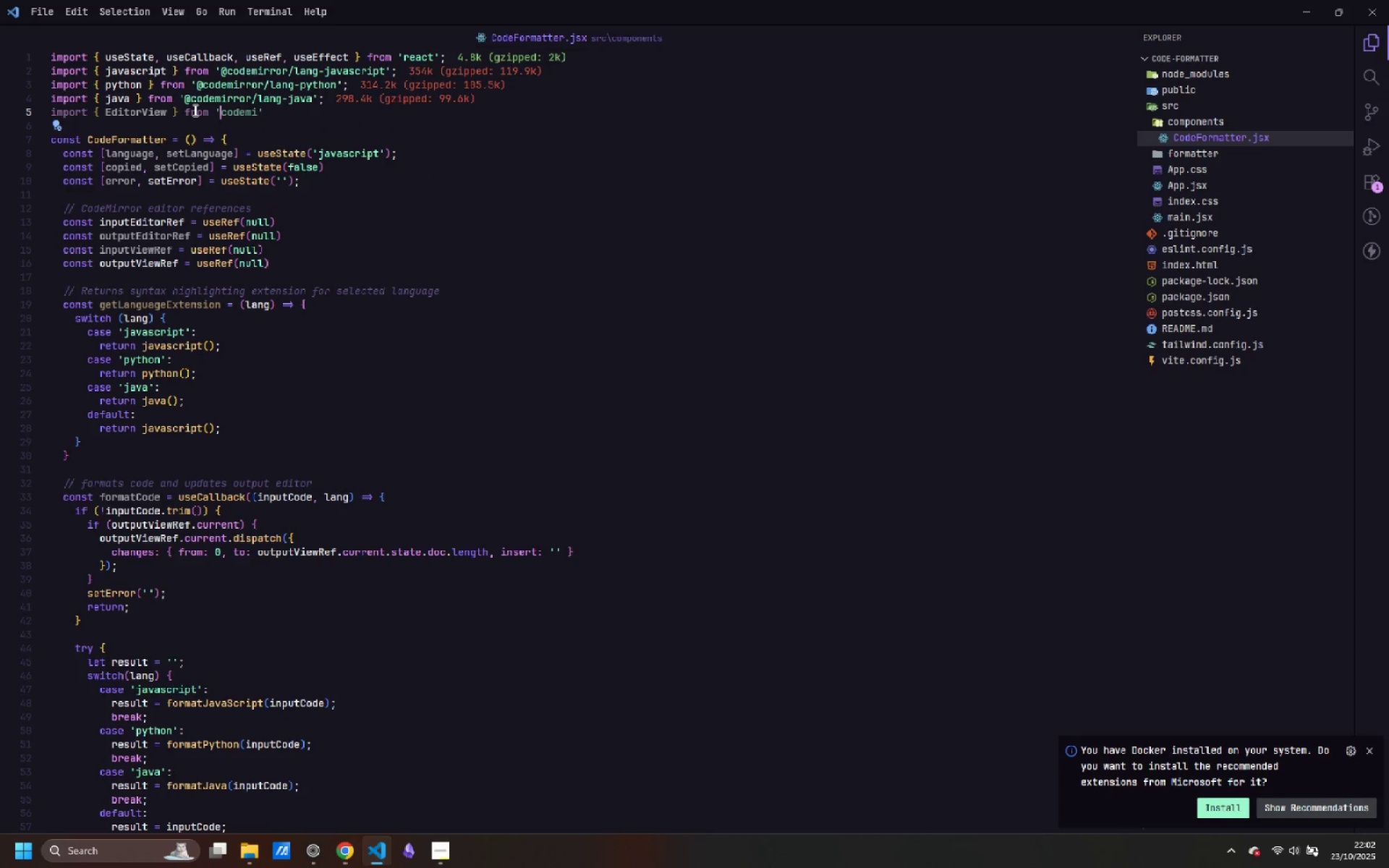 
key(Control+ControlLeft)
 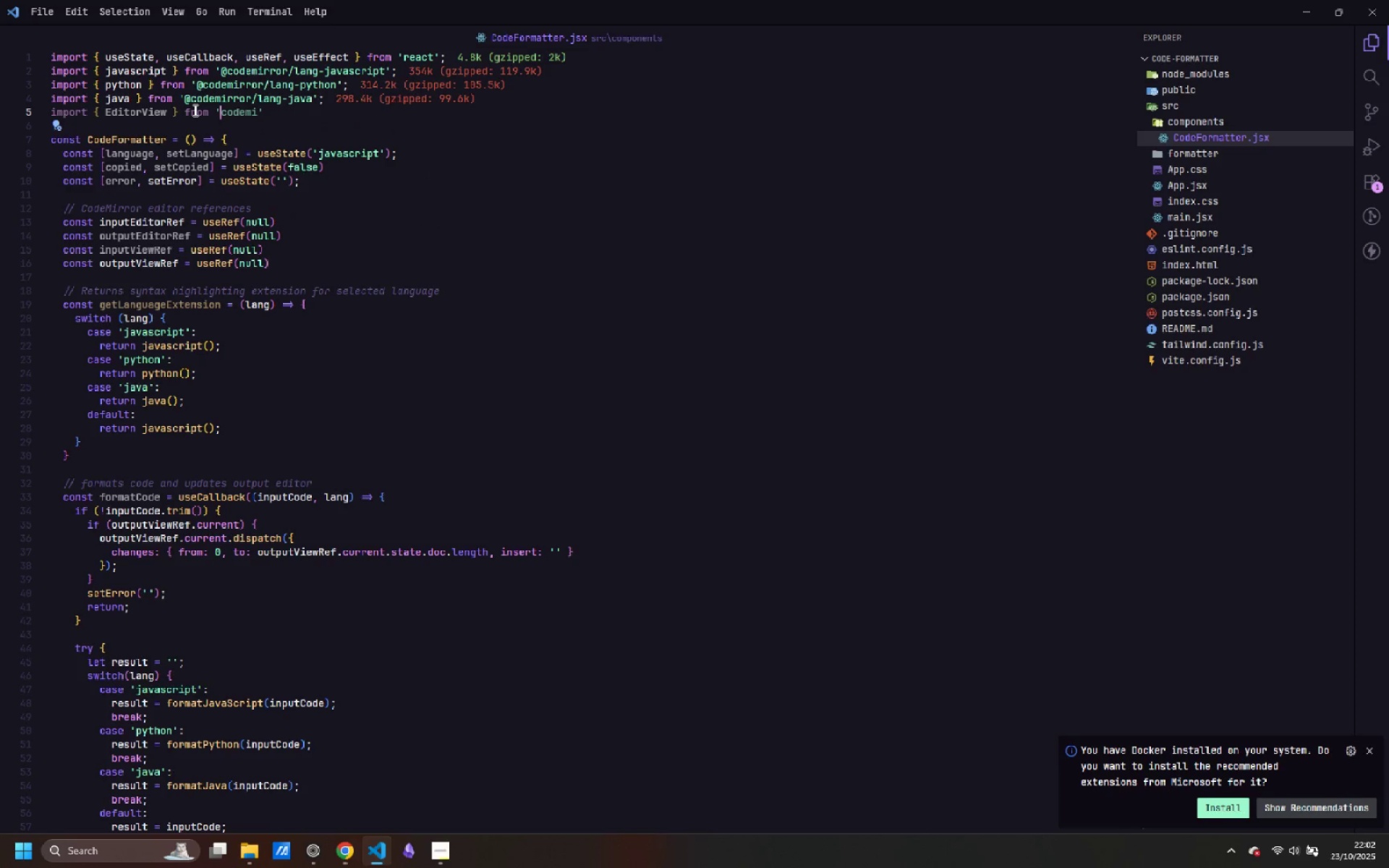 
key(Control+ArrowRight)
 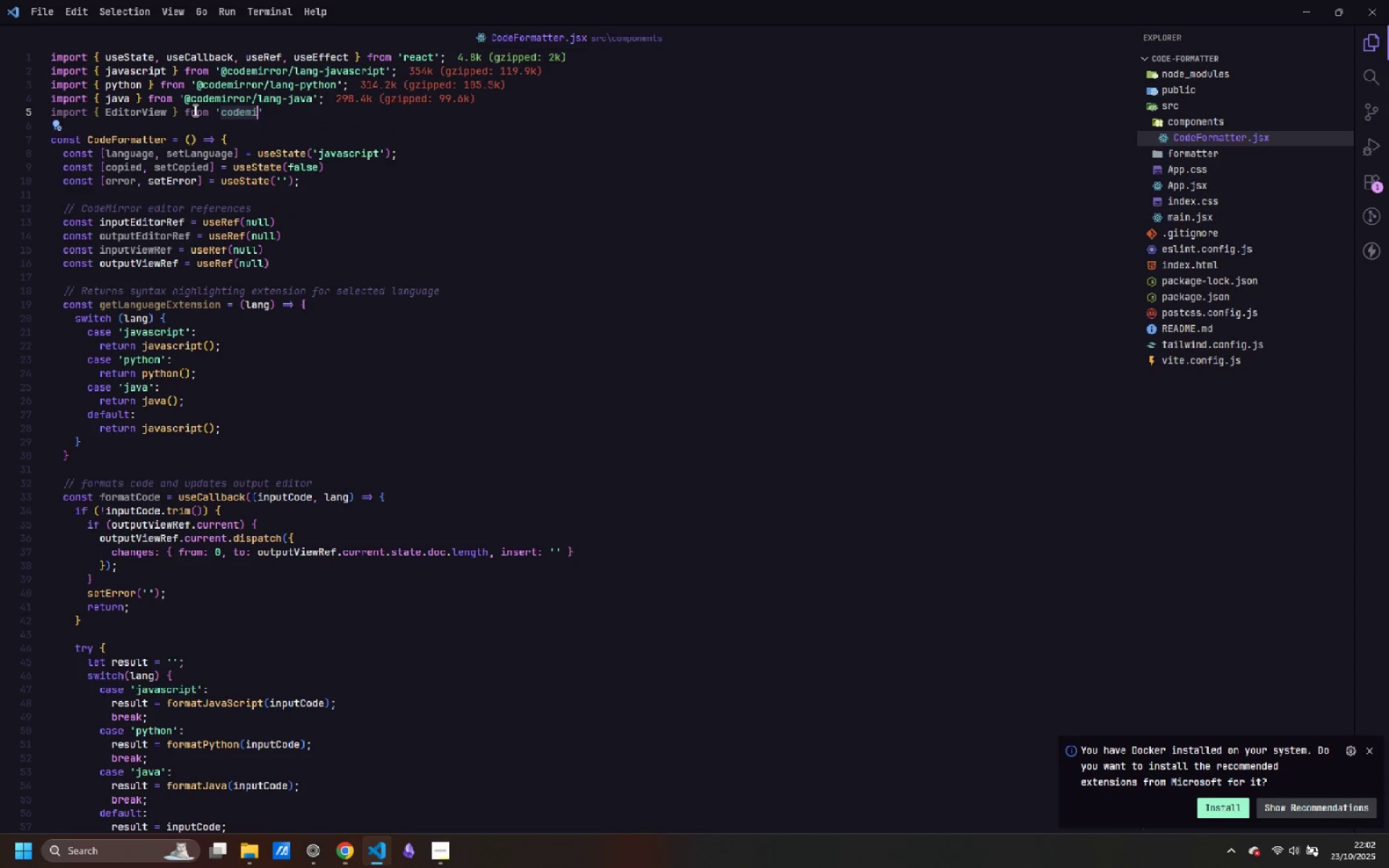 
type(rror)
 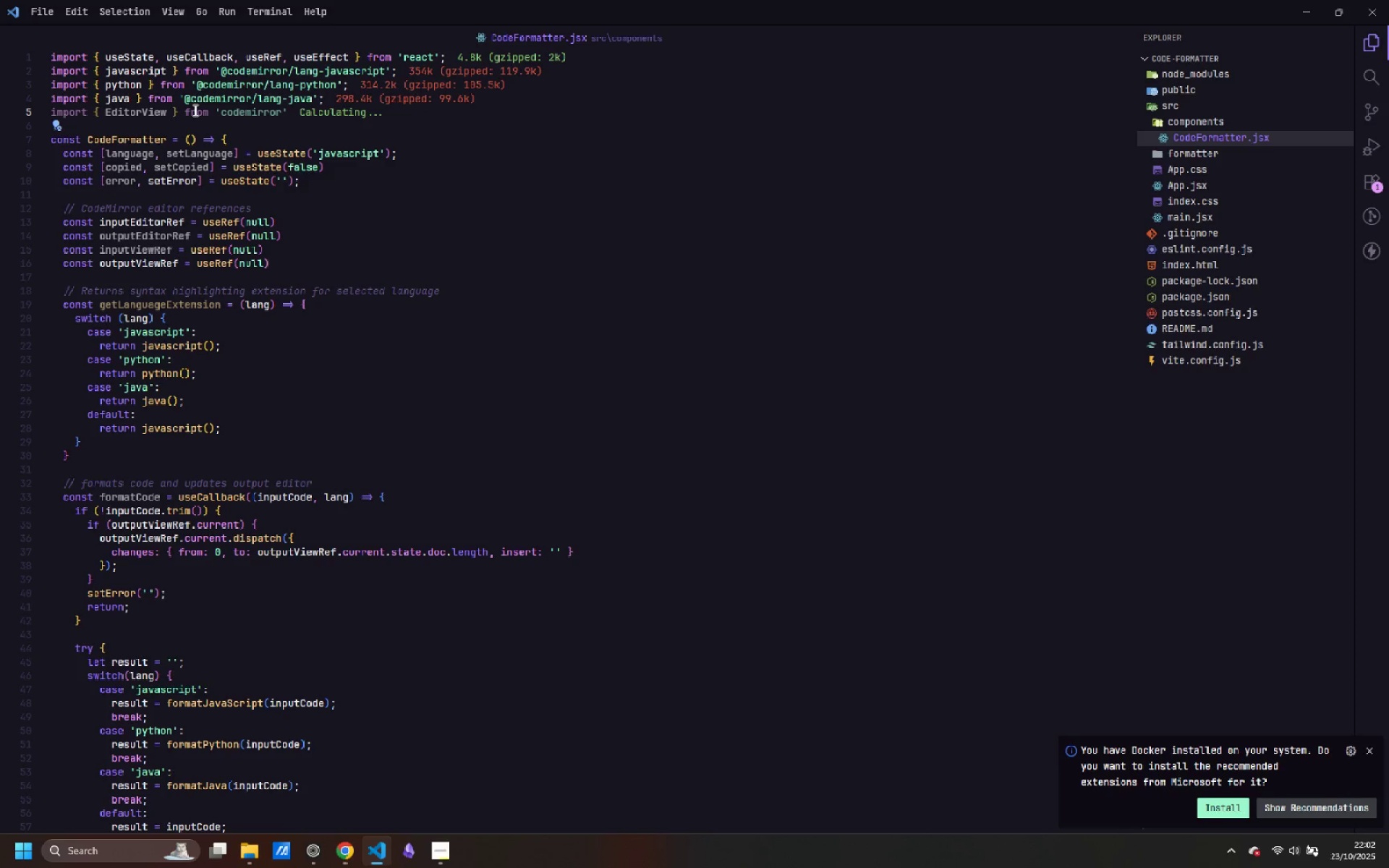 
key(ArrowRight)
 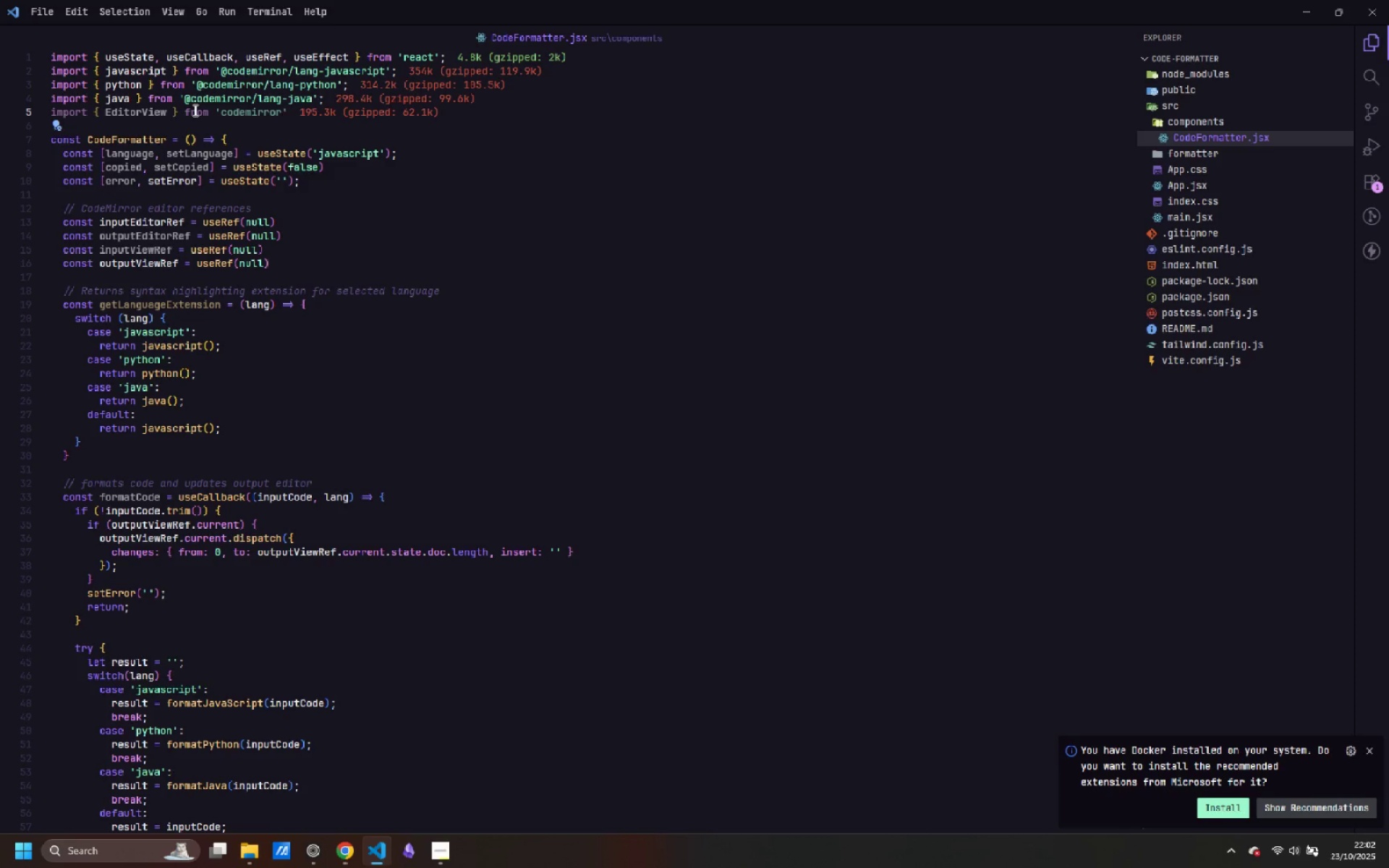 
key(Semicolon)
 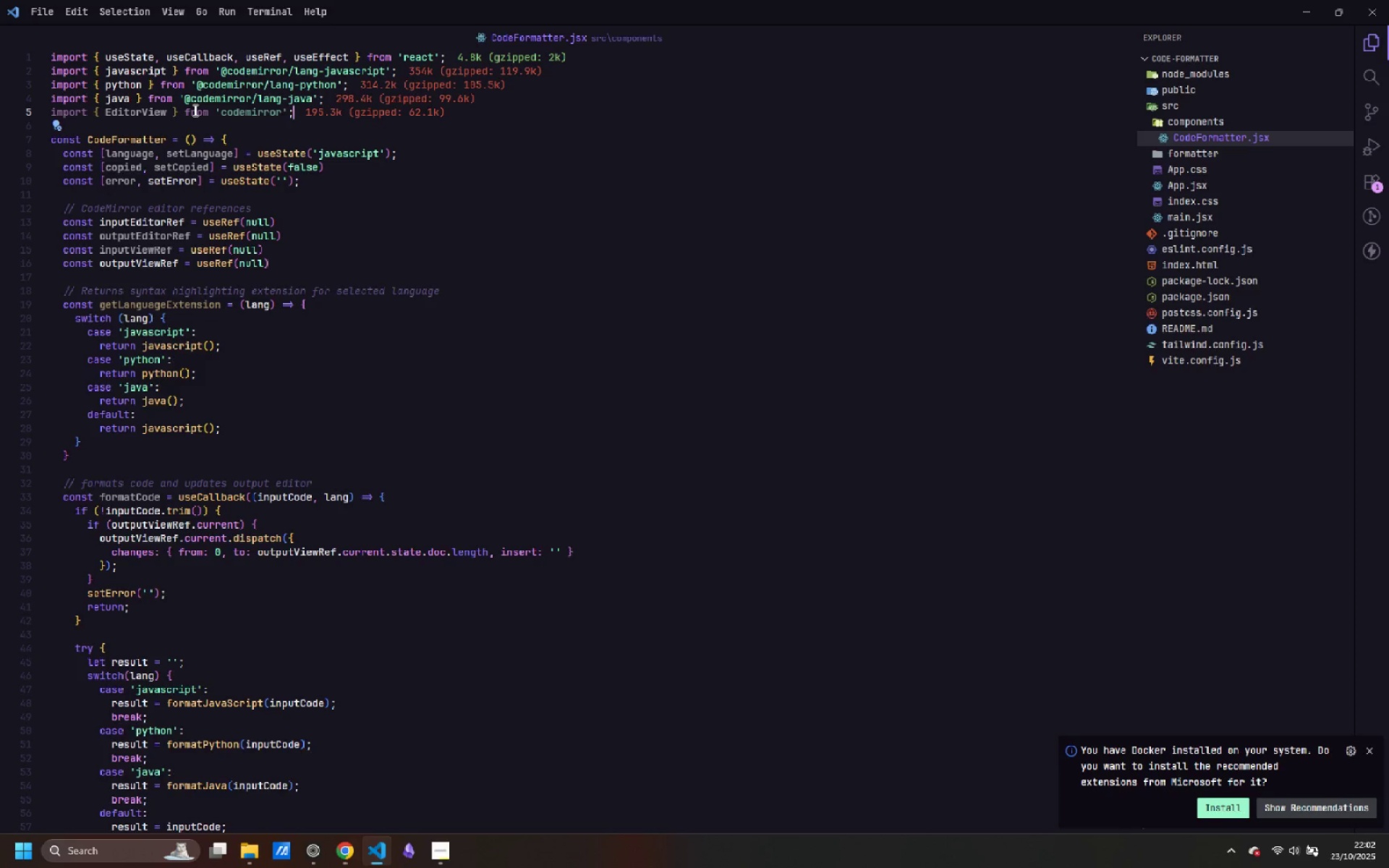 
key(Enter)
 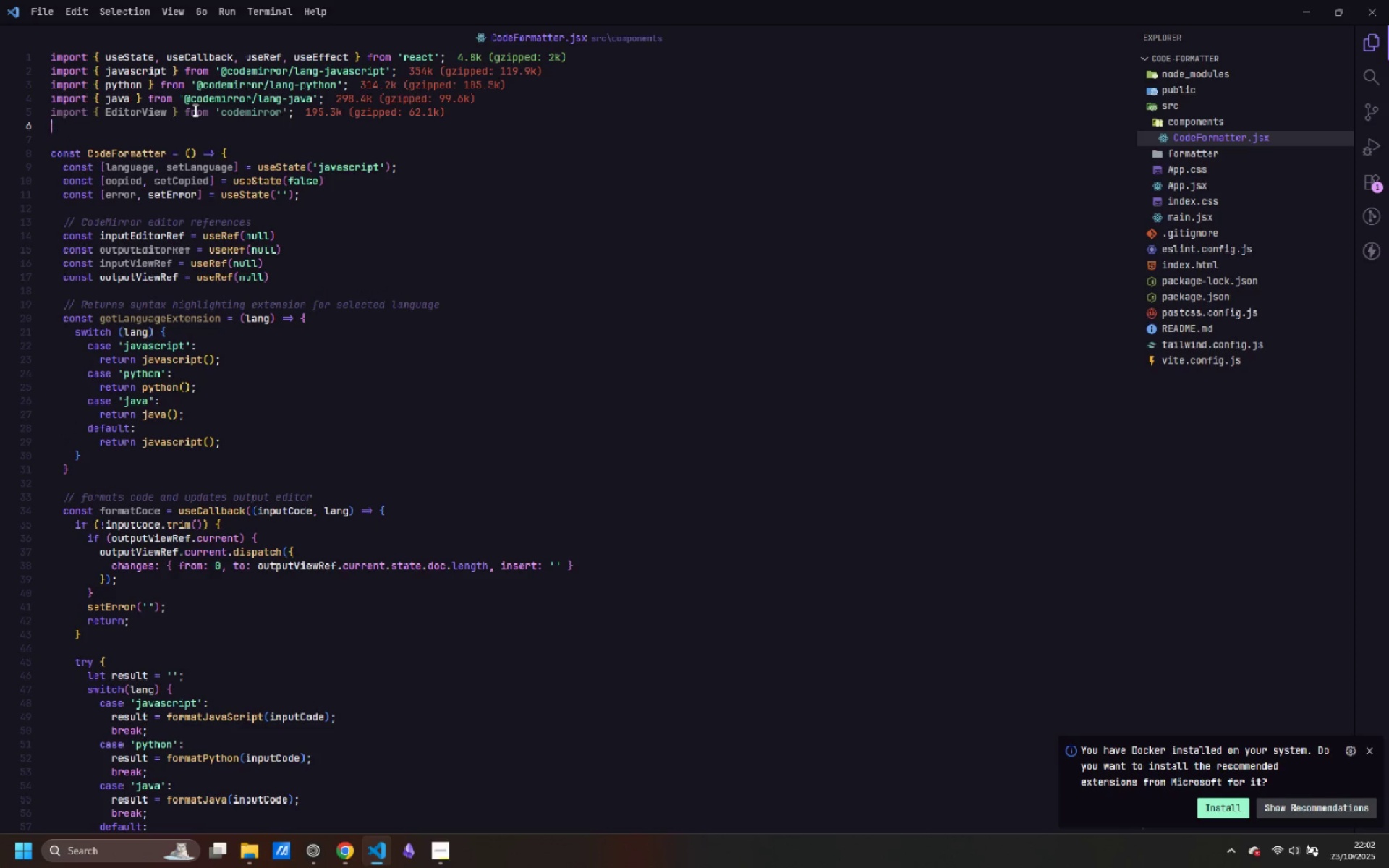 
hold_key(key=ShiftLeft, duration=0.33)
 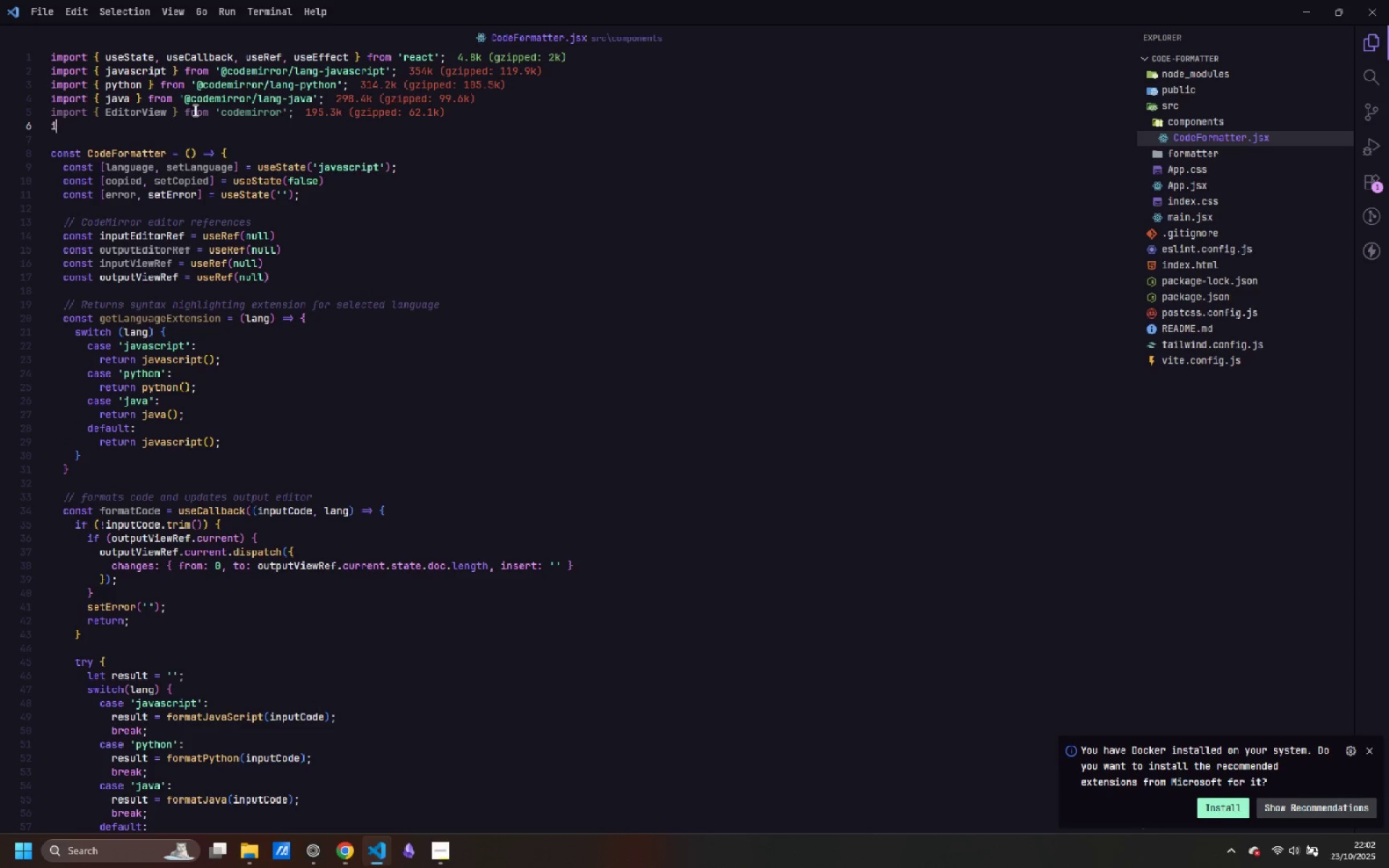 
type(import {  )
 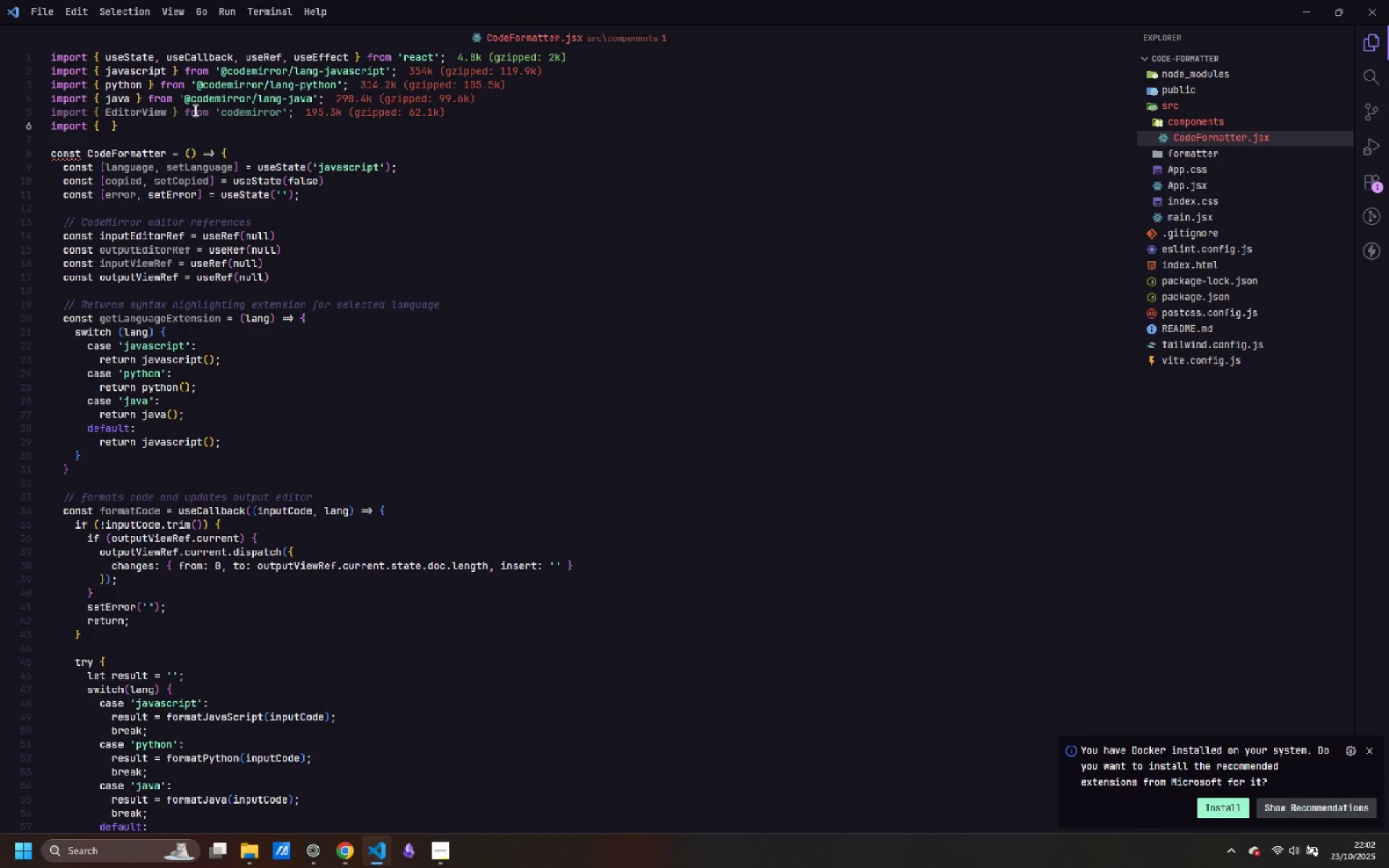 
 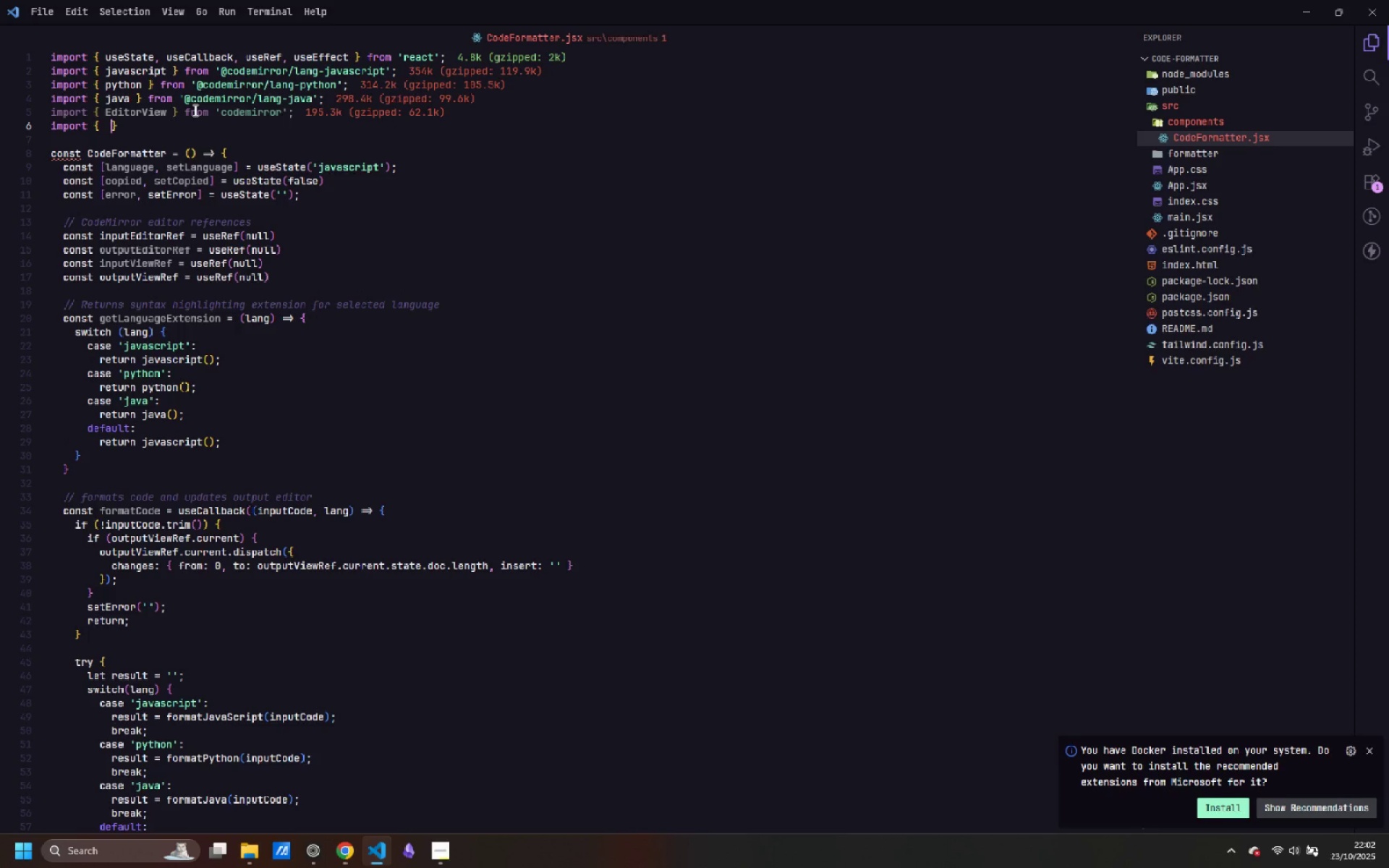 
key(ArrowLeft)
 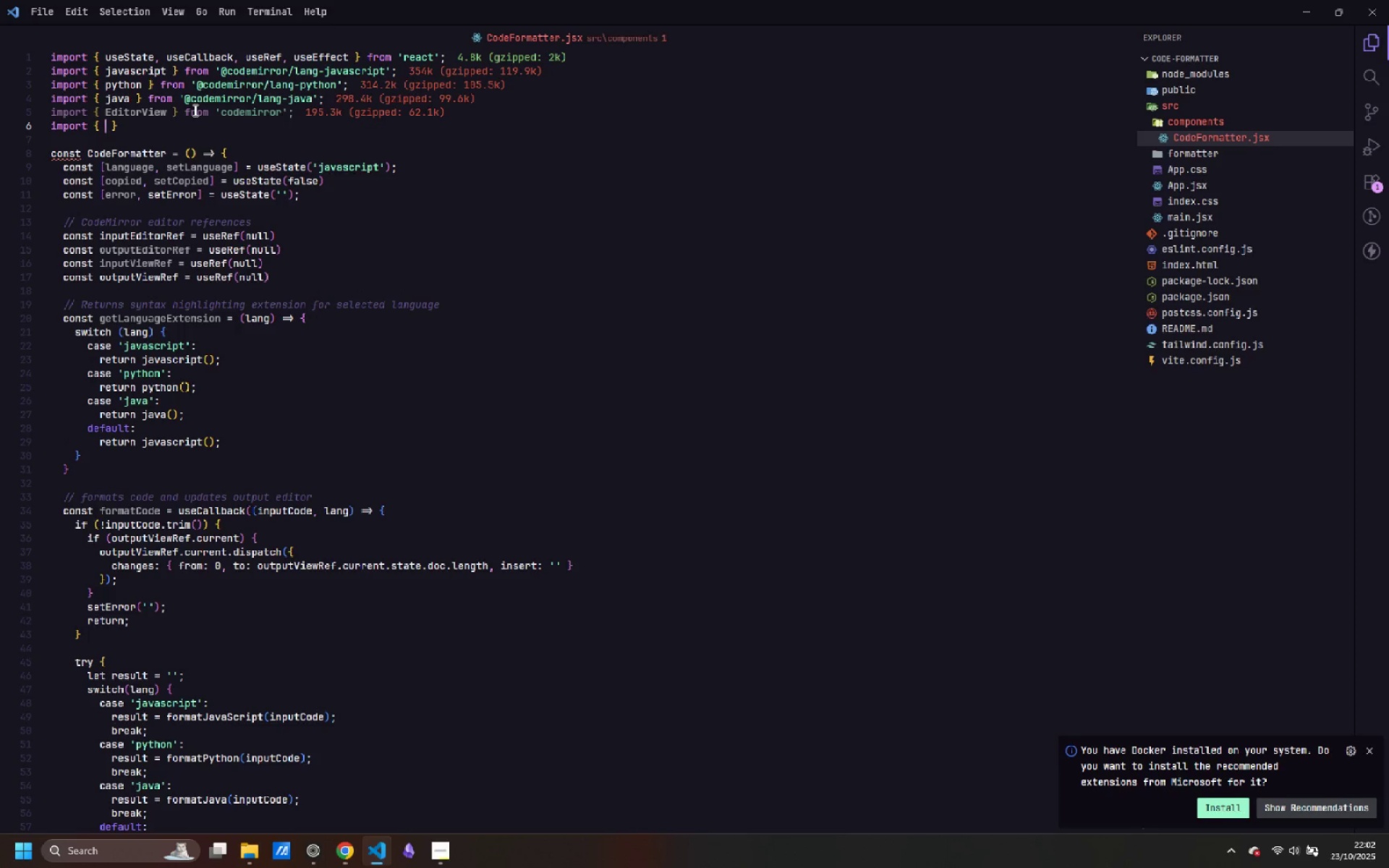 
type(EditorState)
 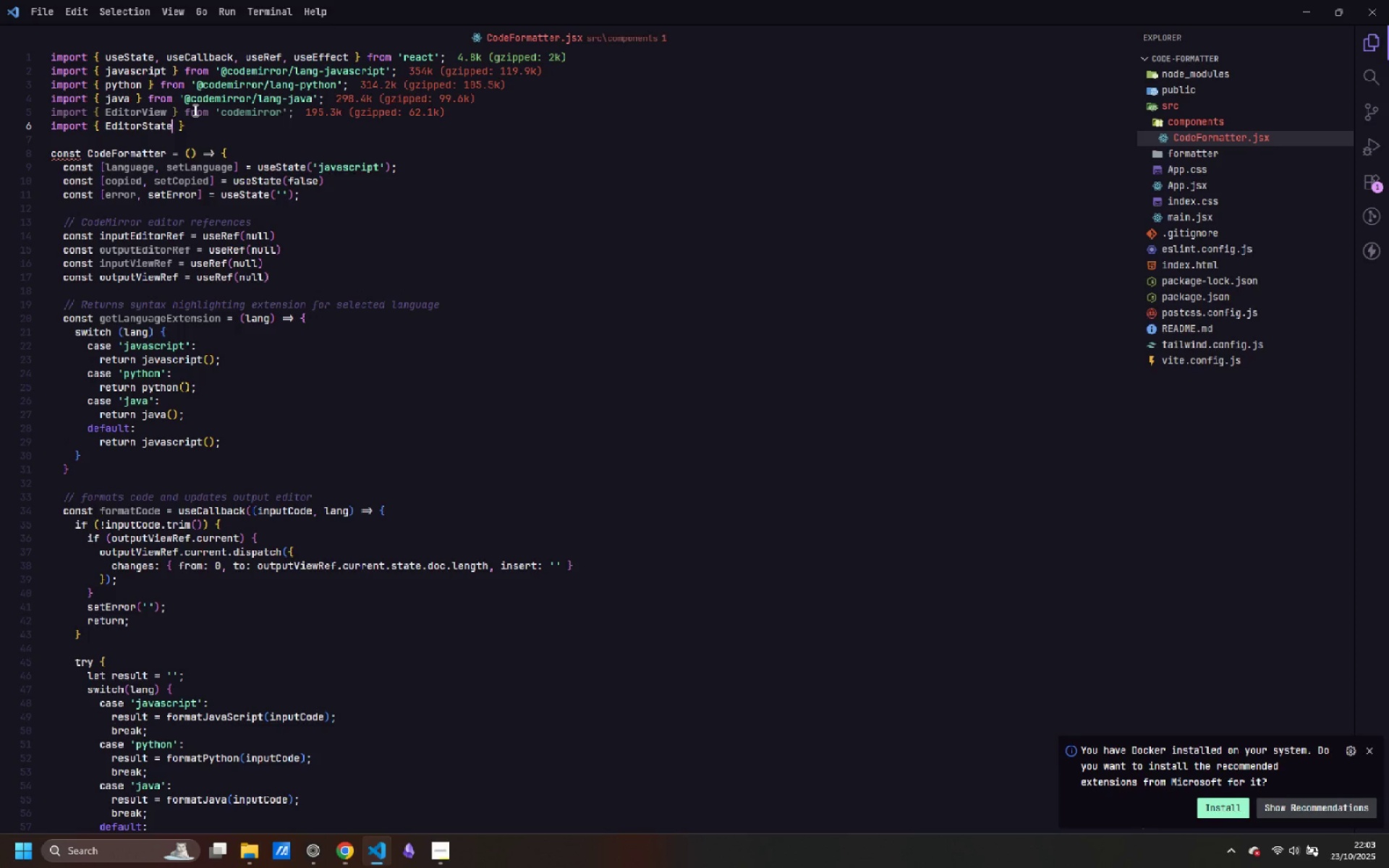 
key(ArrowRight)
 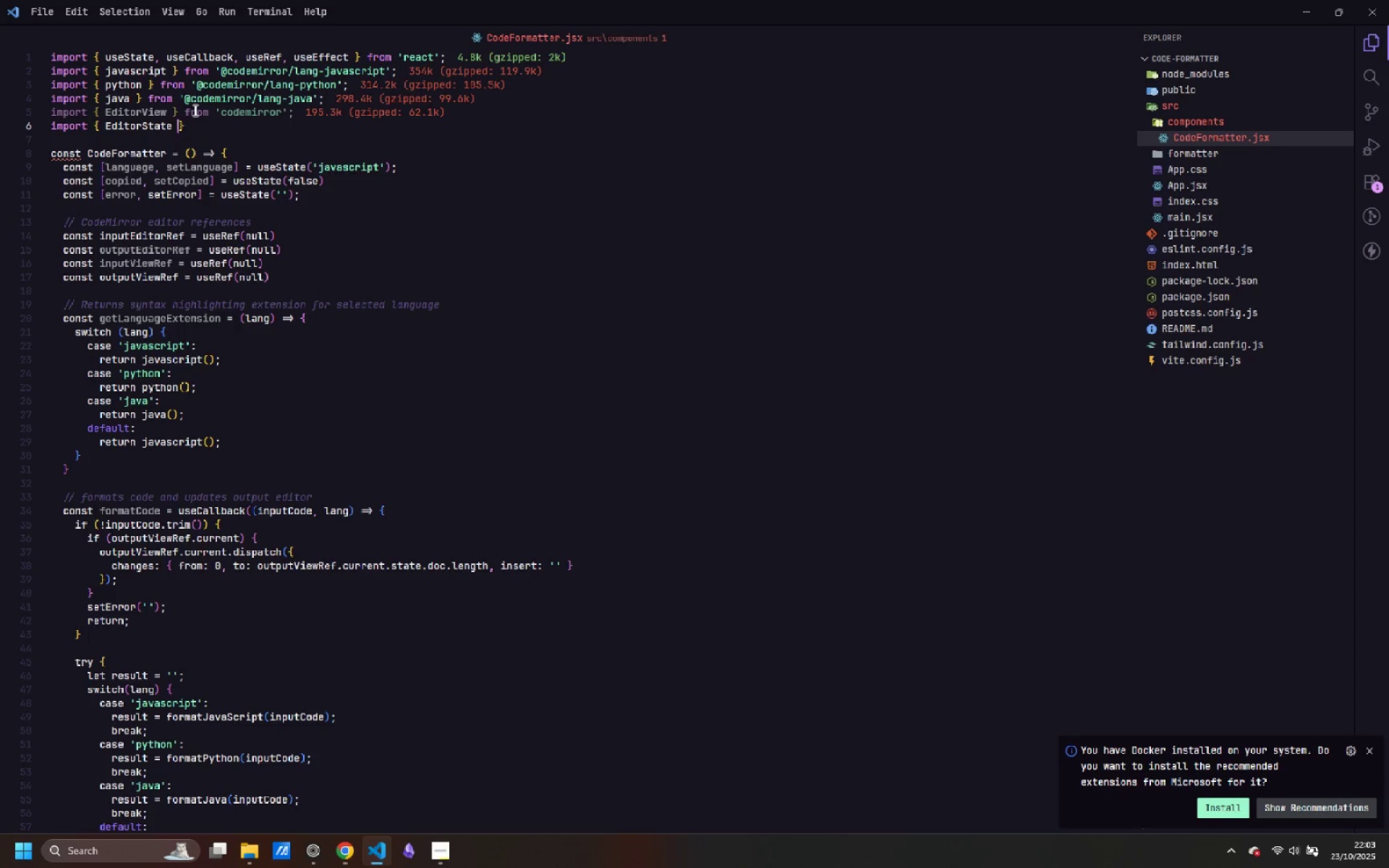 
key(ArrowRight)
 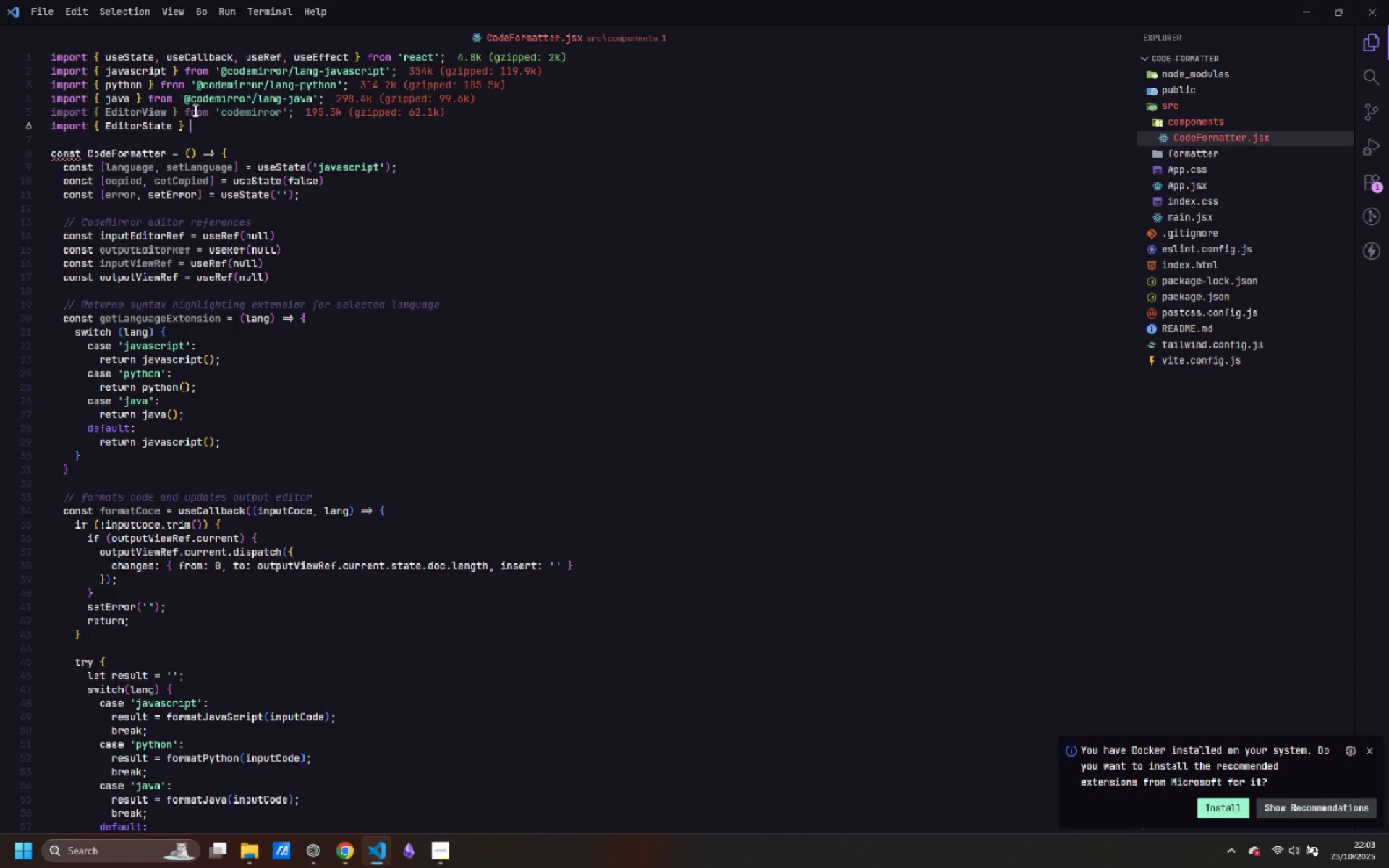 
type( from ')
 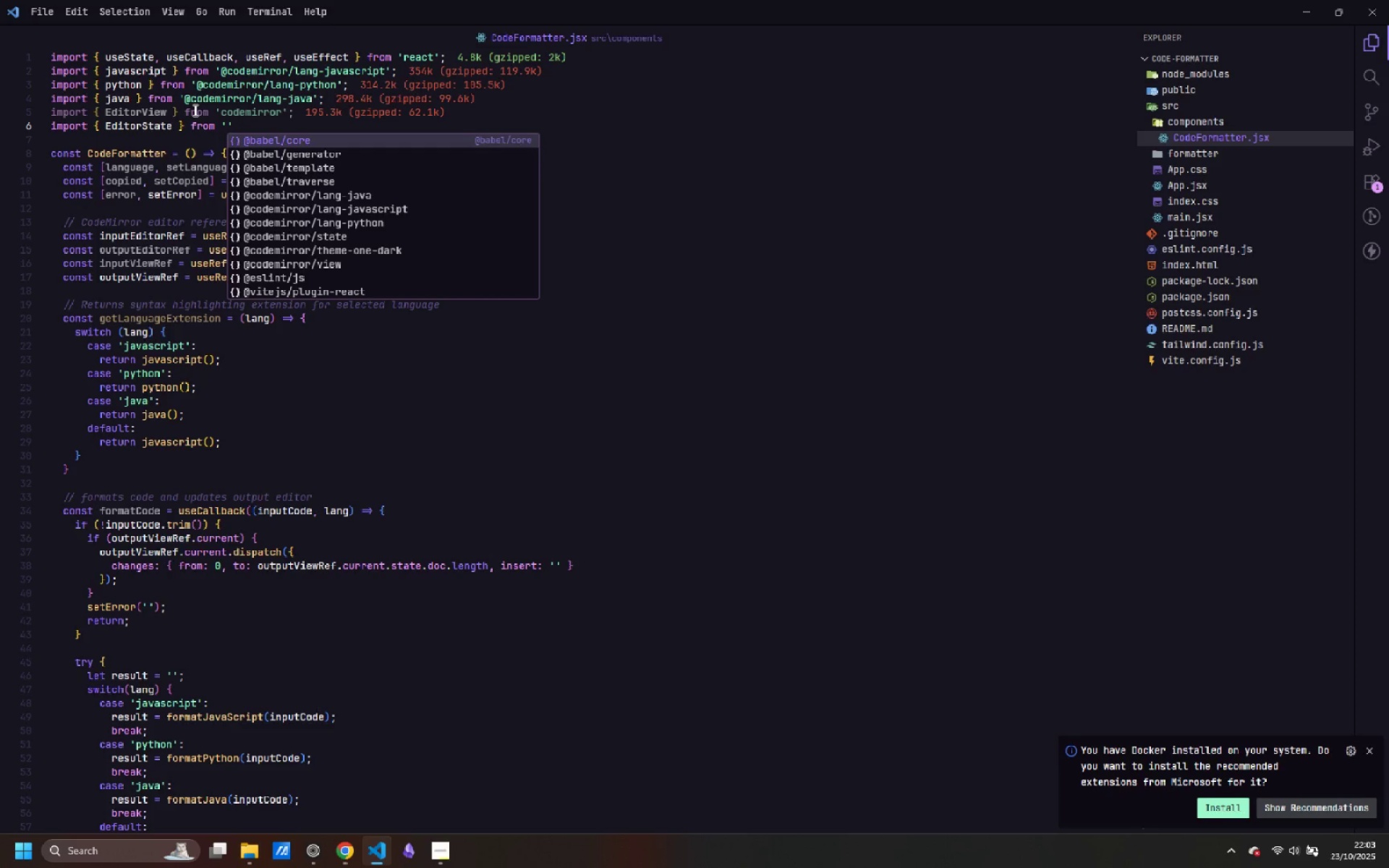 
type(@codemirror/s)
 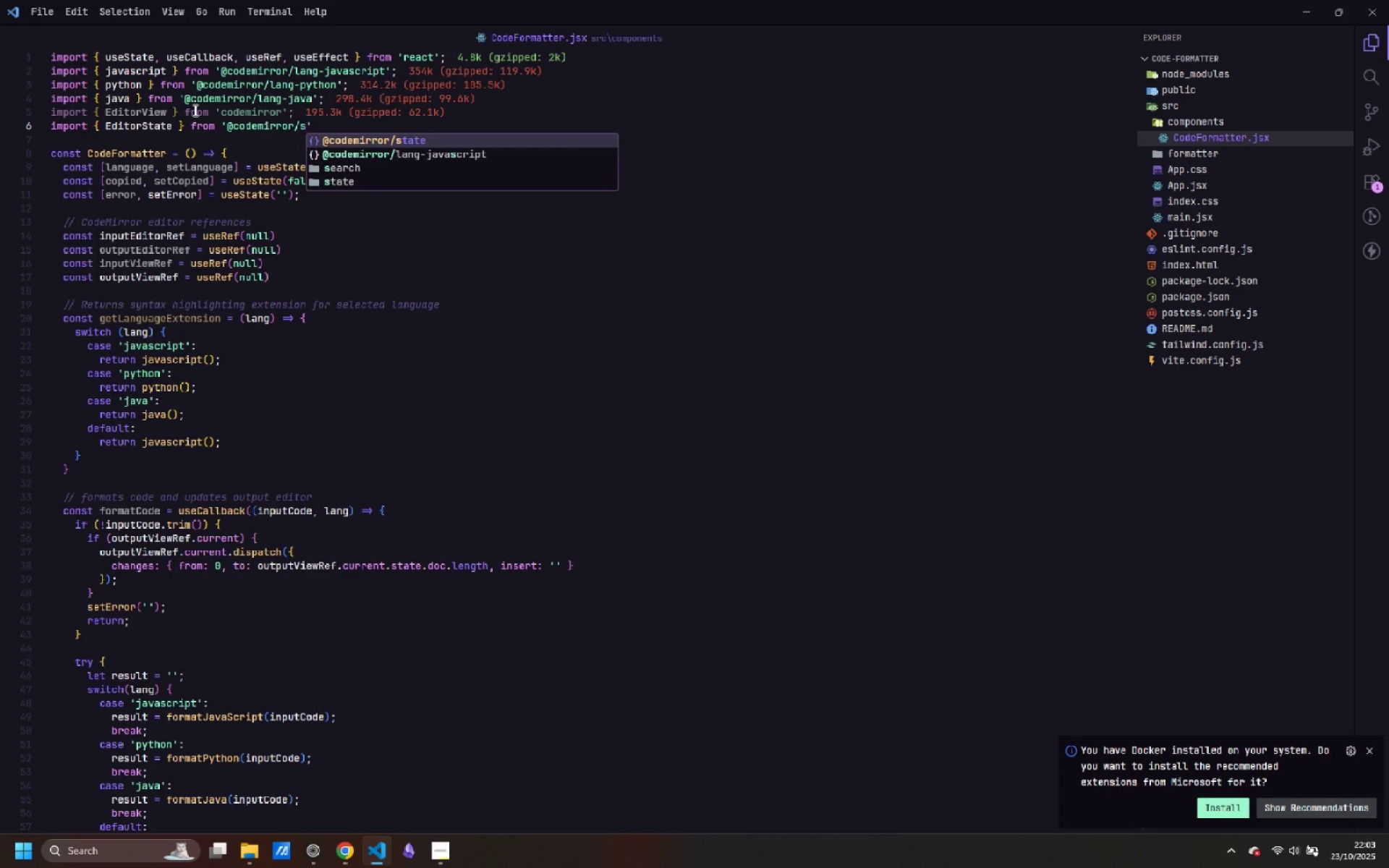 
key(Enter)
 